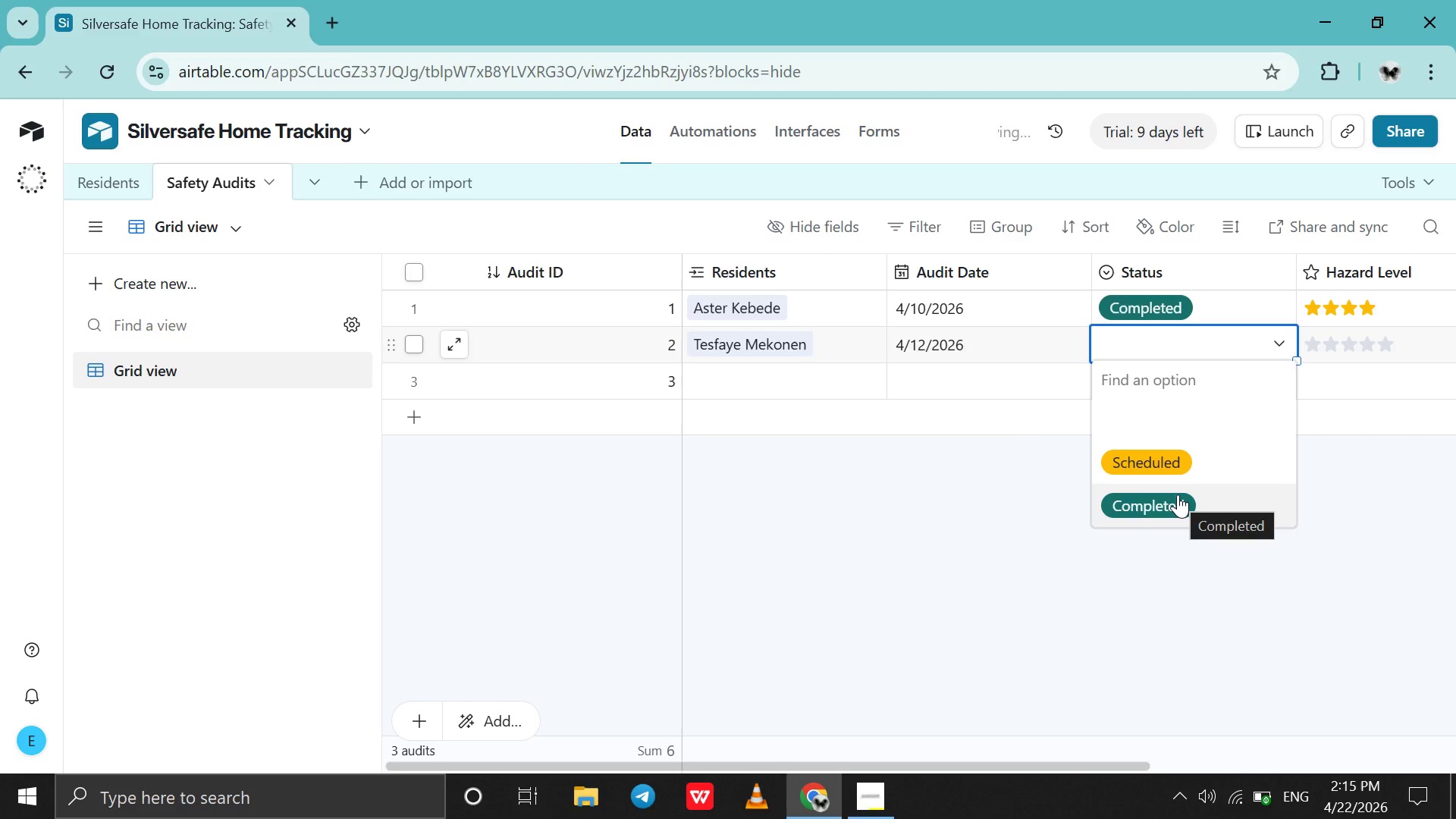 
left_click([1178, 494])
 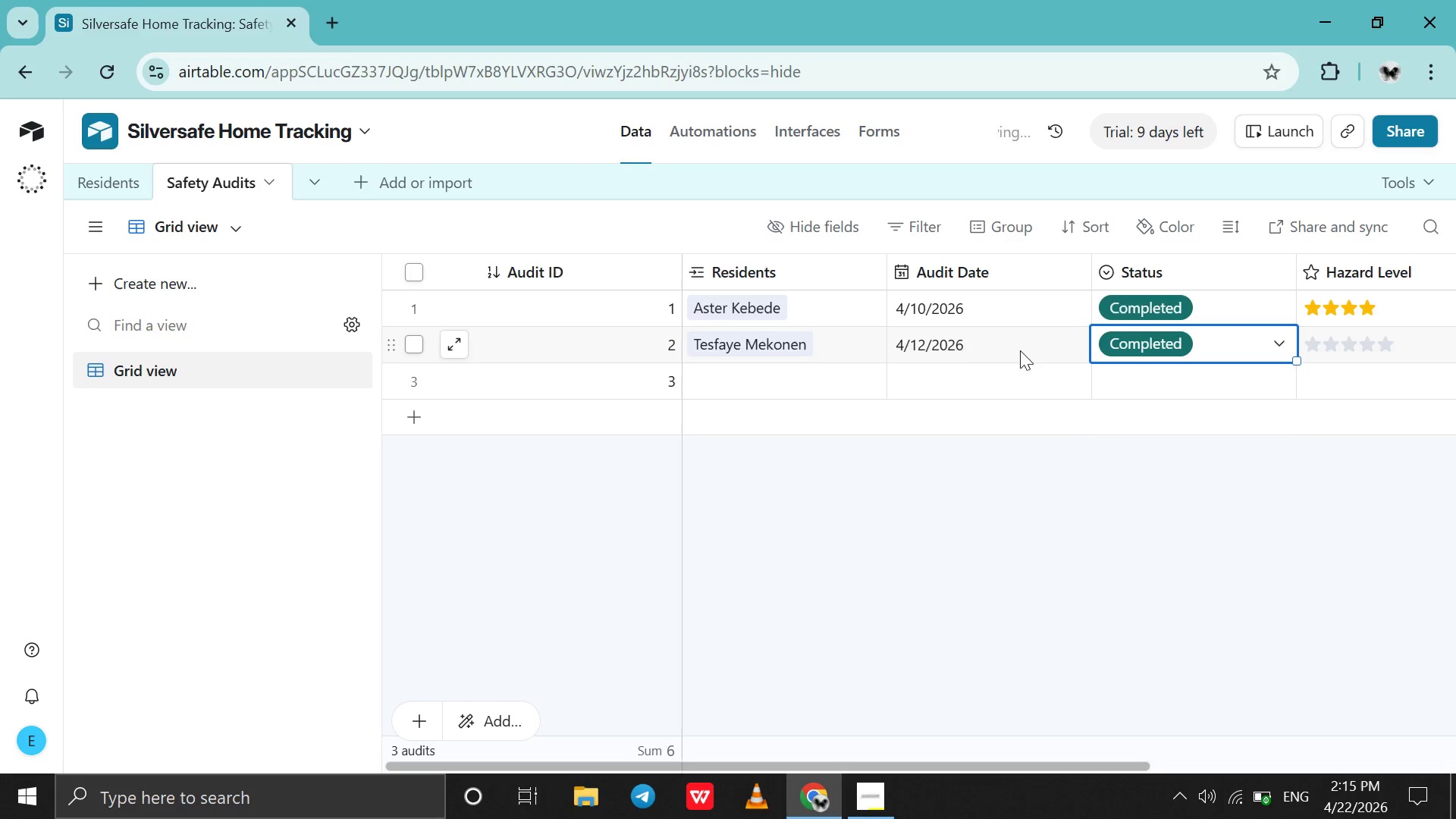 
double_click([941, 350])
 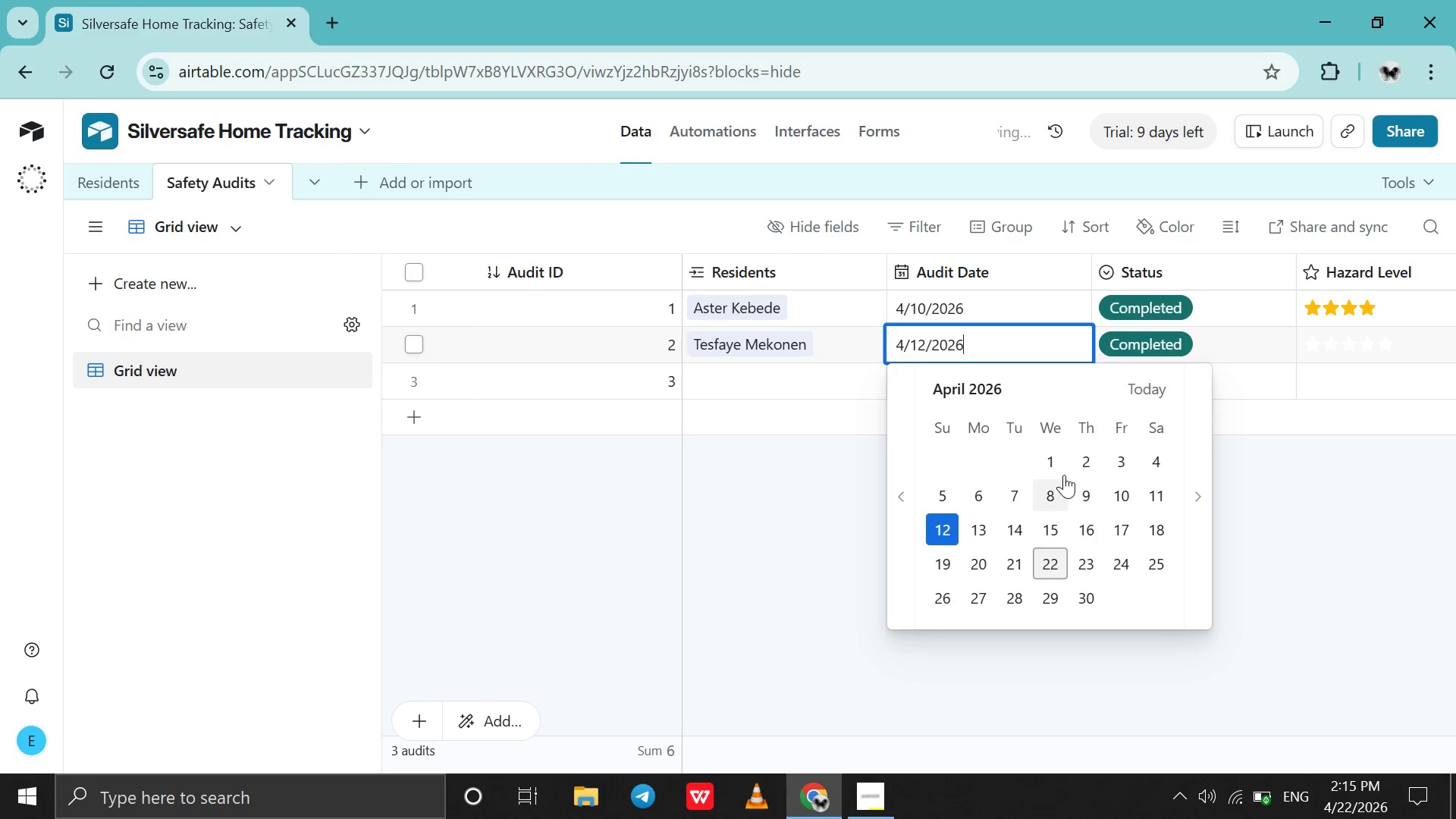 
left_click([1088, 466])
 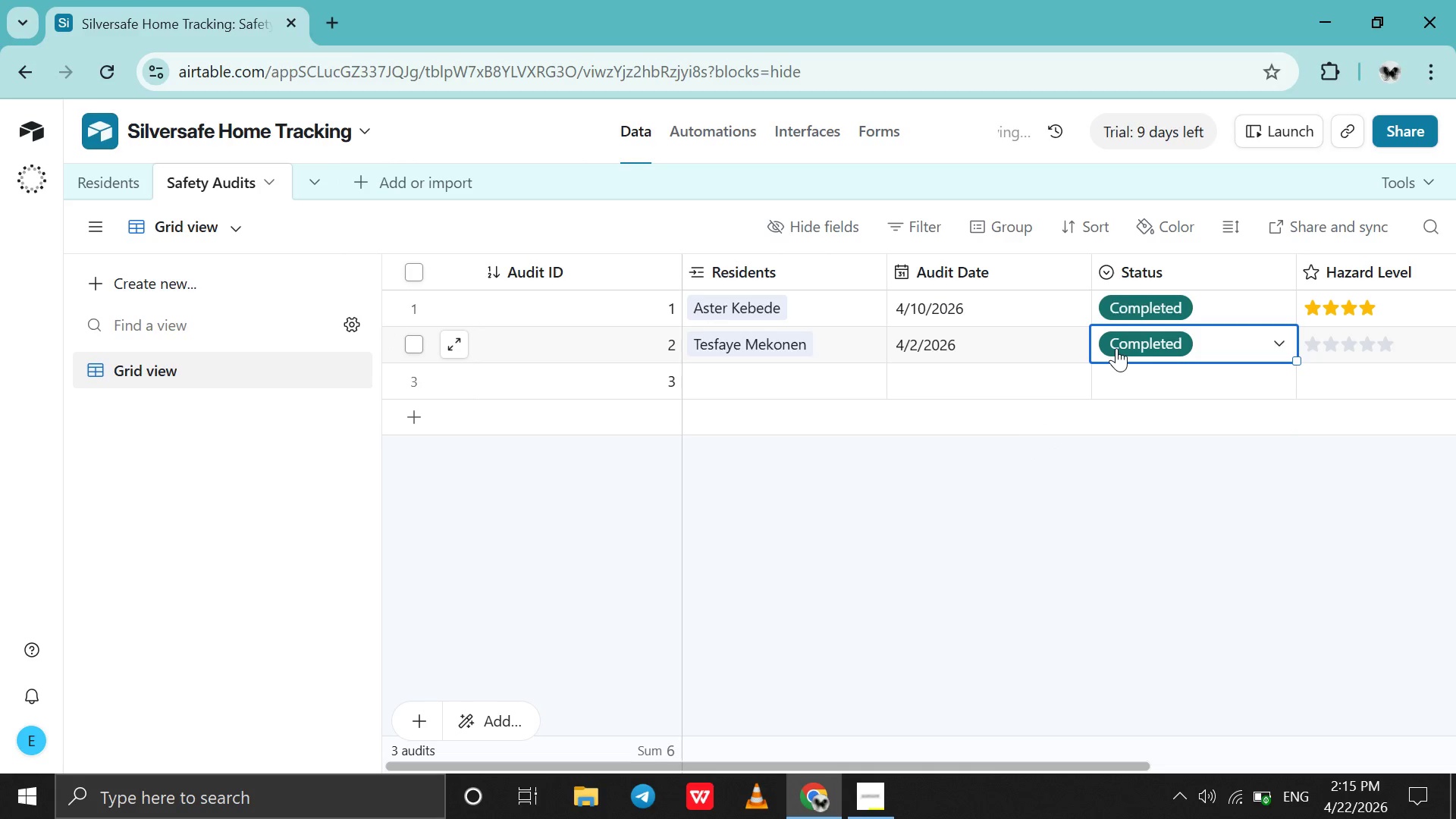 
double_click([1116, 348])
 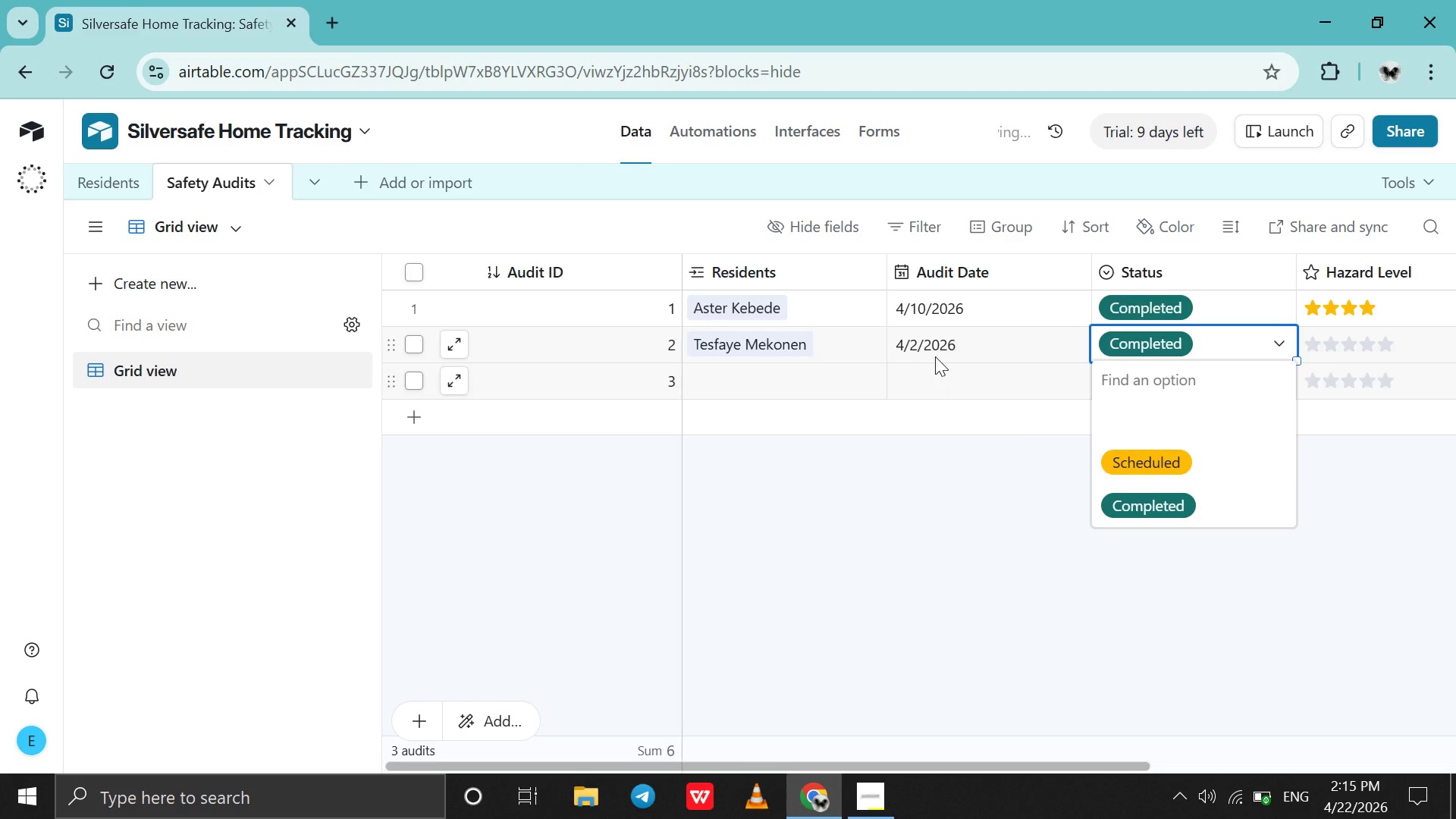 
double_click([934, 343])
 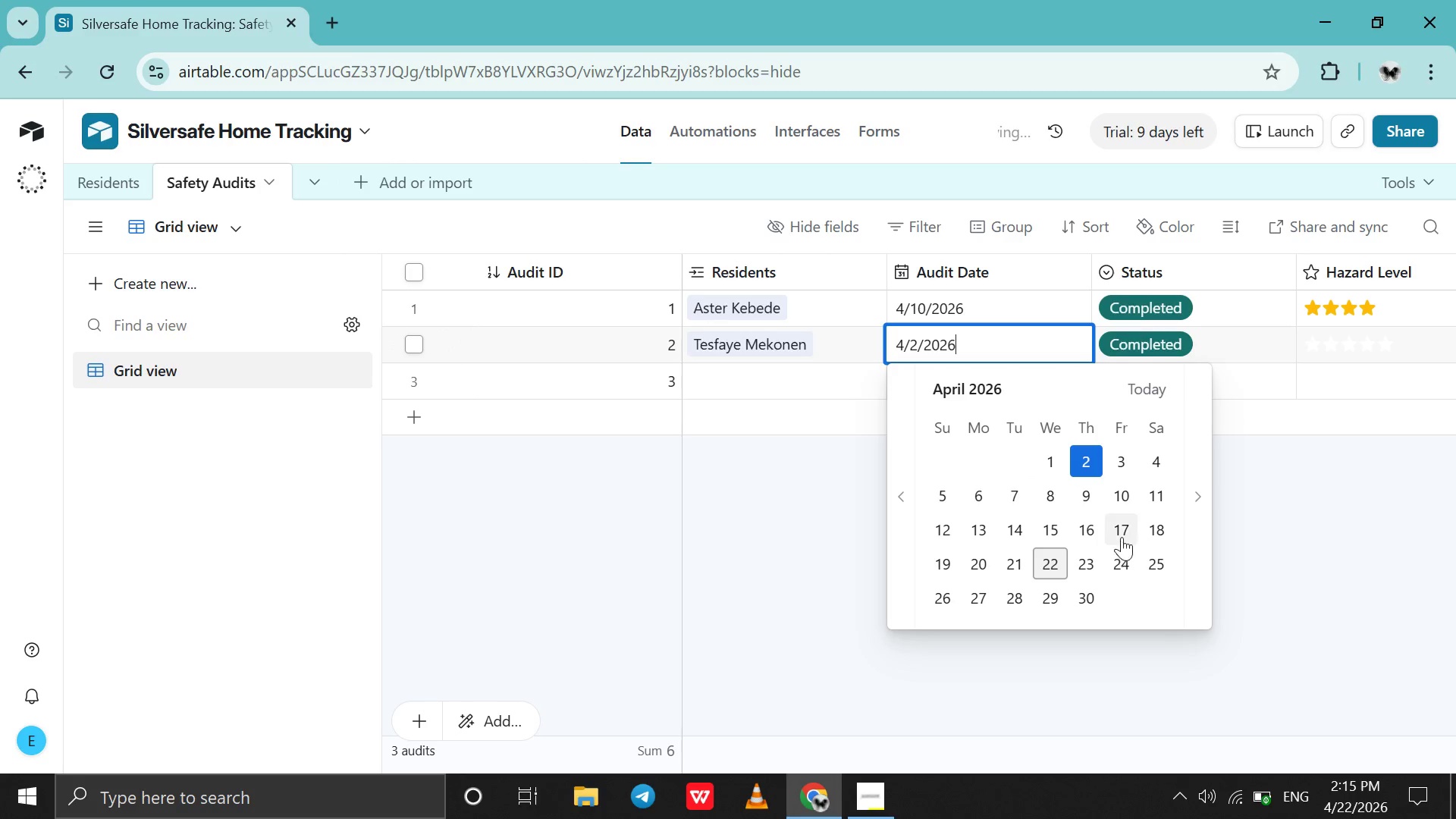 
left_click([1123, 532])
 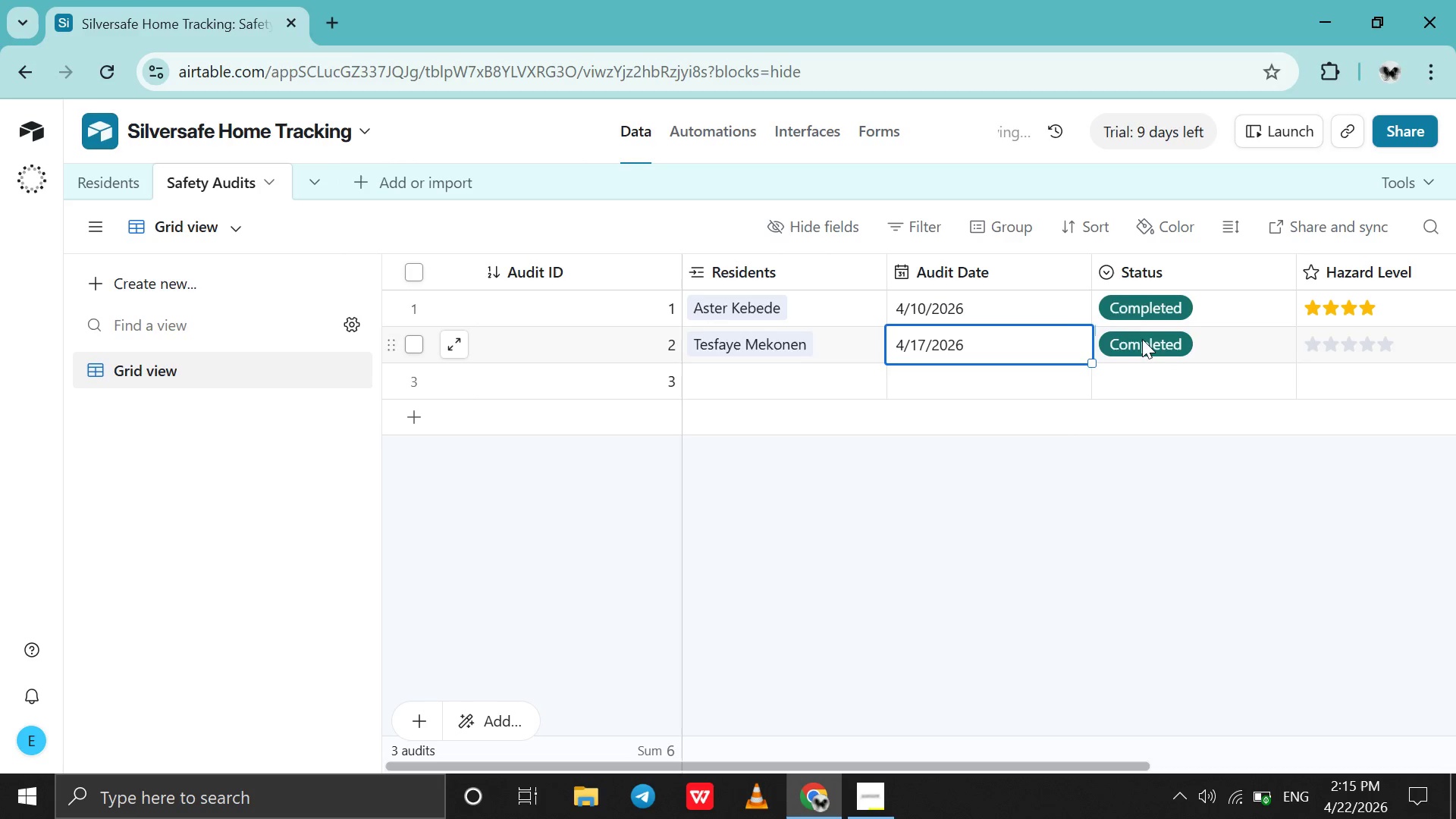 
double_click([1142, 339])
 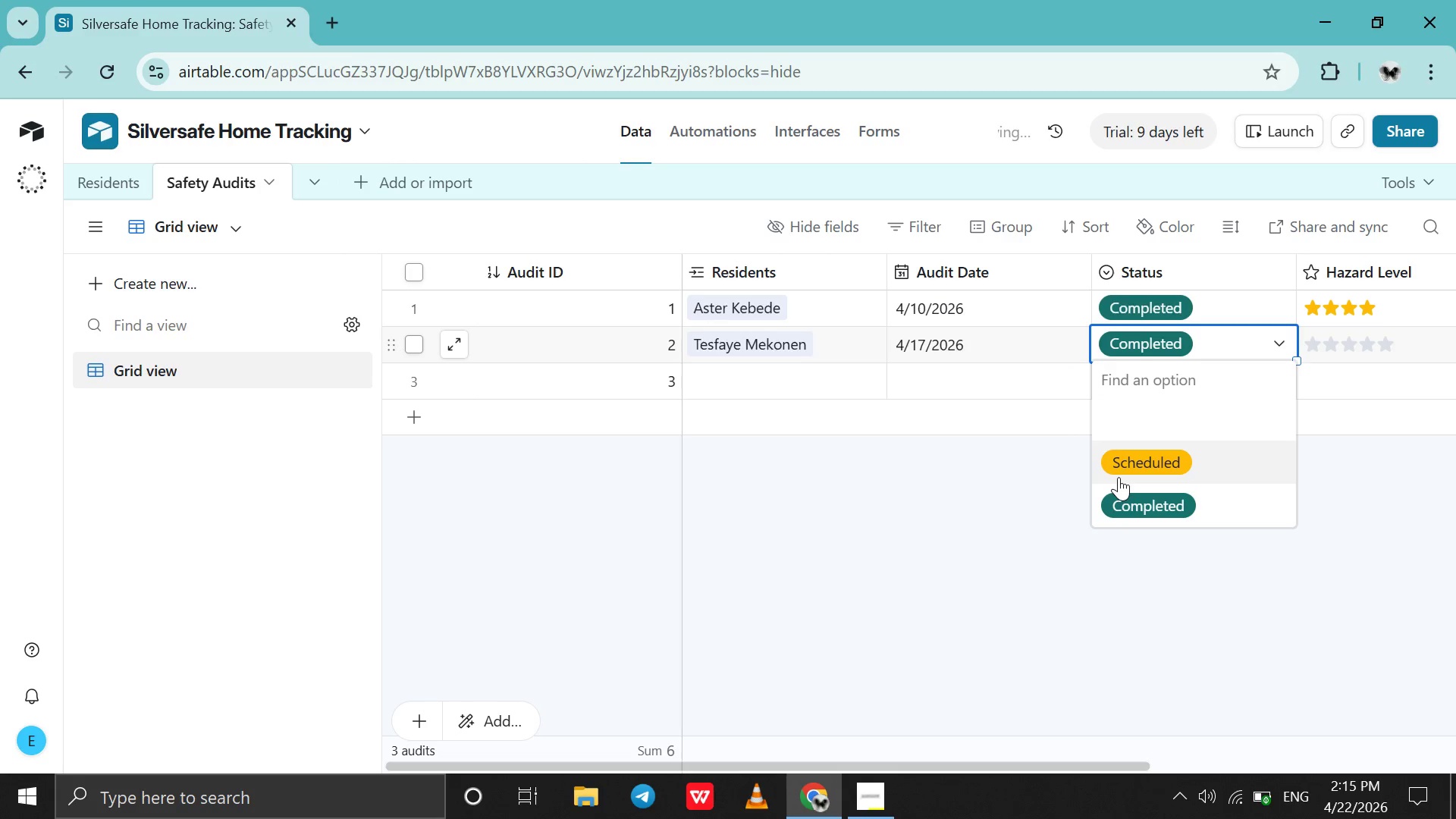 
left_click([1119, 477])
 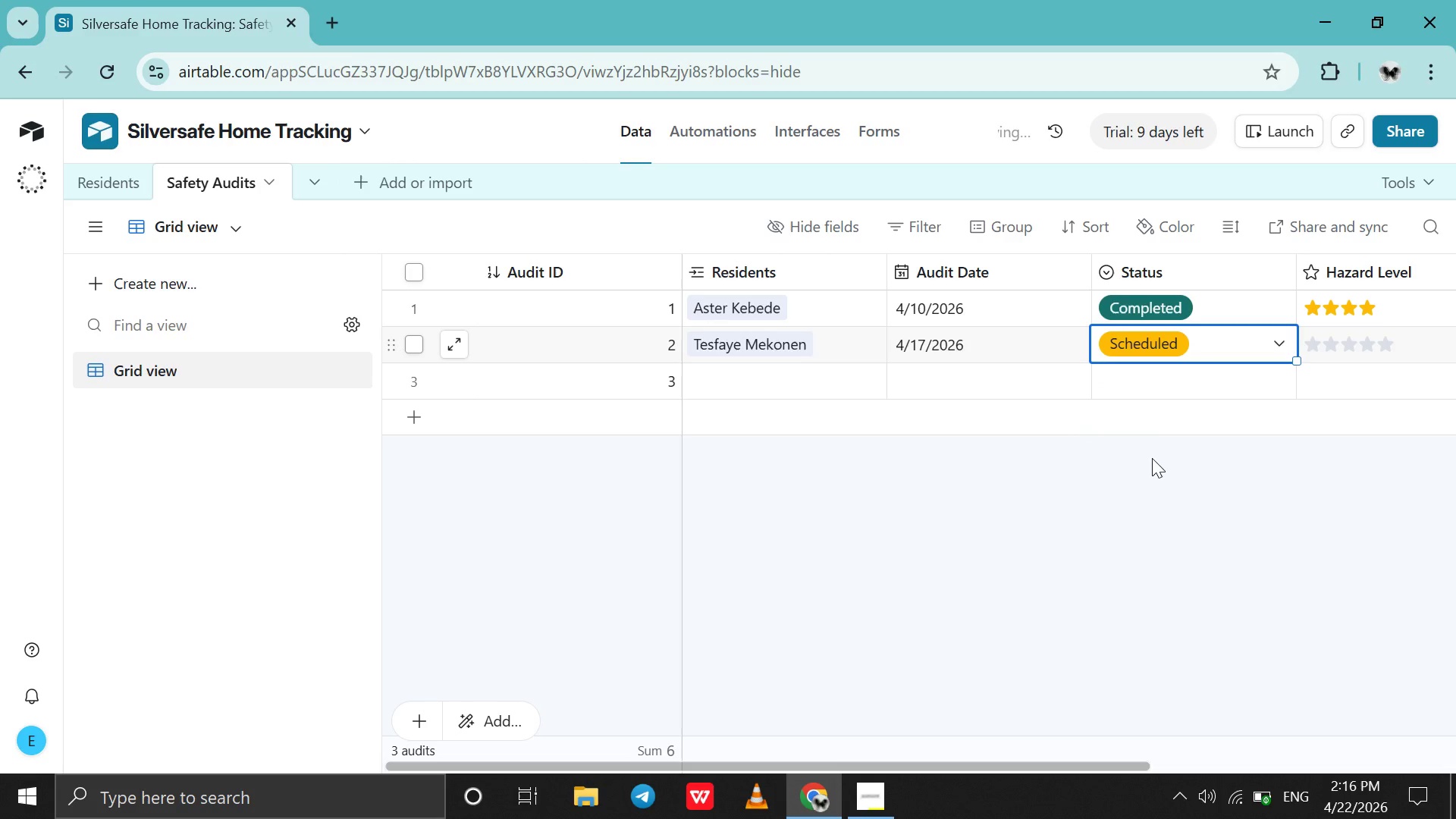 
wait(5.28)
 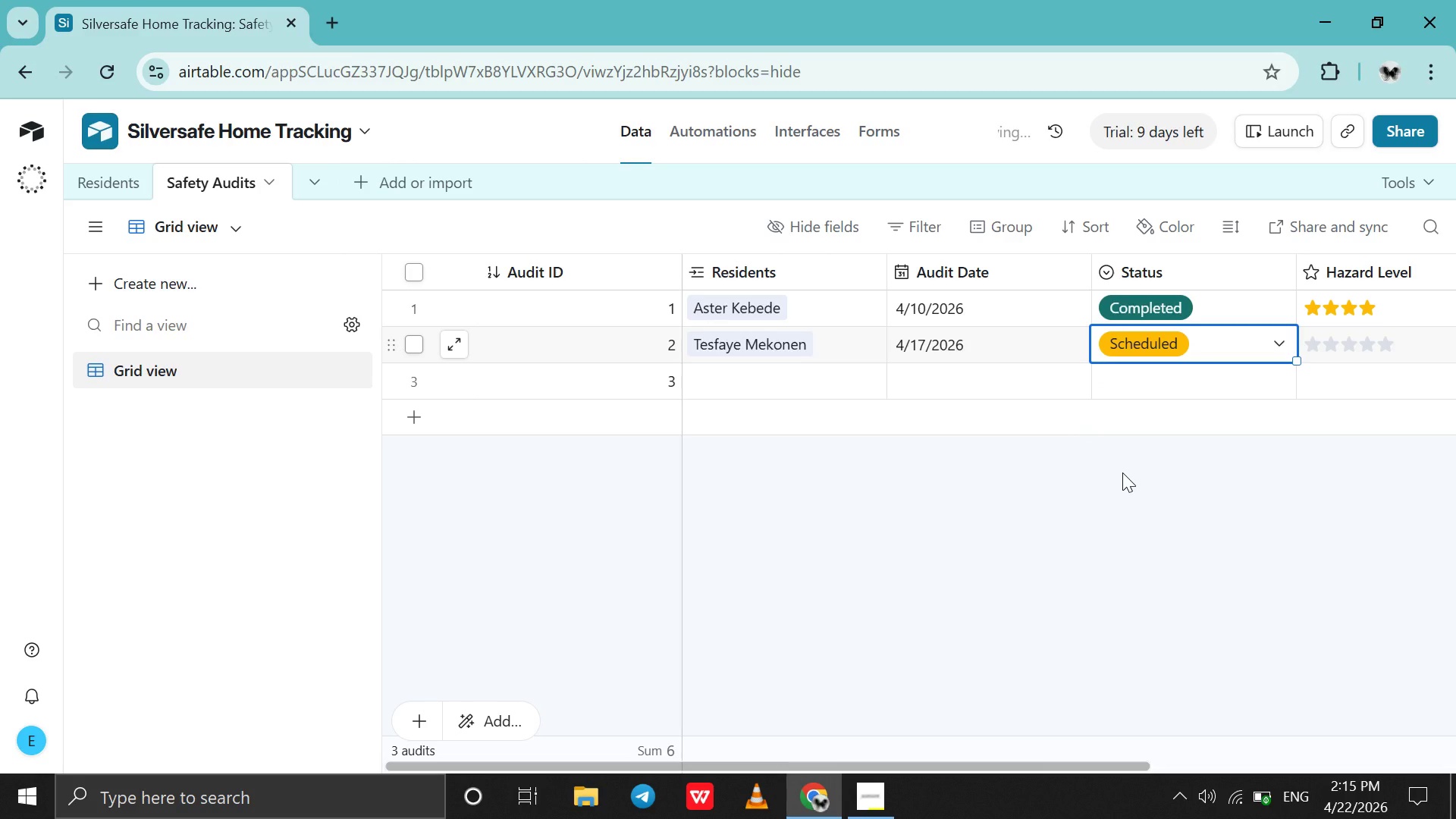 
left_click([1385, 352])
 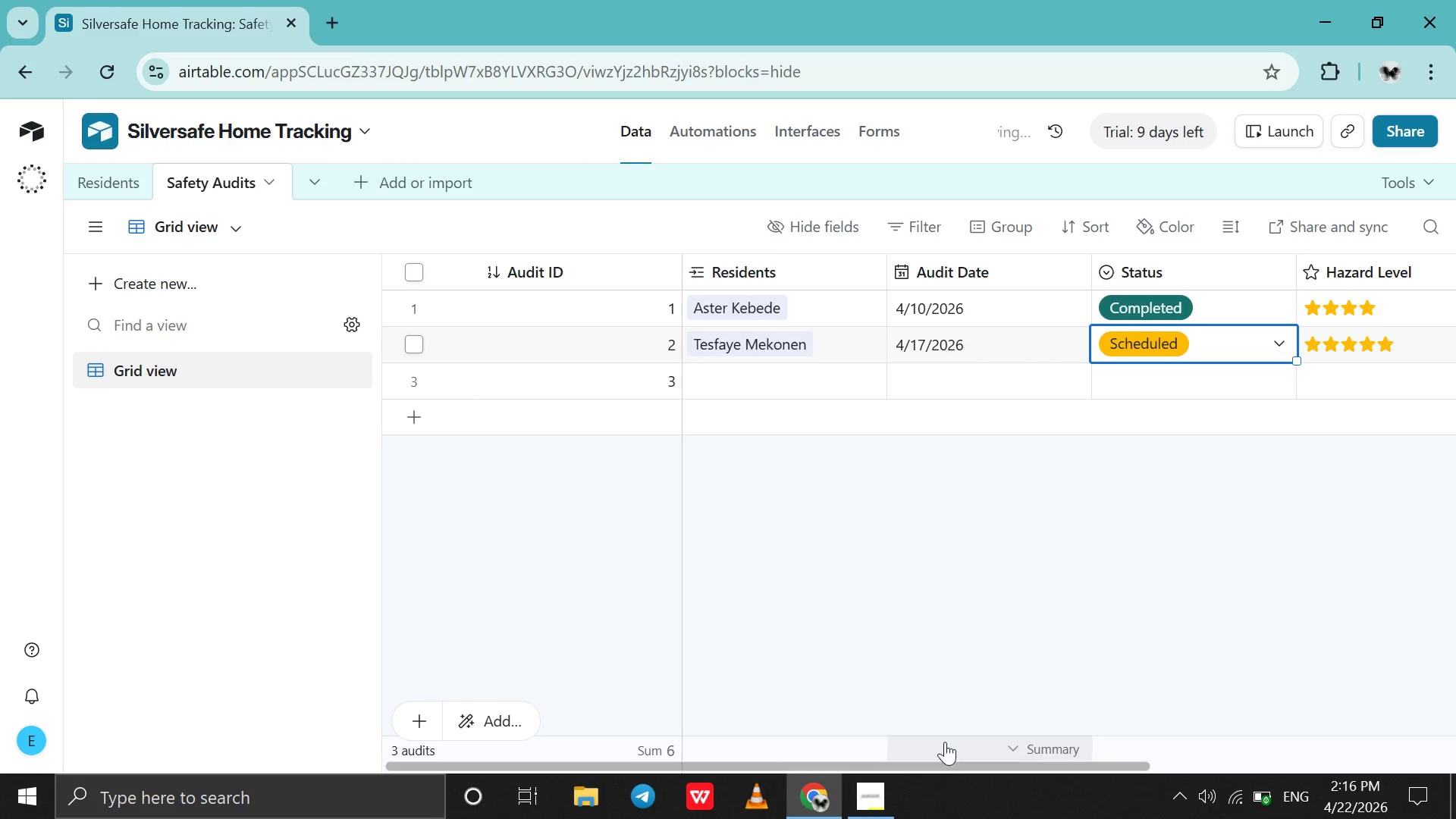 
left_click_drag(start_coordinate=[961, 765], to_coordinate=[971, 783])
 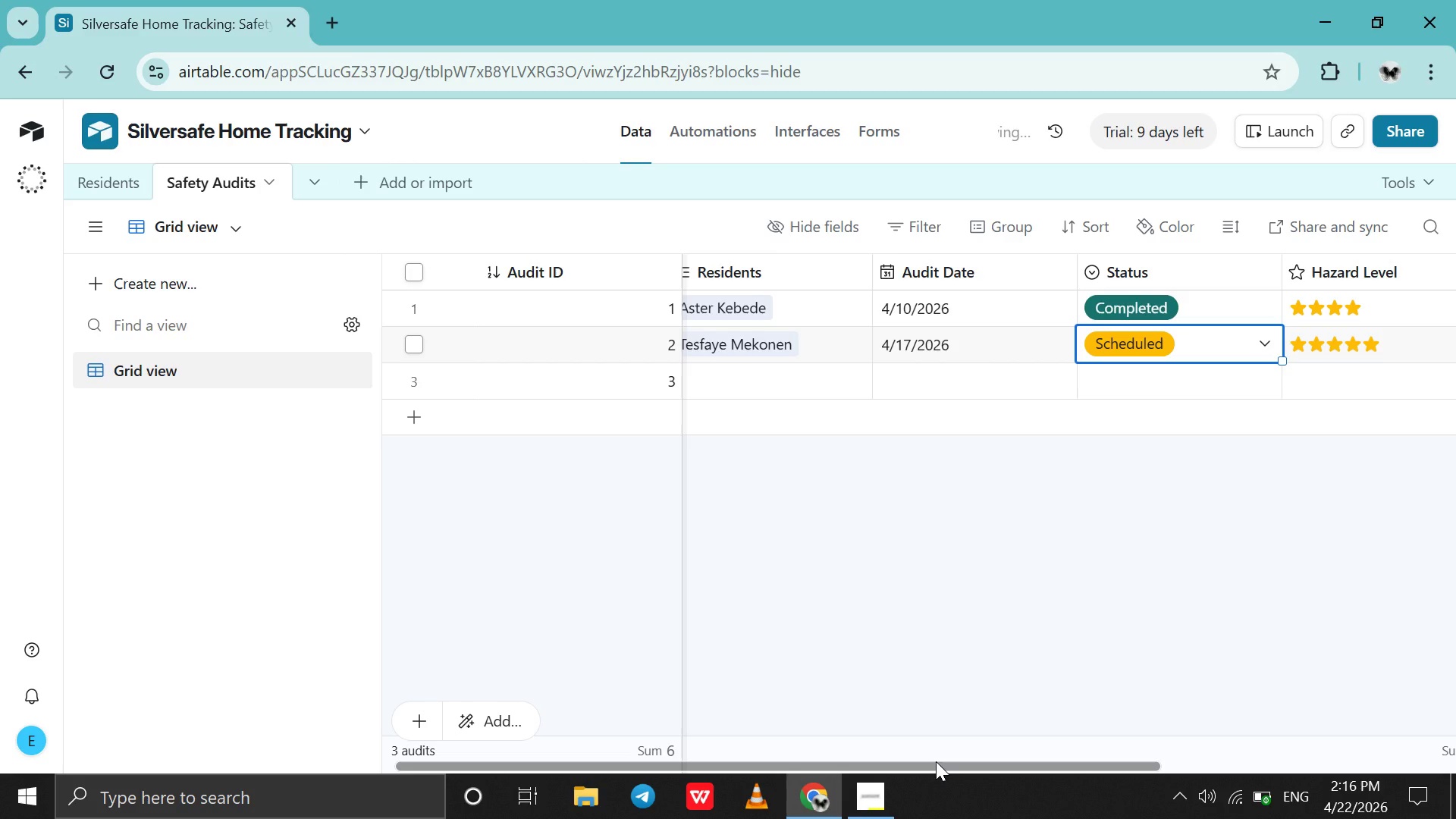 
wait(22.5)
 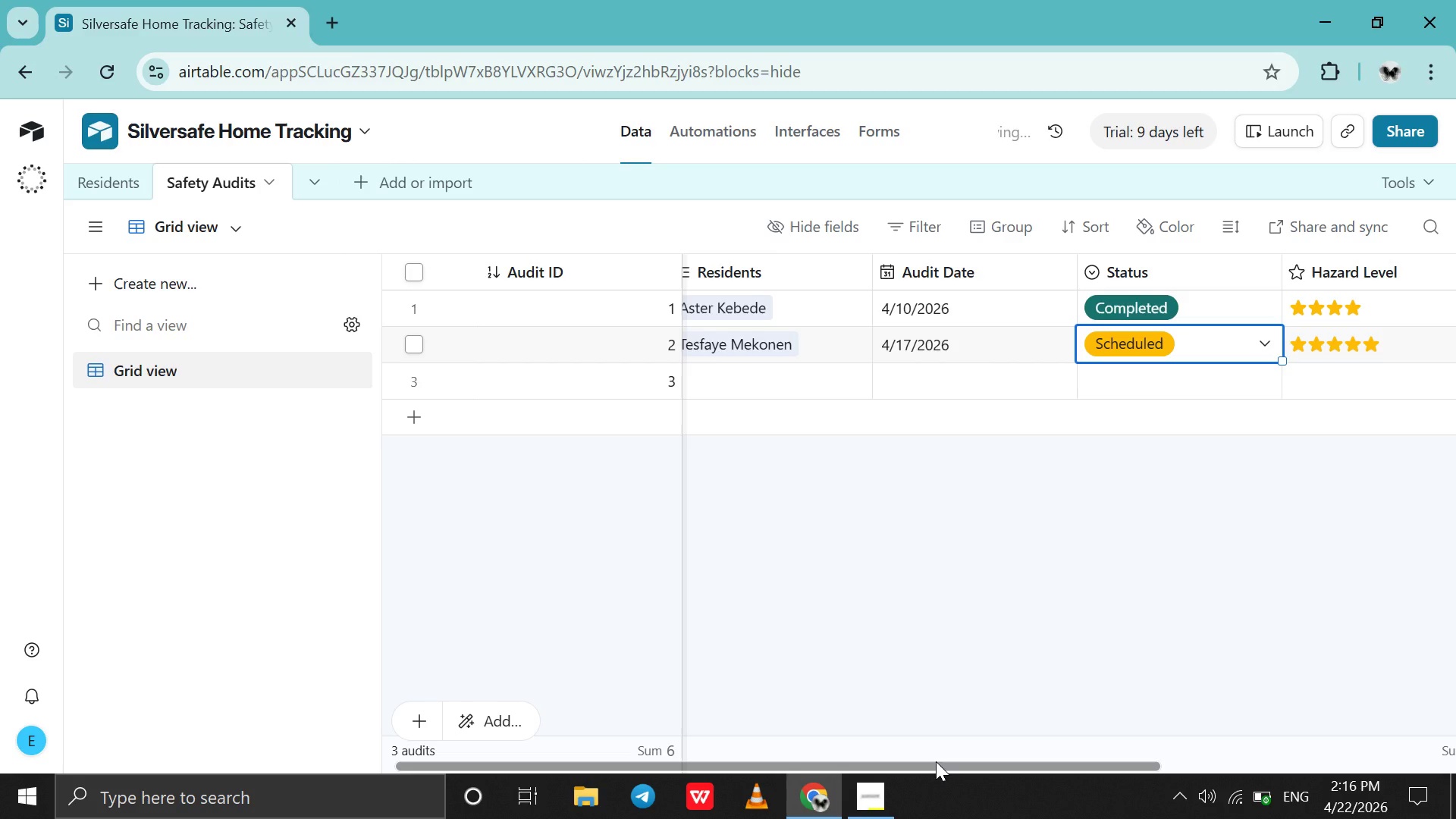 
left_click([341, 31])
 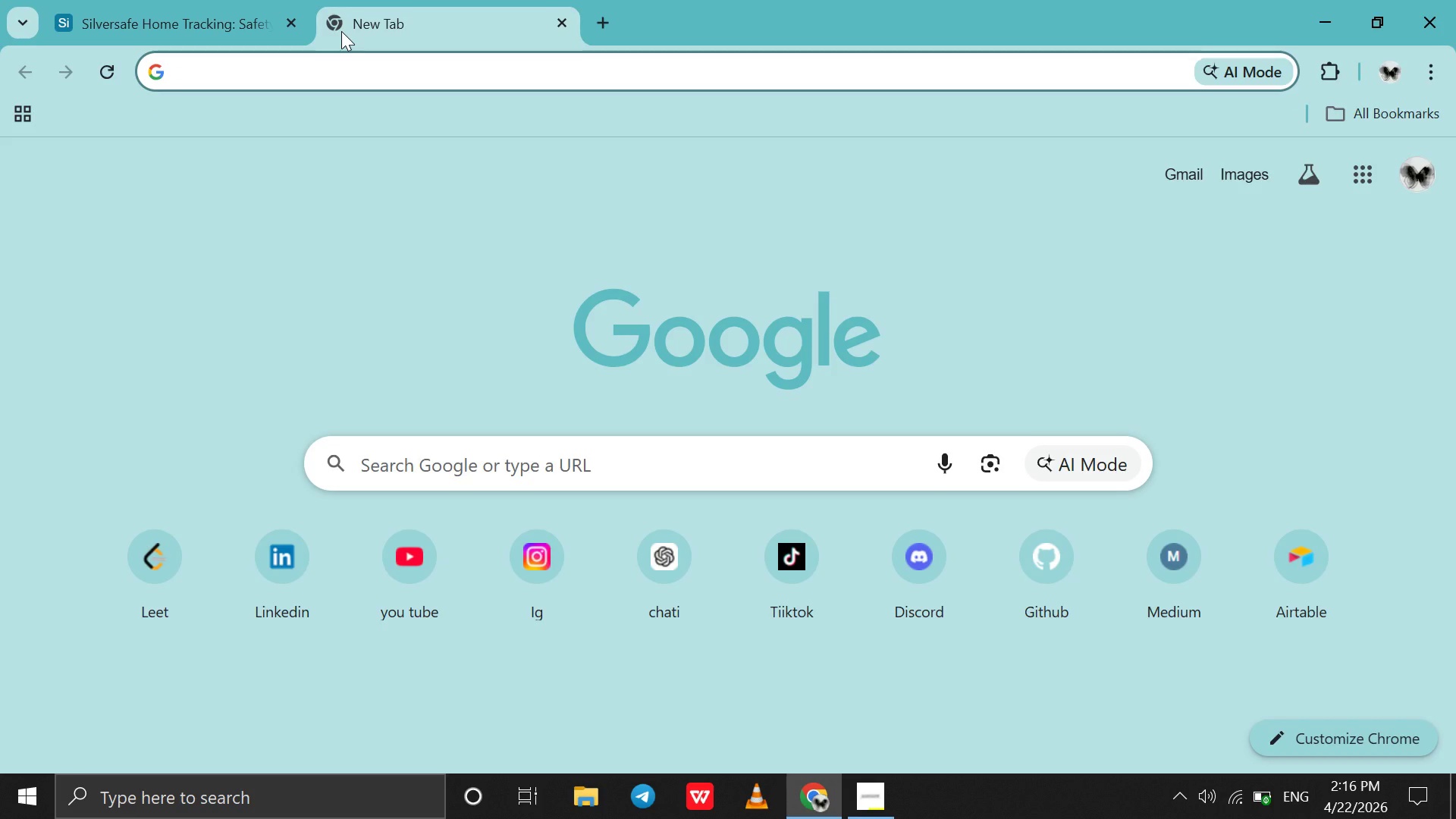 
type(ligh in houses)
 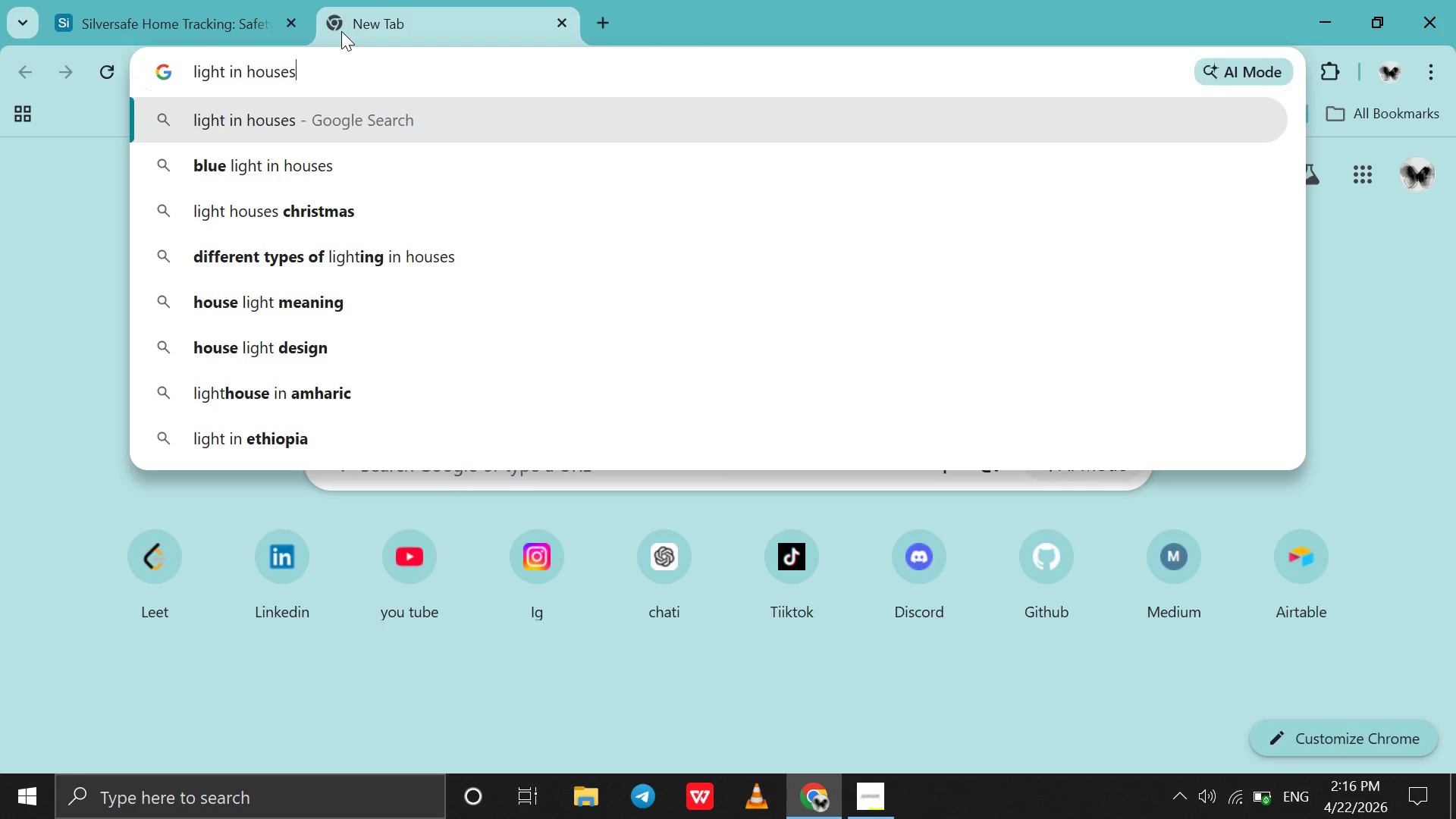 
key(Enter)
 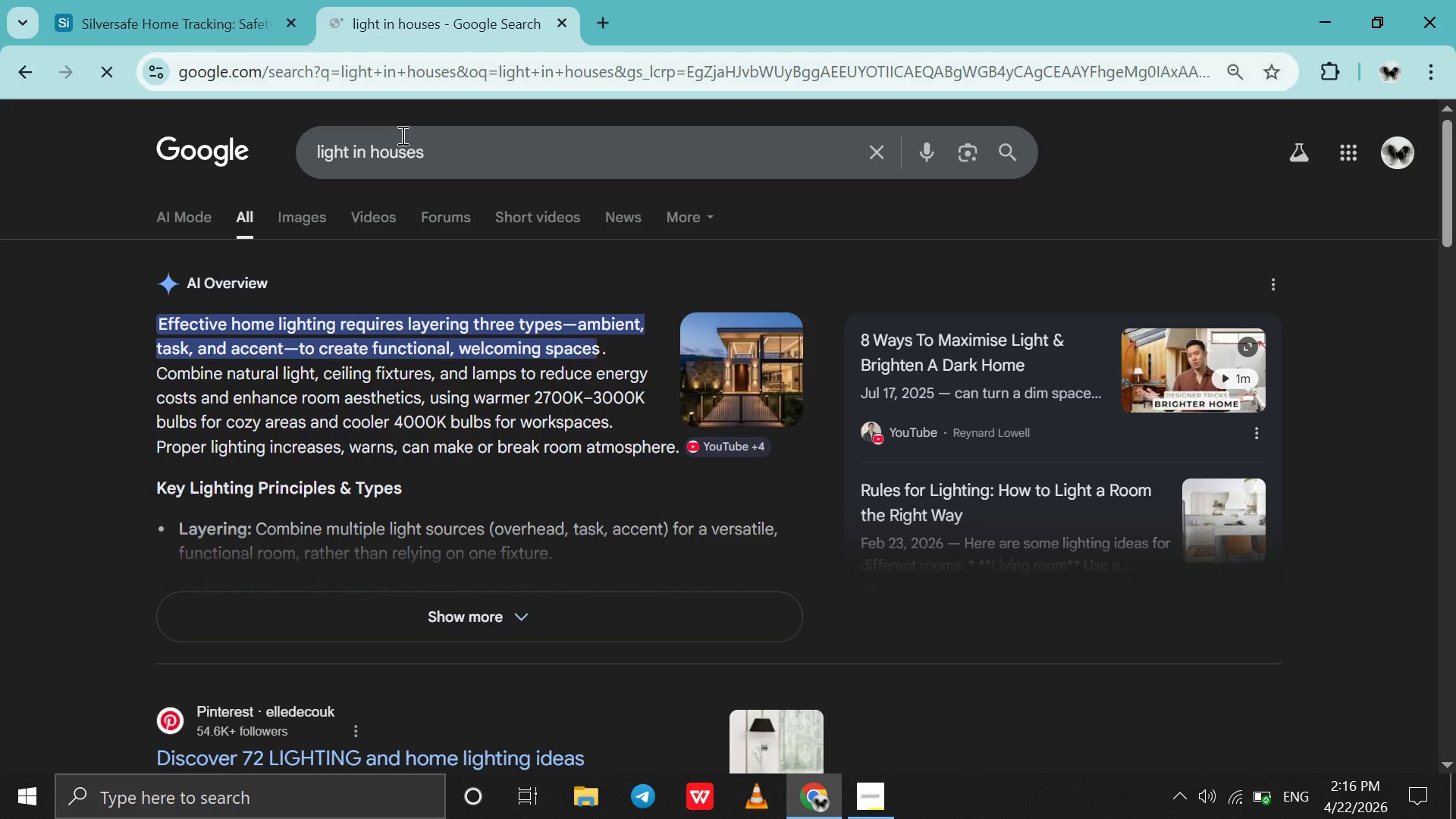 
left_click([407, 142])
 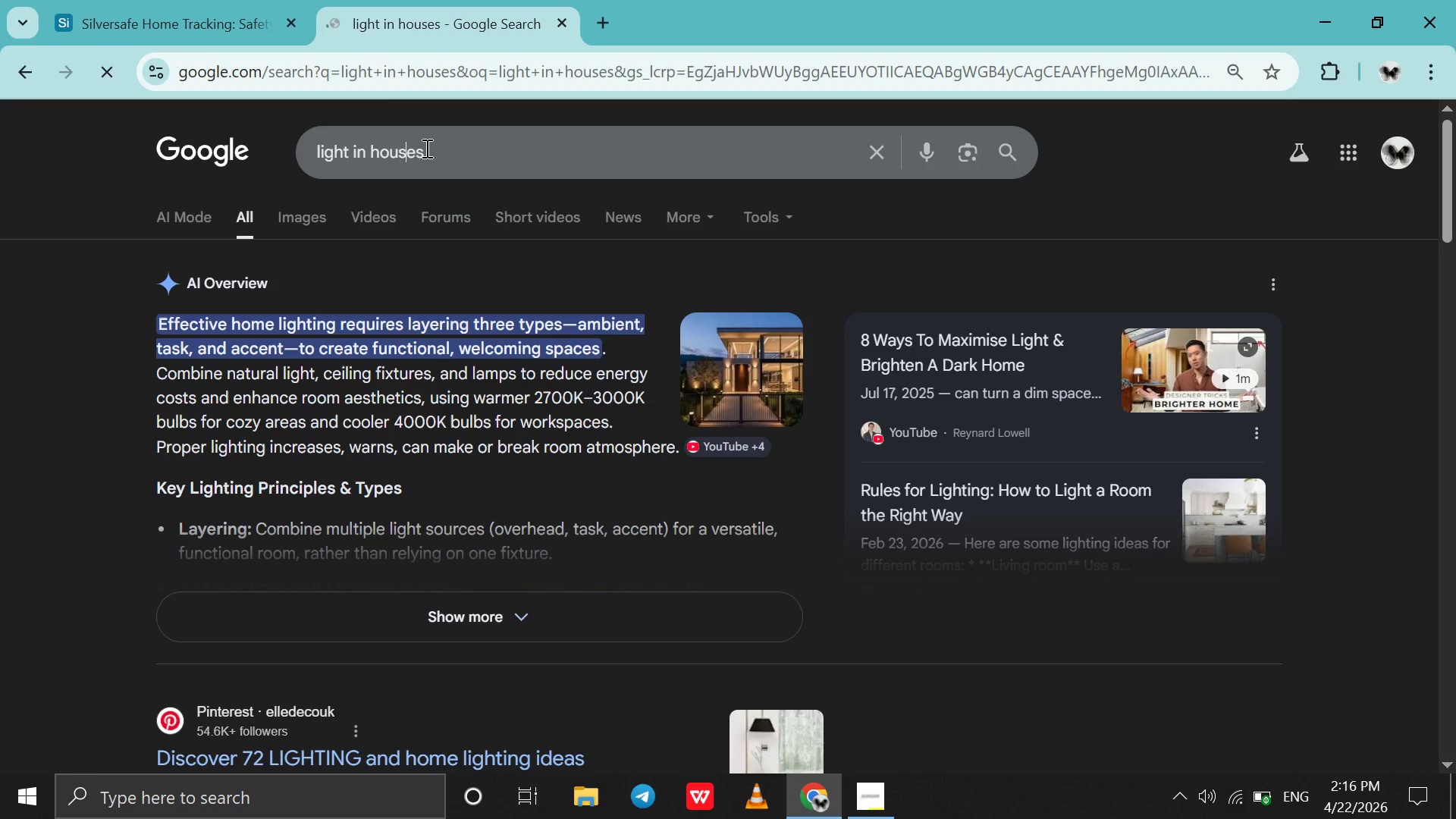 
left_click([425, 148])
 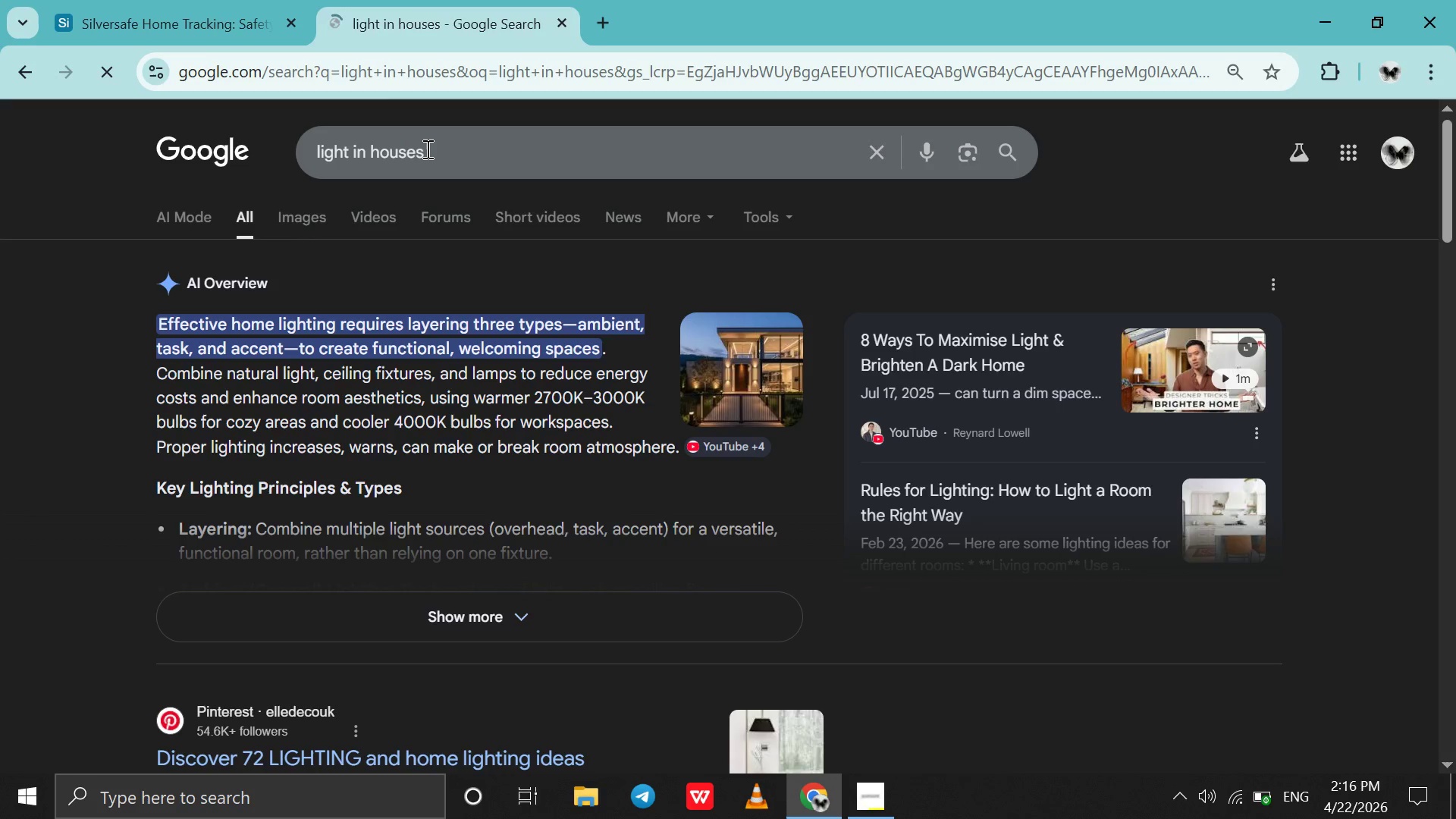 
key(ArrowLeft)
 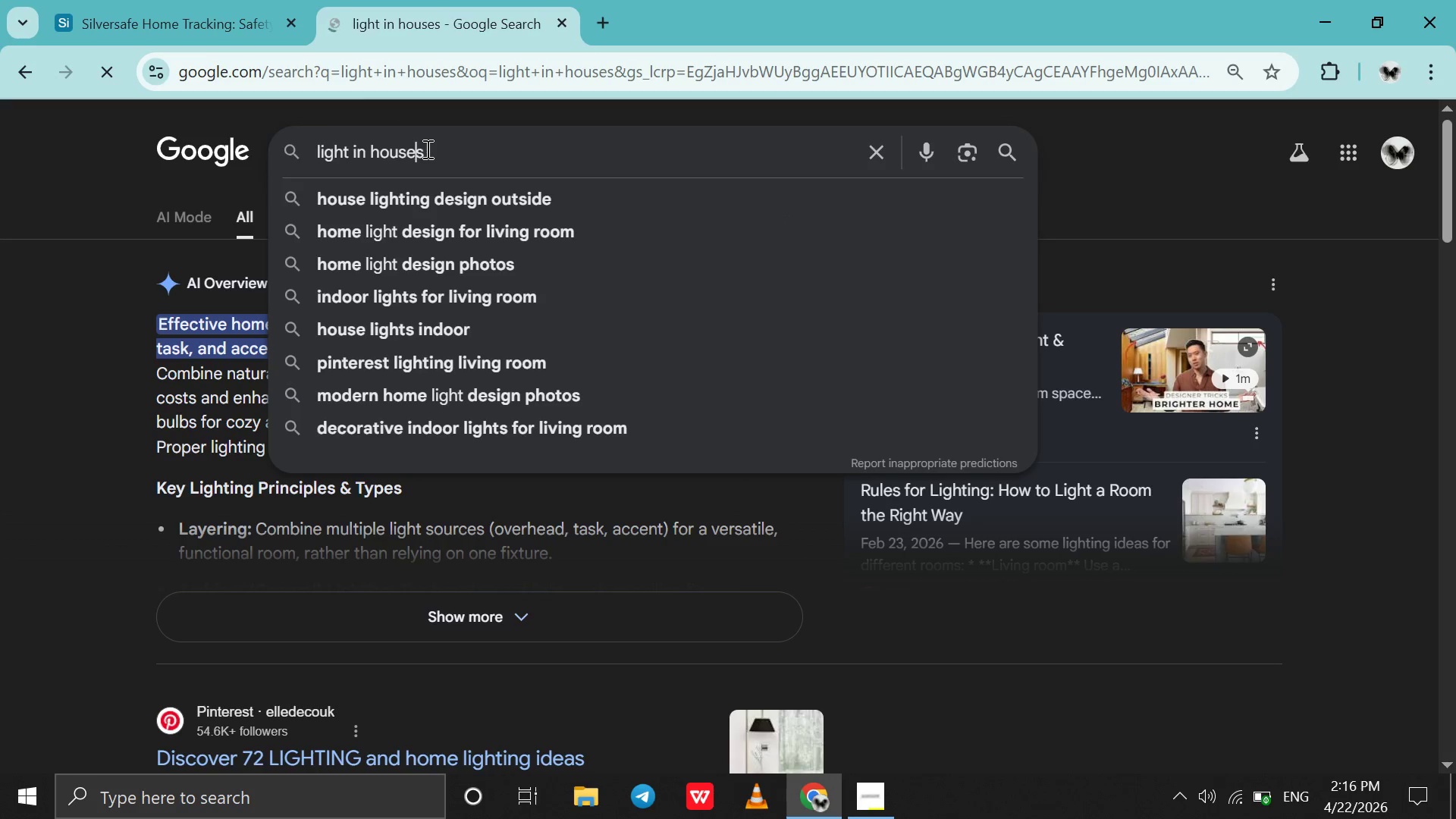 
key(ArrowLeft)
 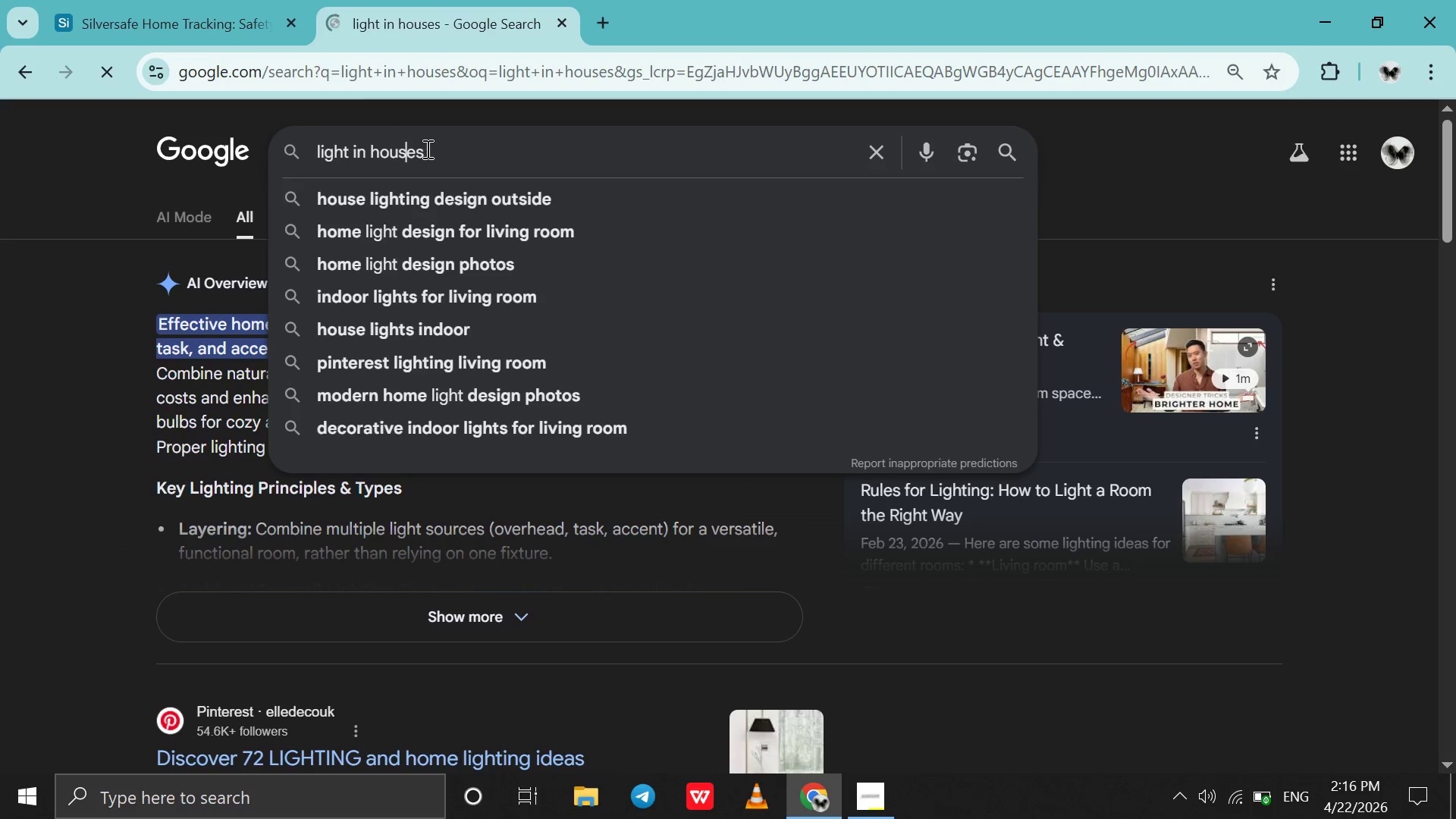 
key(ArrowLeft)
 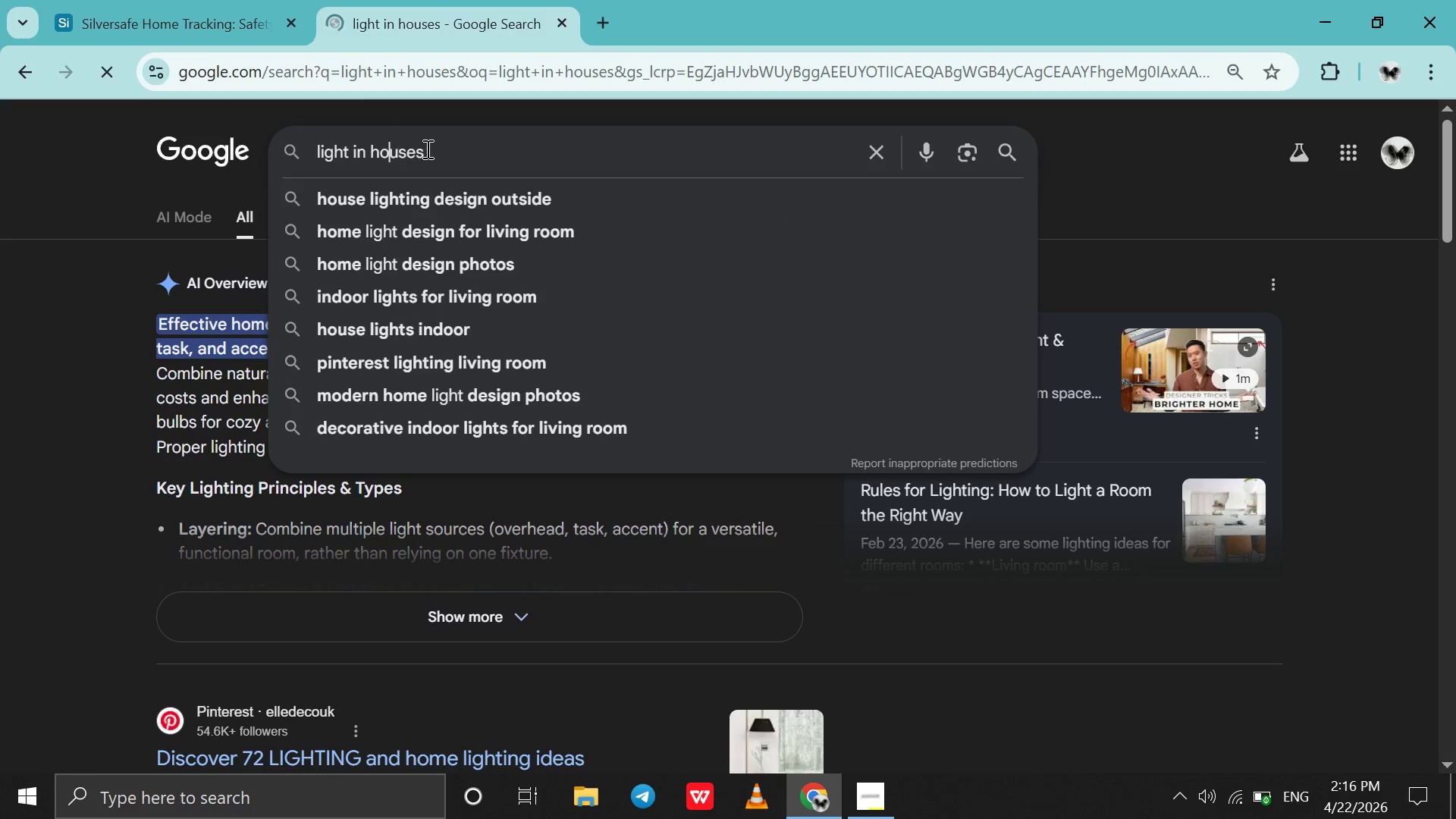 
key(ArrowLeft)
 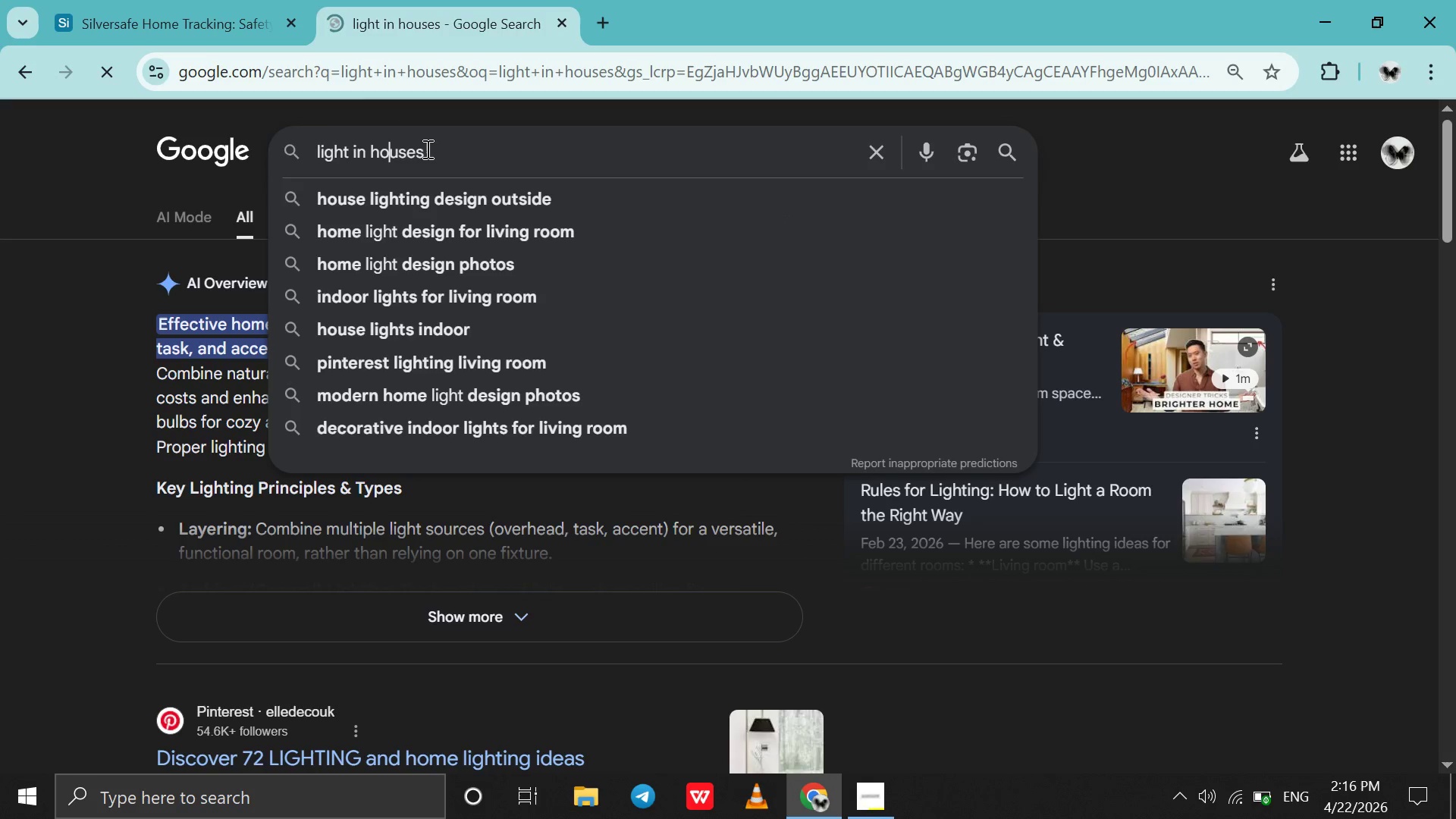 
key(ArrowLeft)
 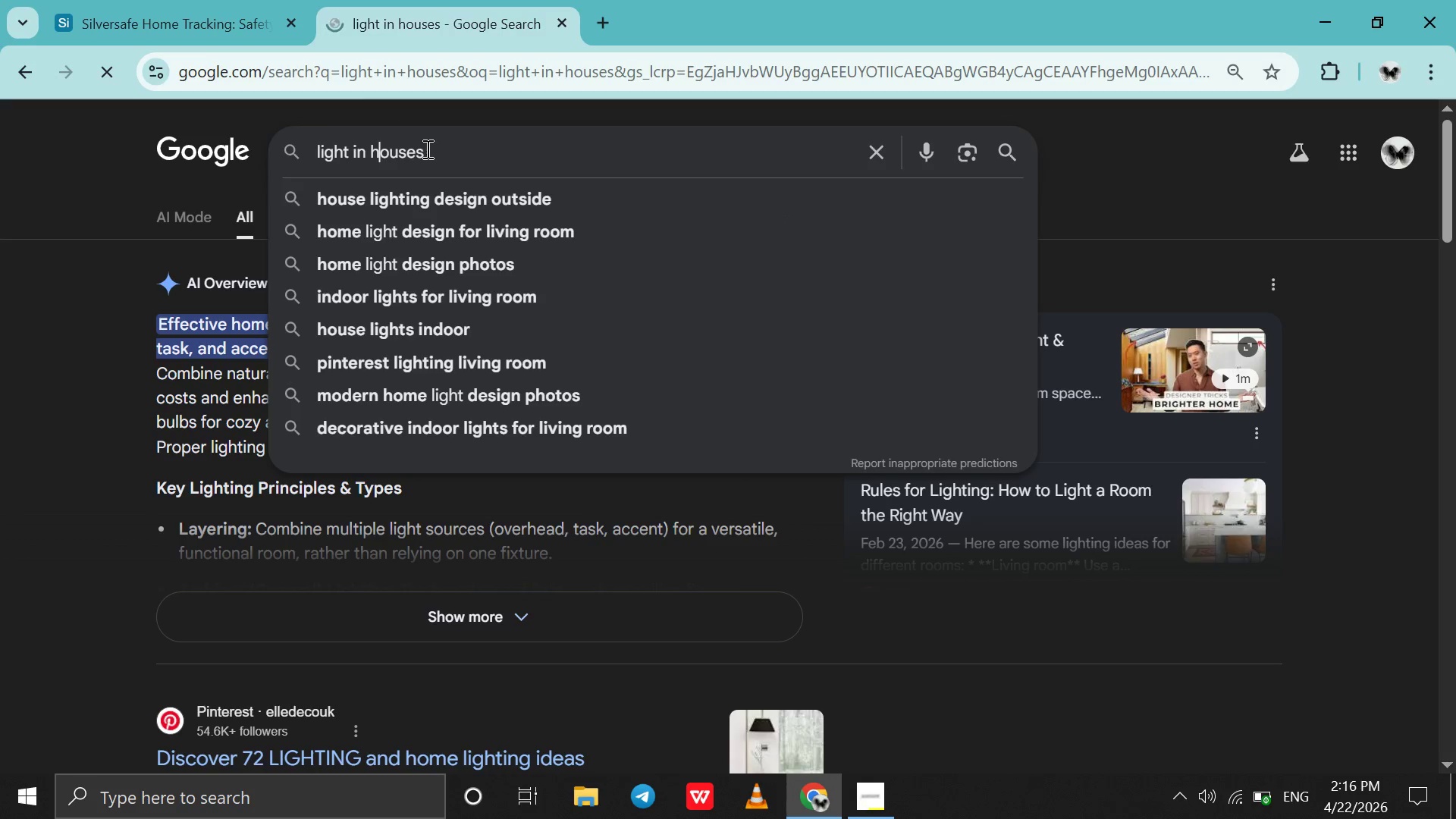 
key(ArrowLeft)
 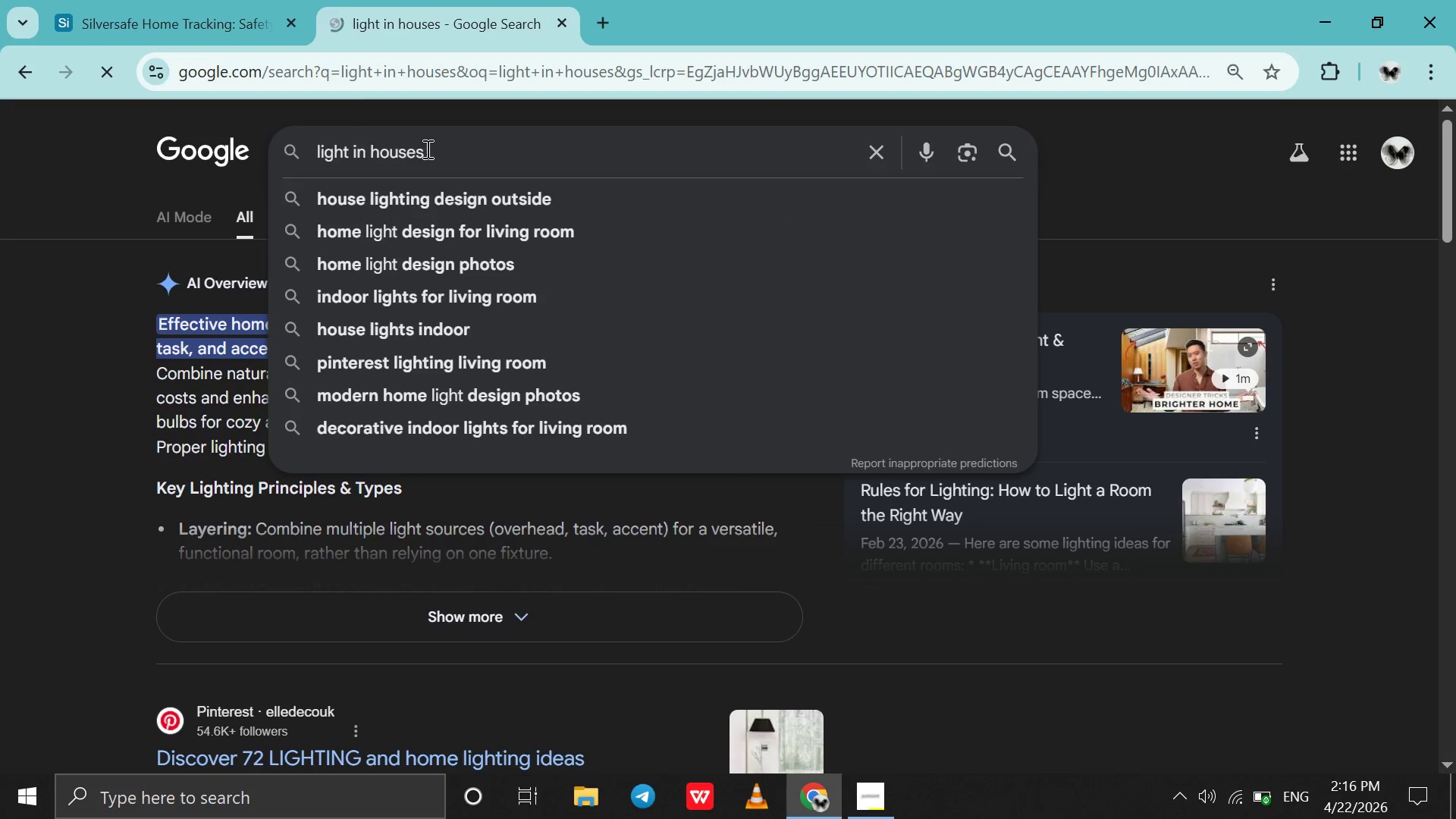 
type(pld )
 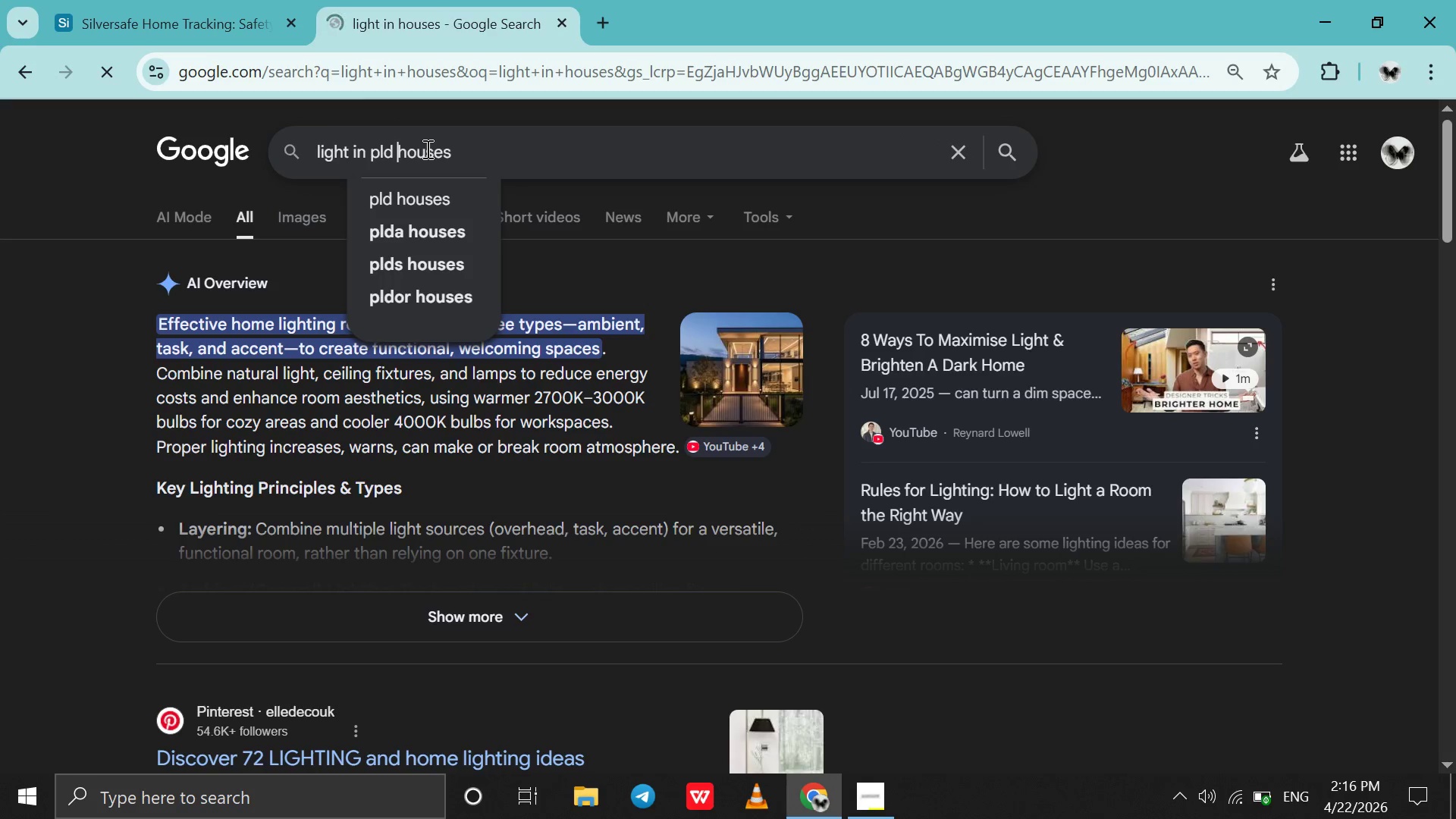 
key(Enter)
 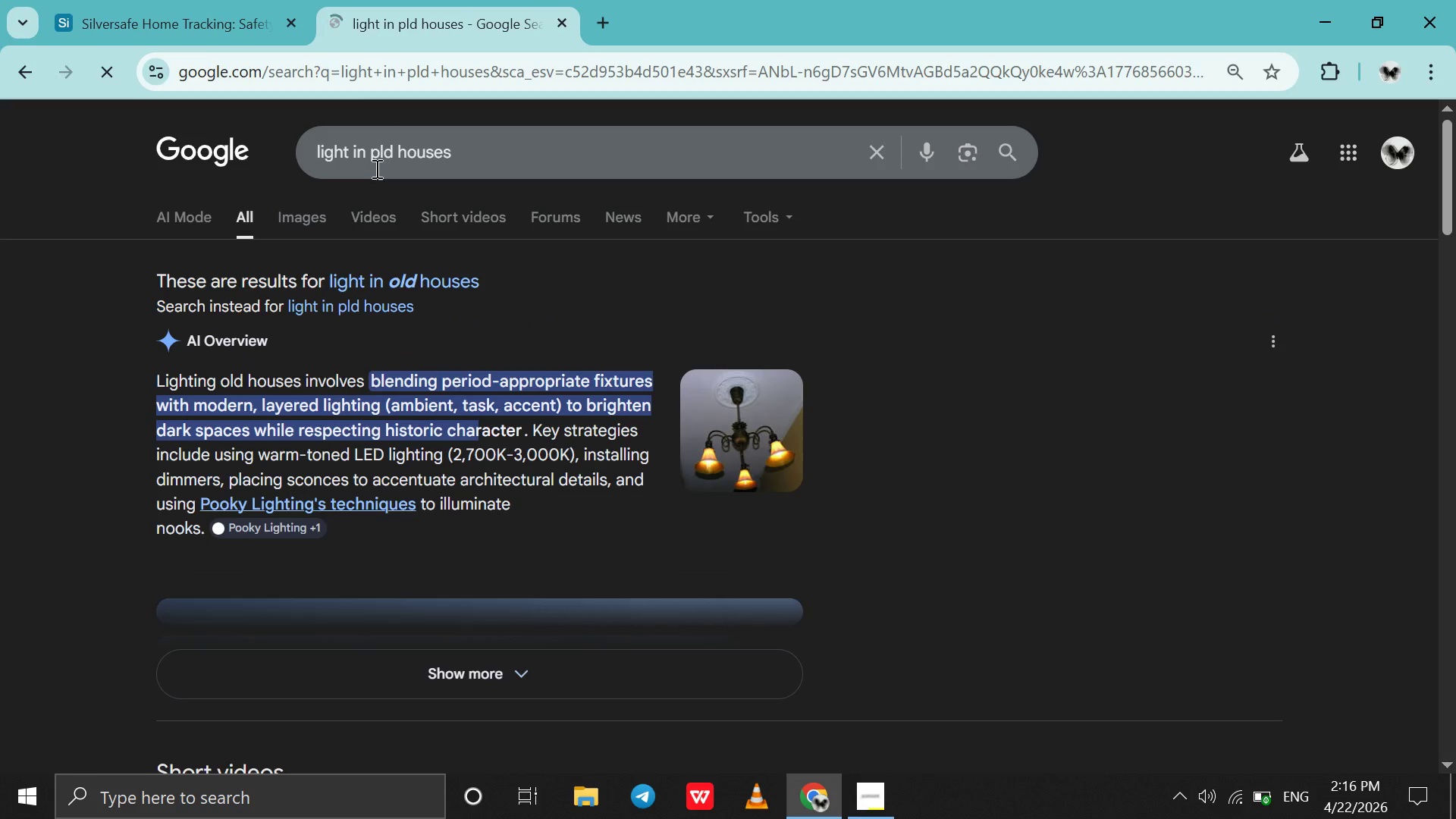 
scroll: coordinate [381, 242], scroll_direction: down, amount: 1.0
 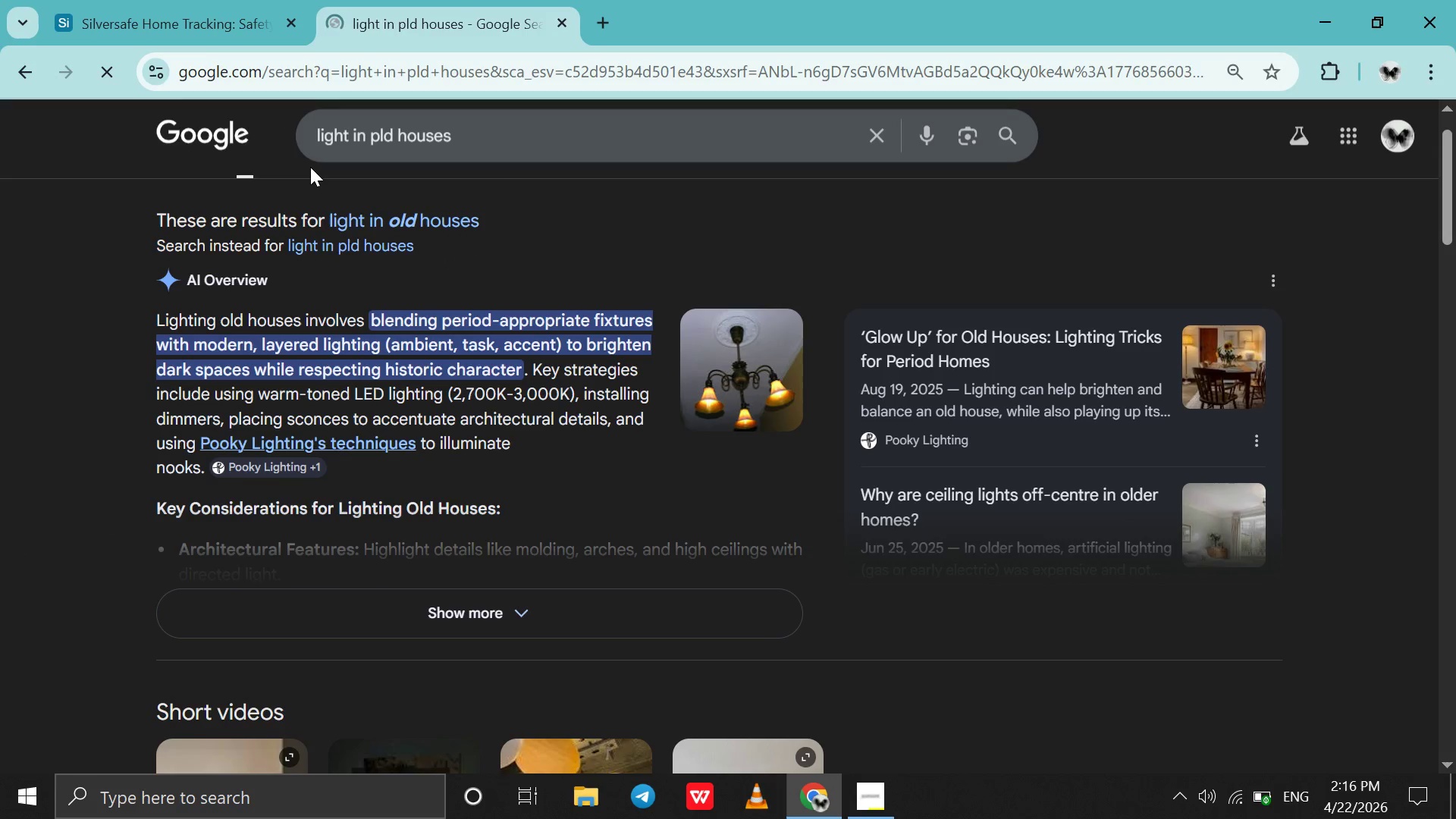 
left_click([310, 167])
 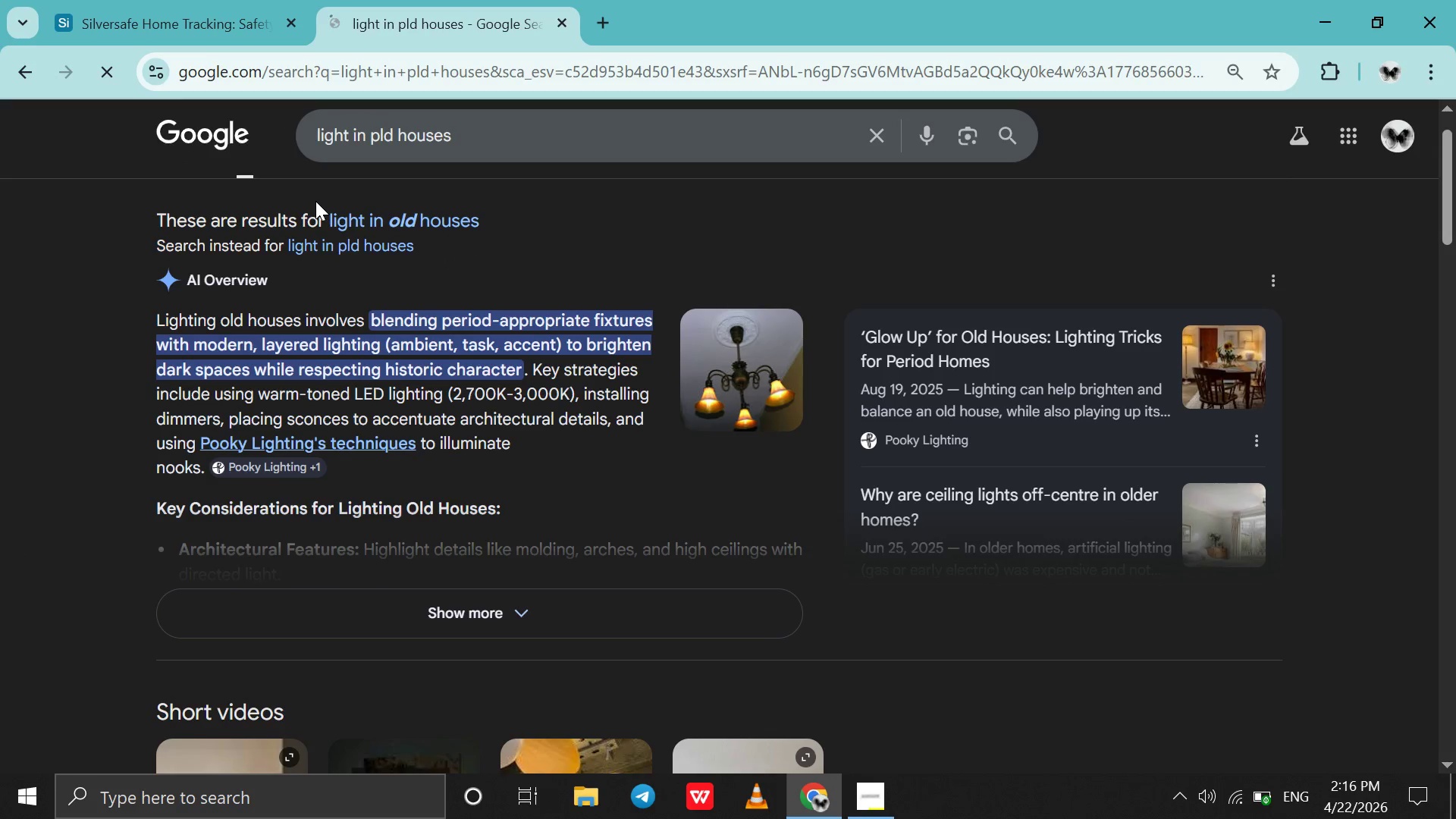 
scroll: coordinate [315, 201], scroll_direction: up, amount: 8.0
 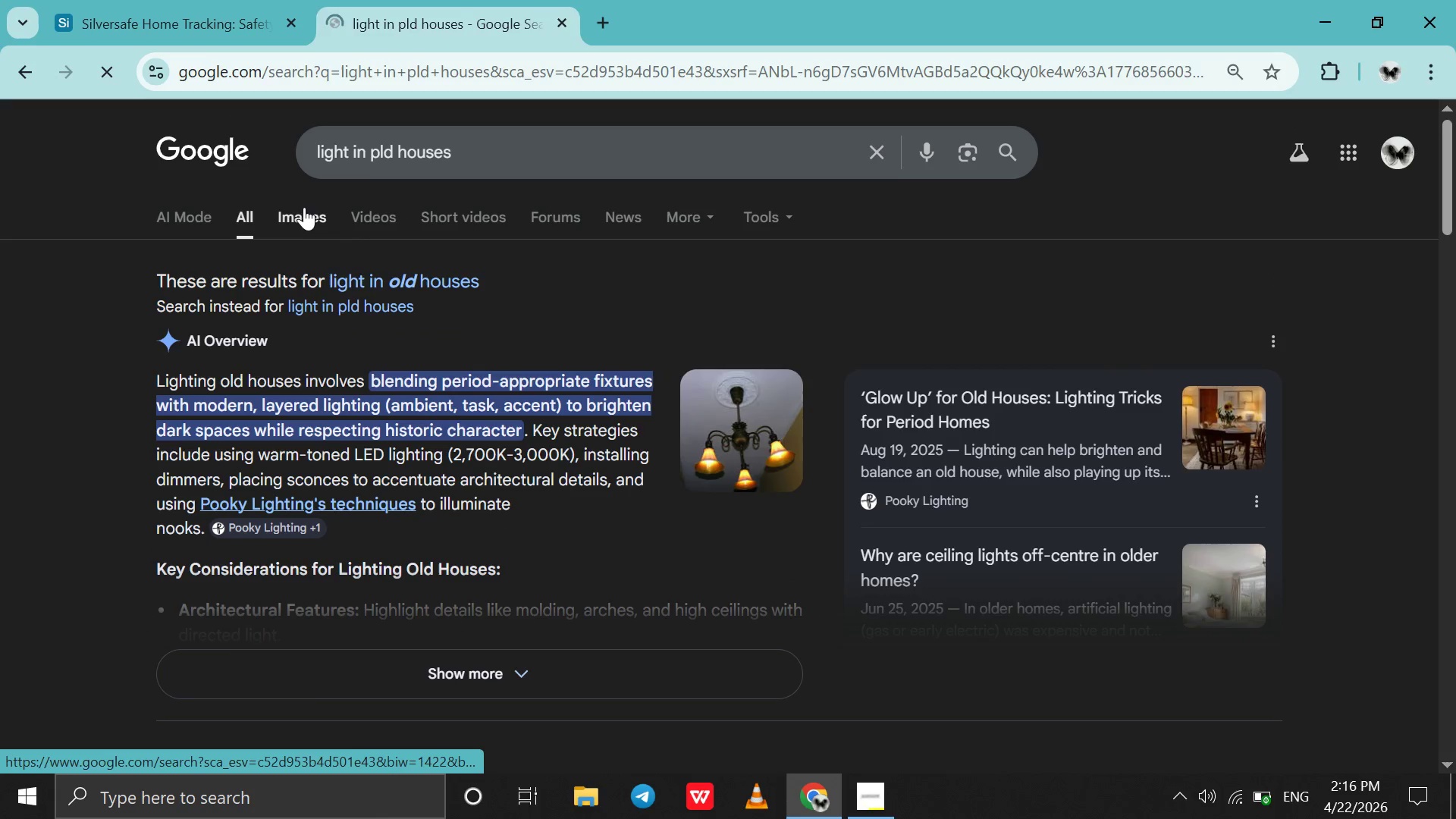 
left_click([304, 207])
 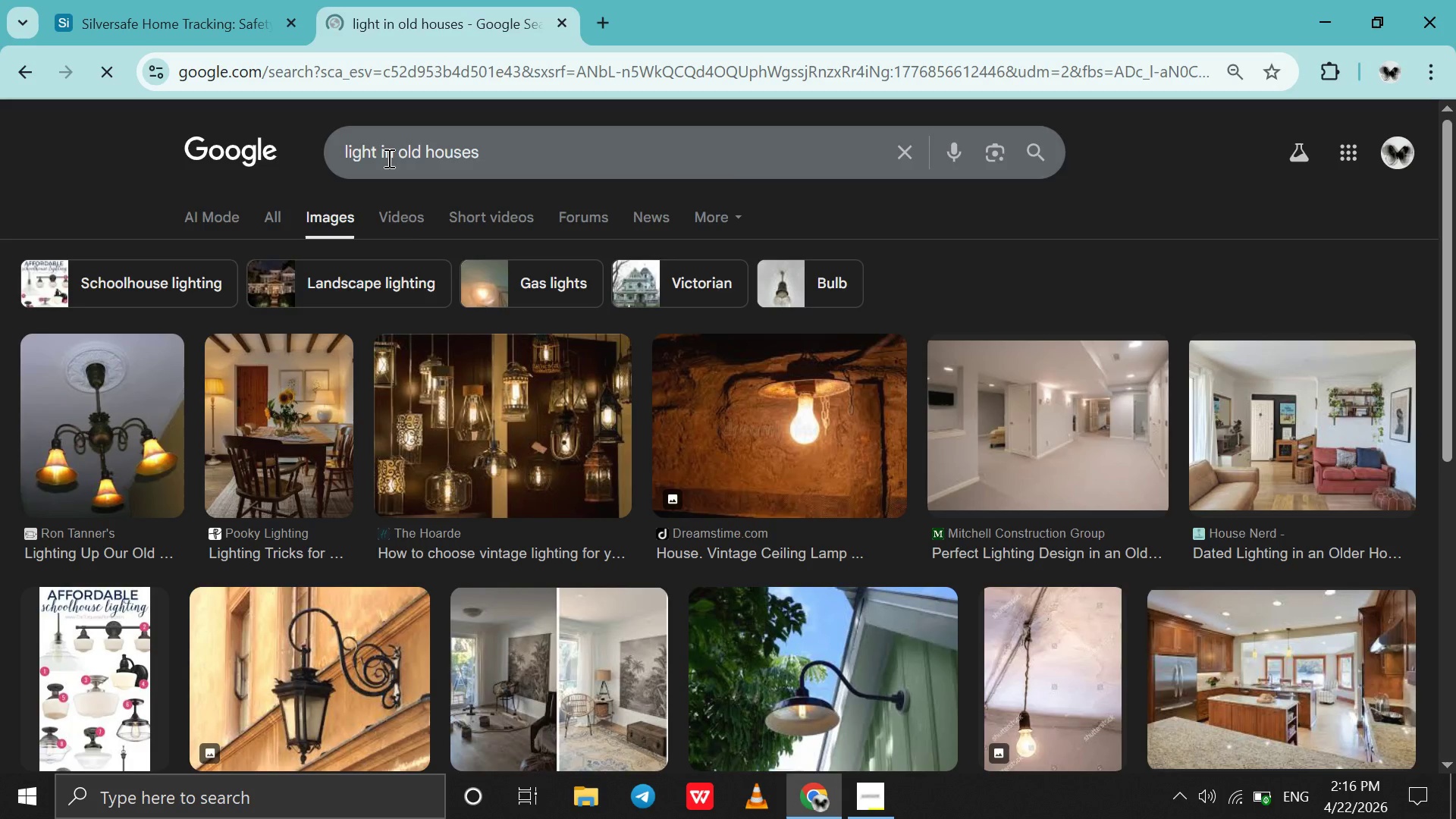 
scroll: coordinate [435, 287], scroll_direction: none, amount: 0.0
 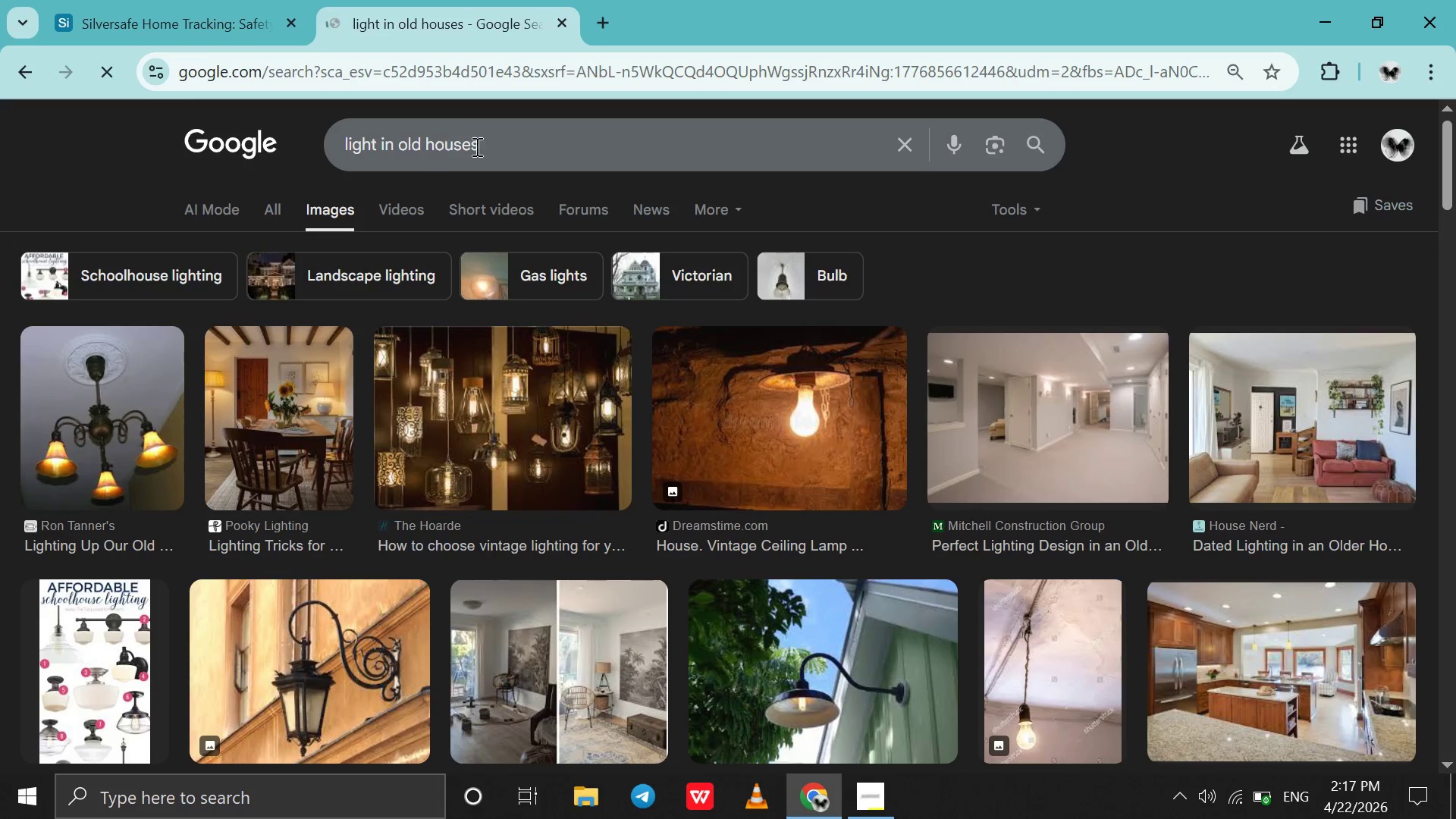 
left_click([490, 143])
 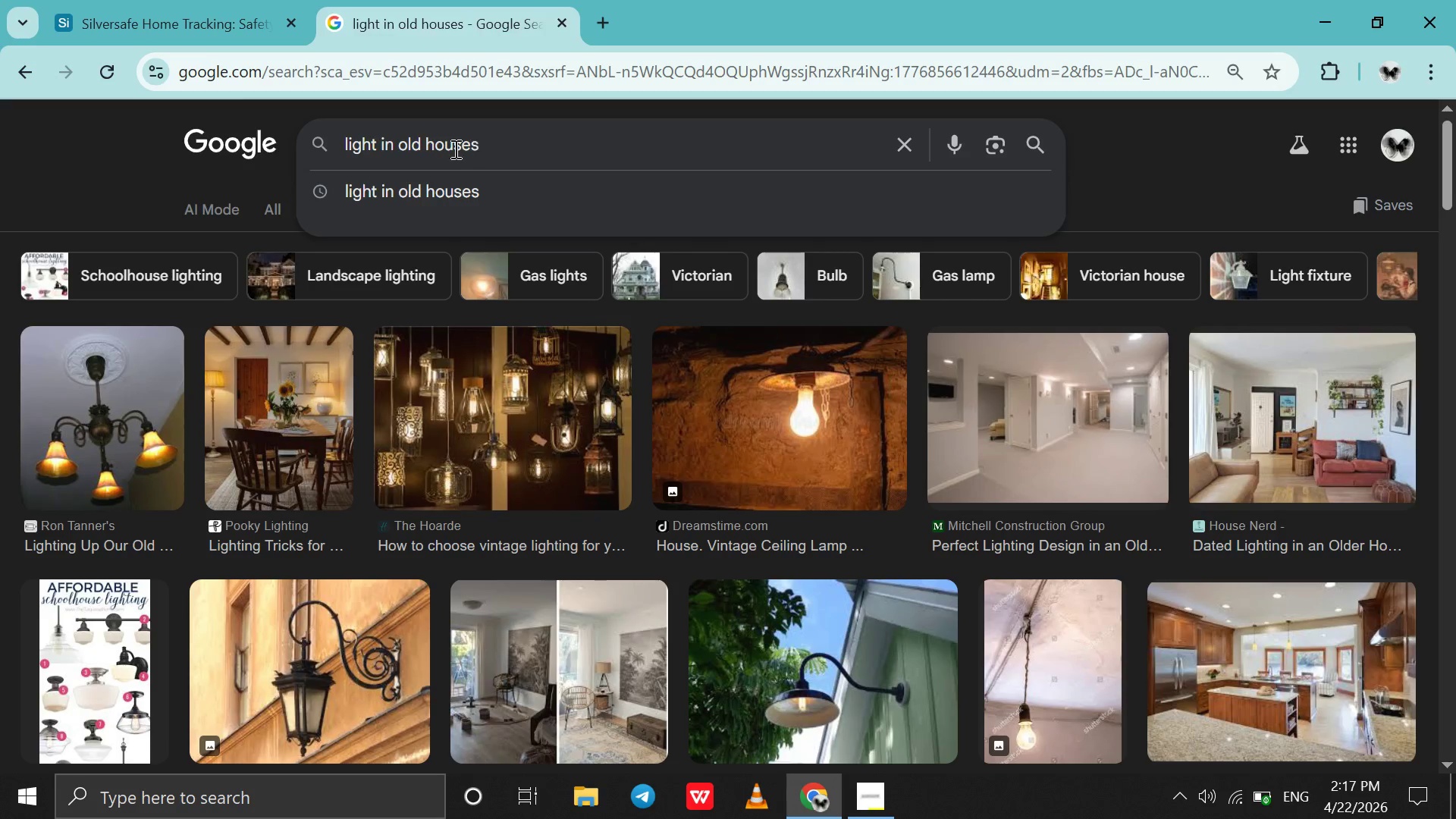 
left_click([423, 146])
 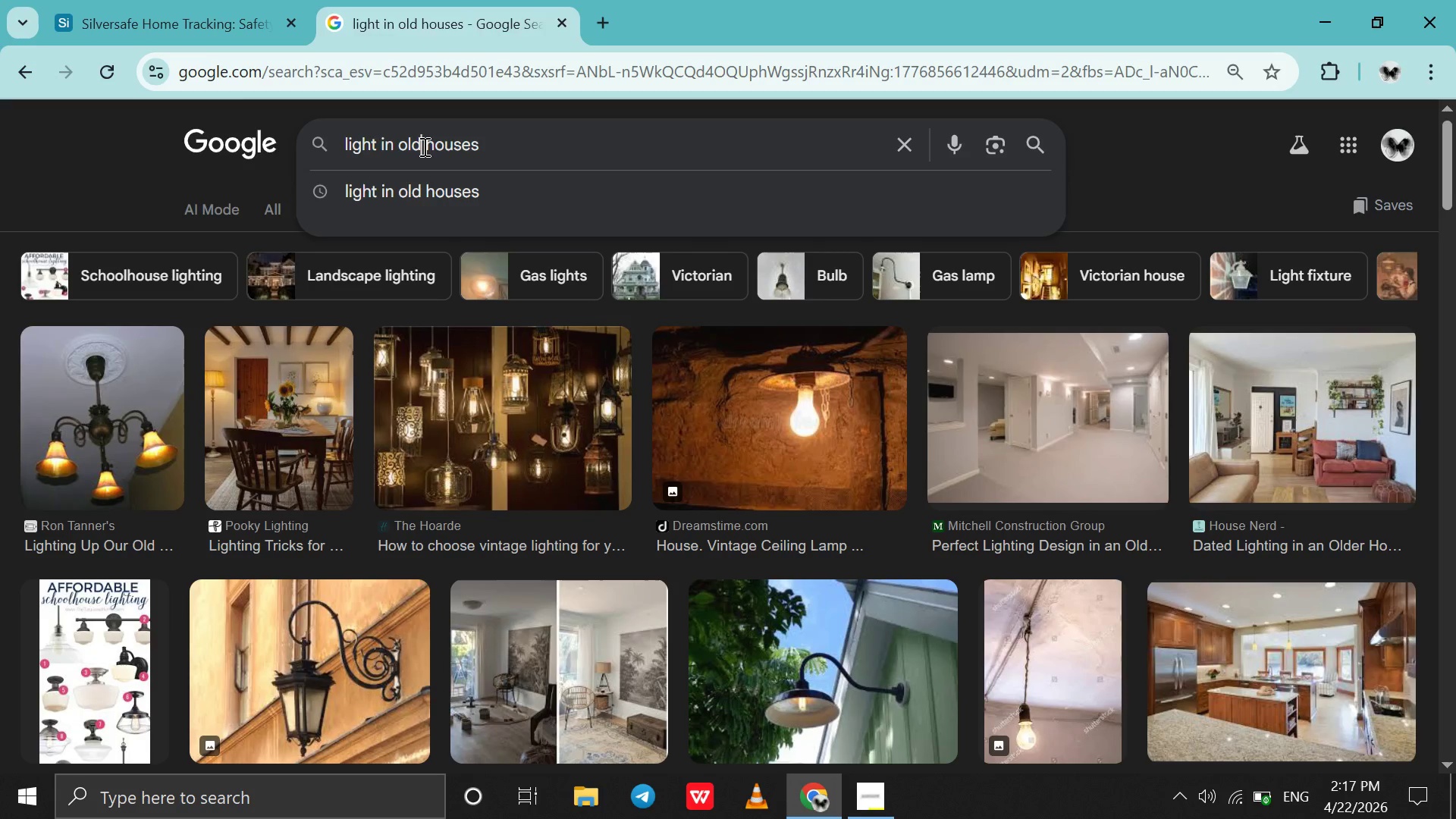 
type(,dangered)
 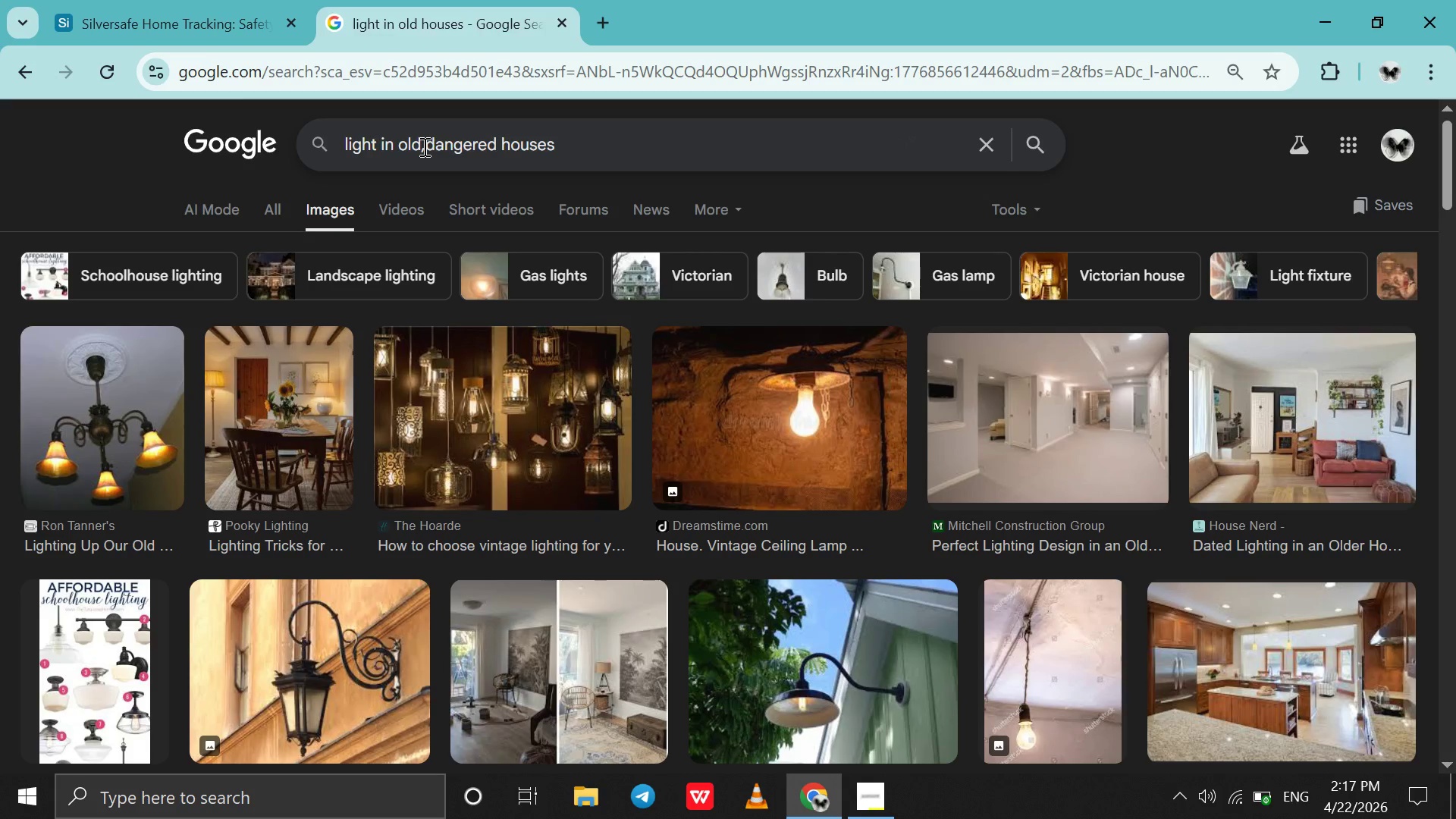 
key(Enter)
 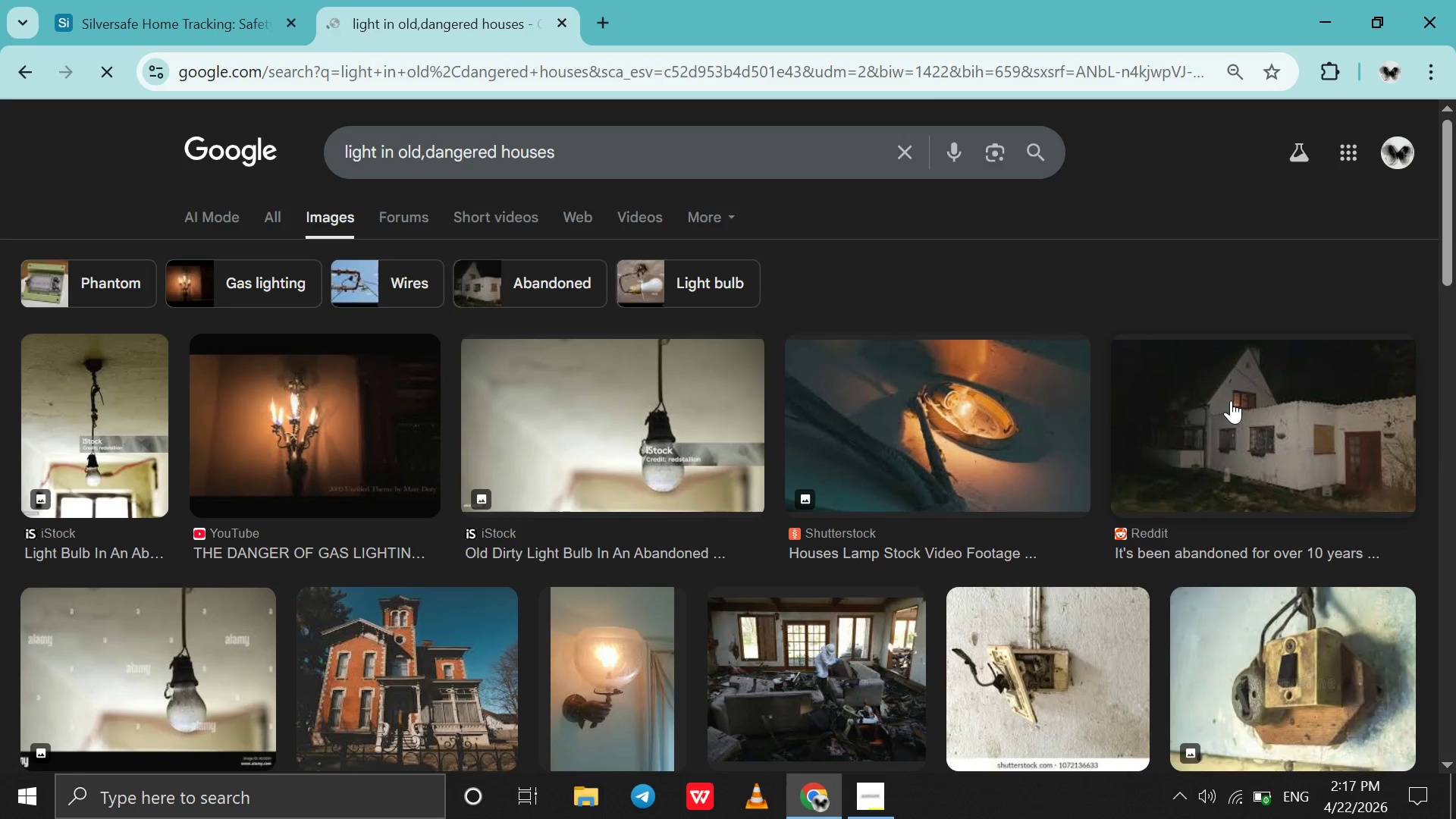 
left_click([137, 2])
 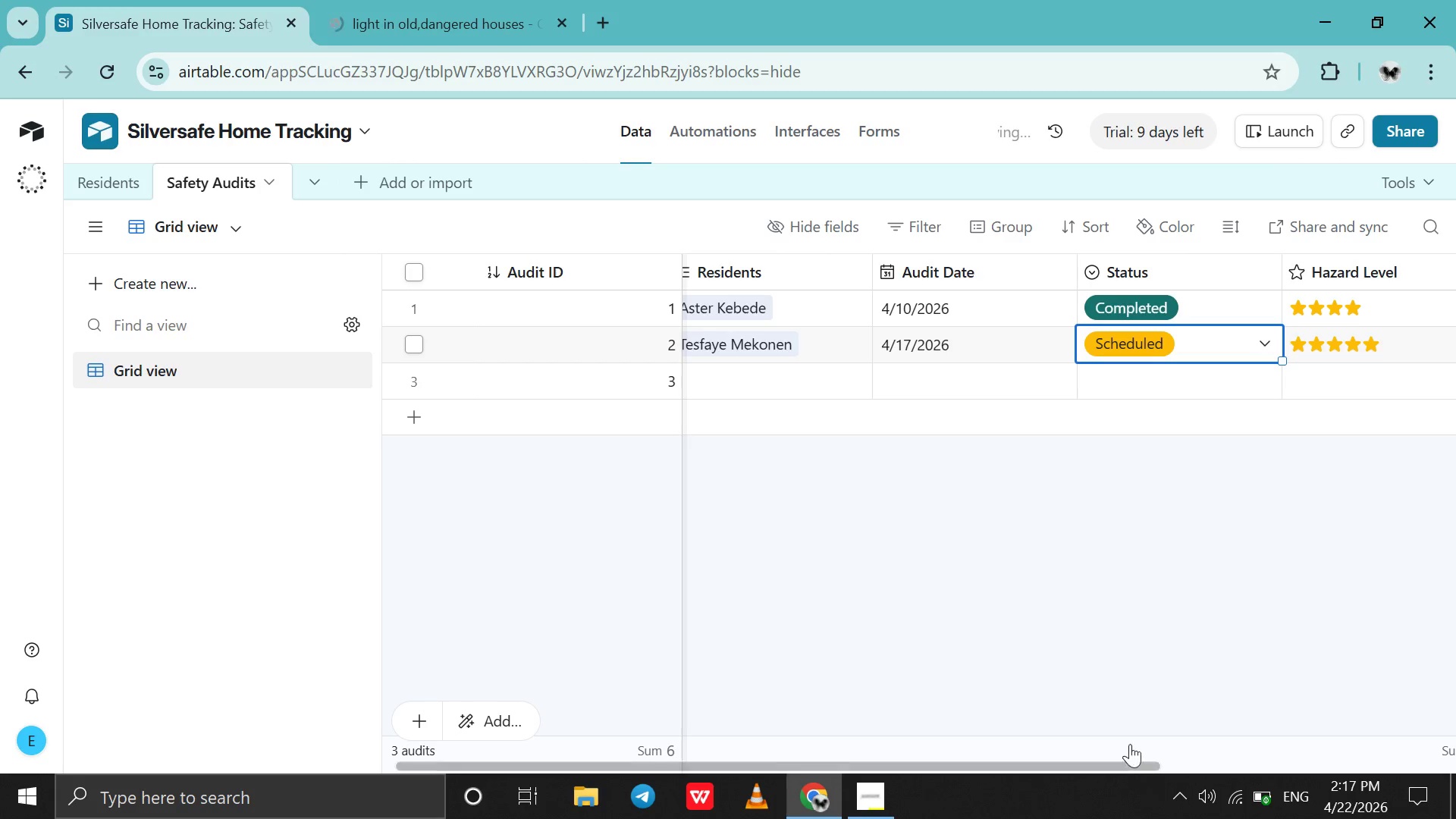 
left_click_drag(start_coordinate=[1122, 764], to_coordinate=[1314, 780])
 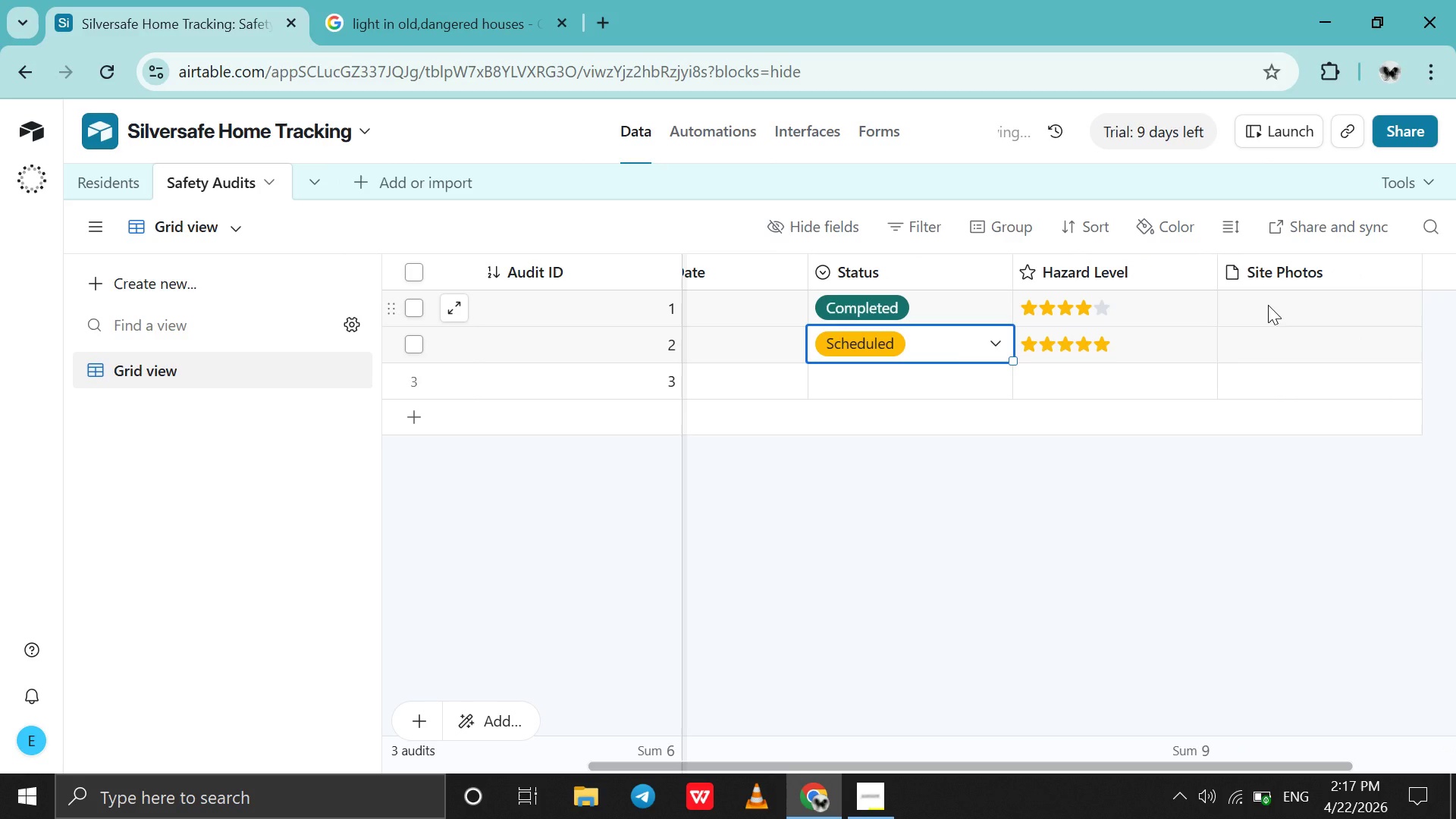 
left_click([1268, 305])
 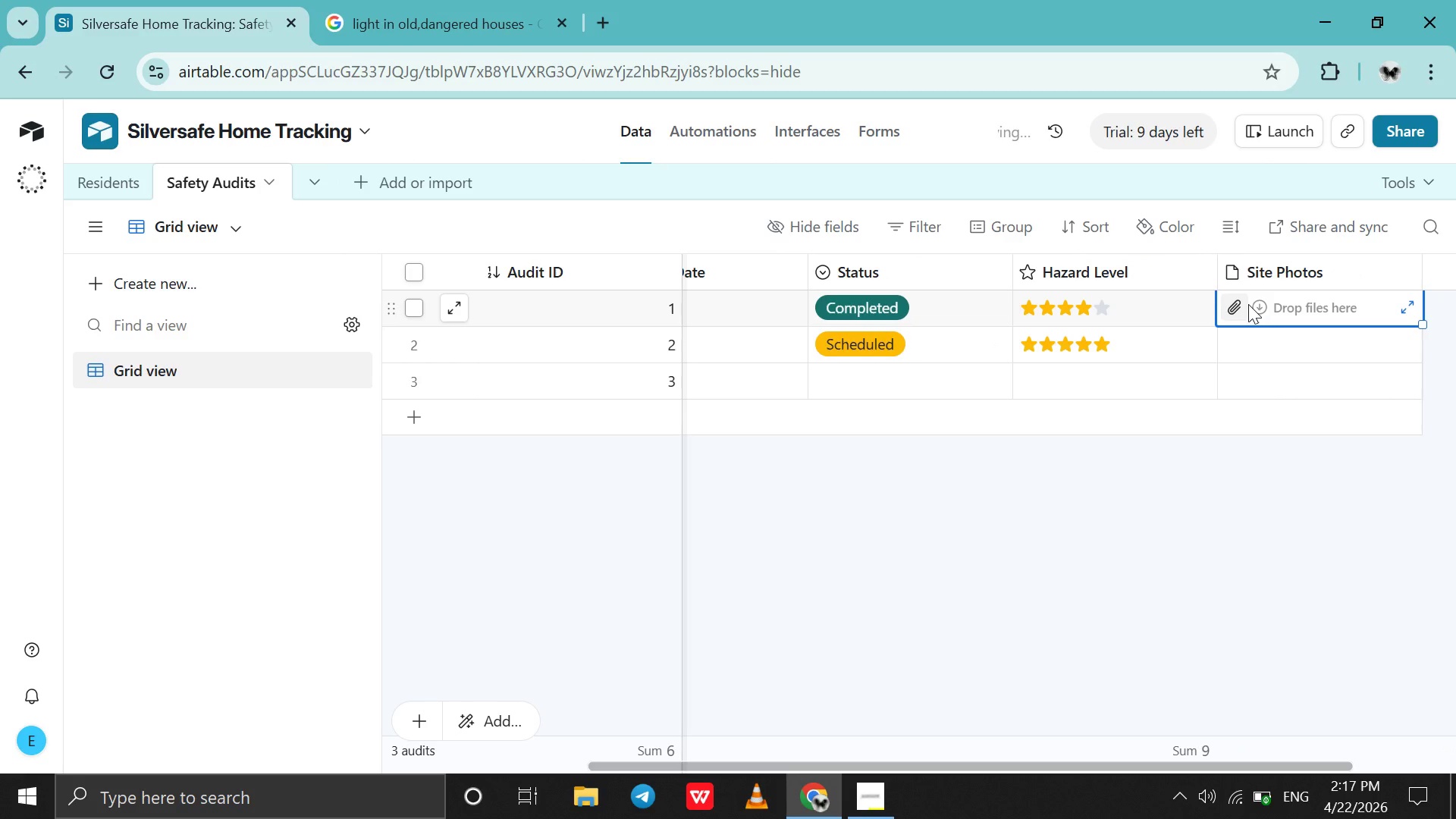 
left_click([1242, 304])
 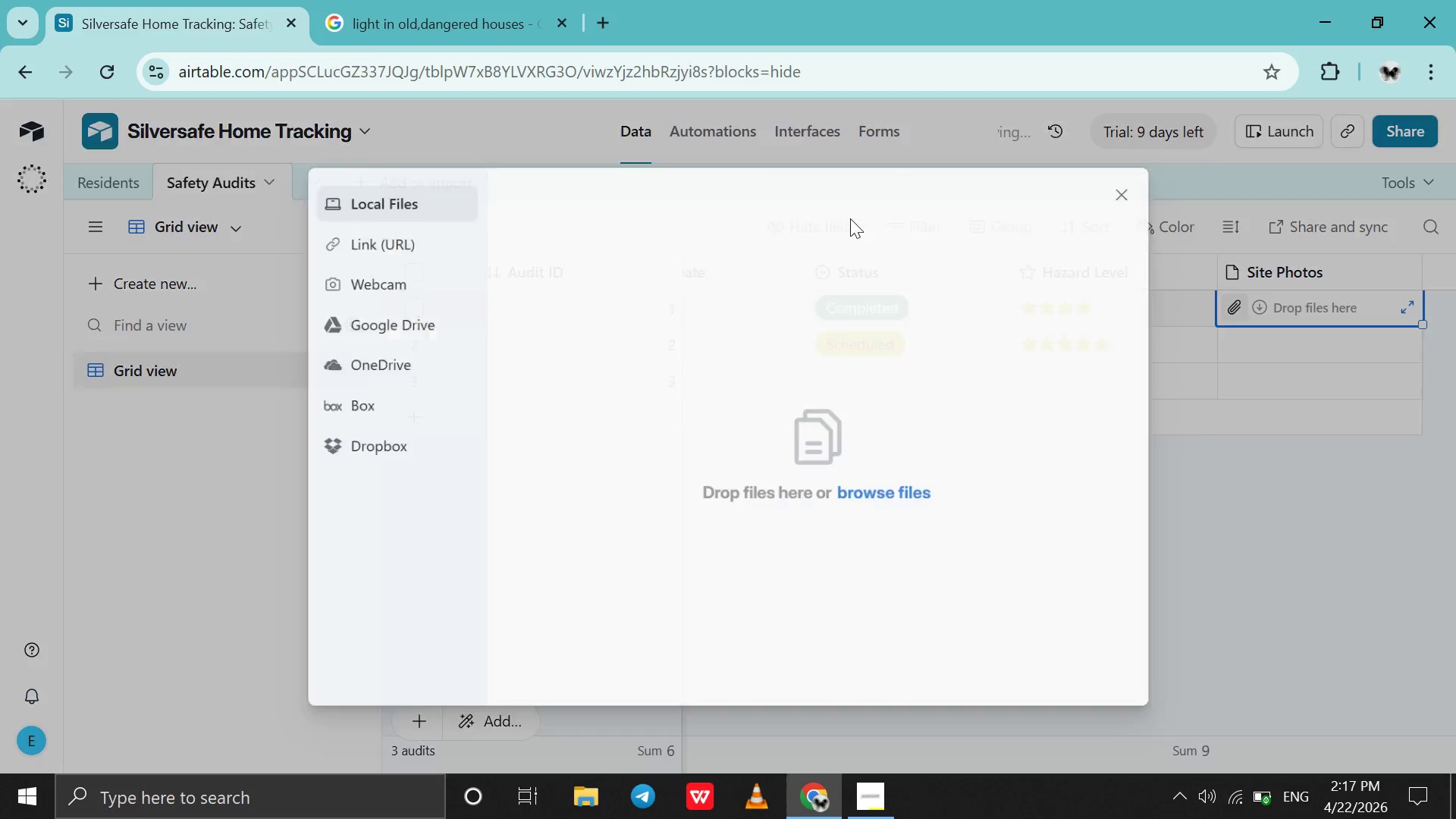 
left_click([381, 0])
 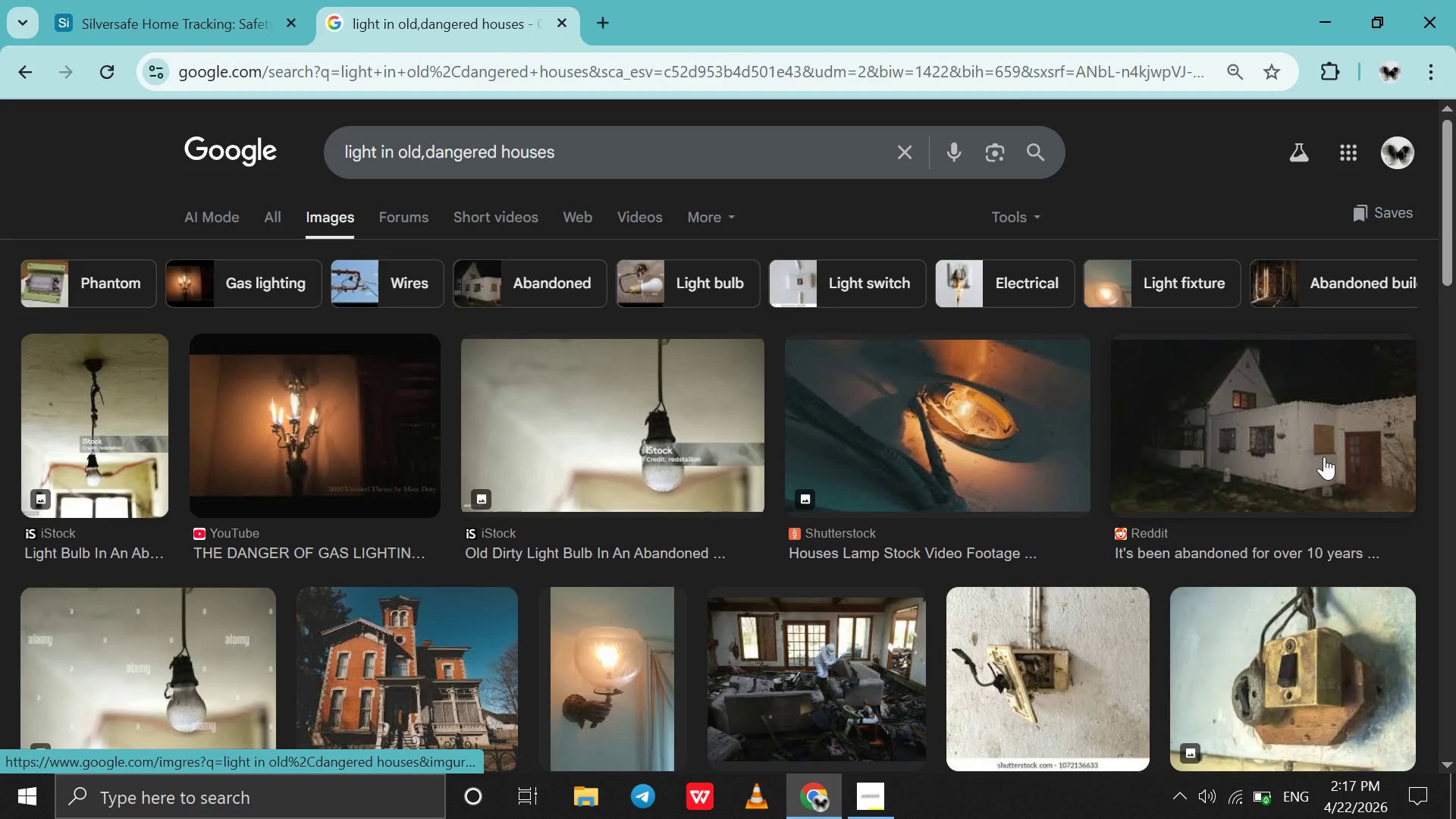 
left_click_drag(start_coordinate=[1323, 456], to_coordinate=[944, 495])
 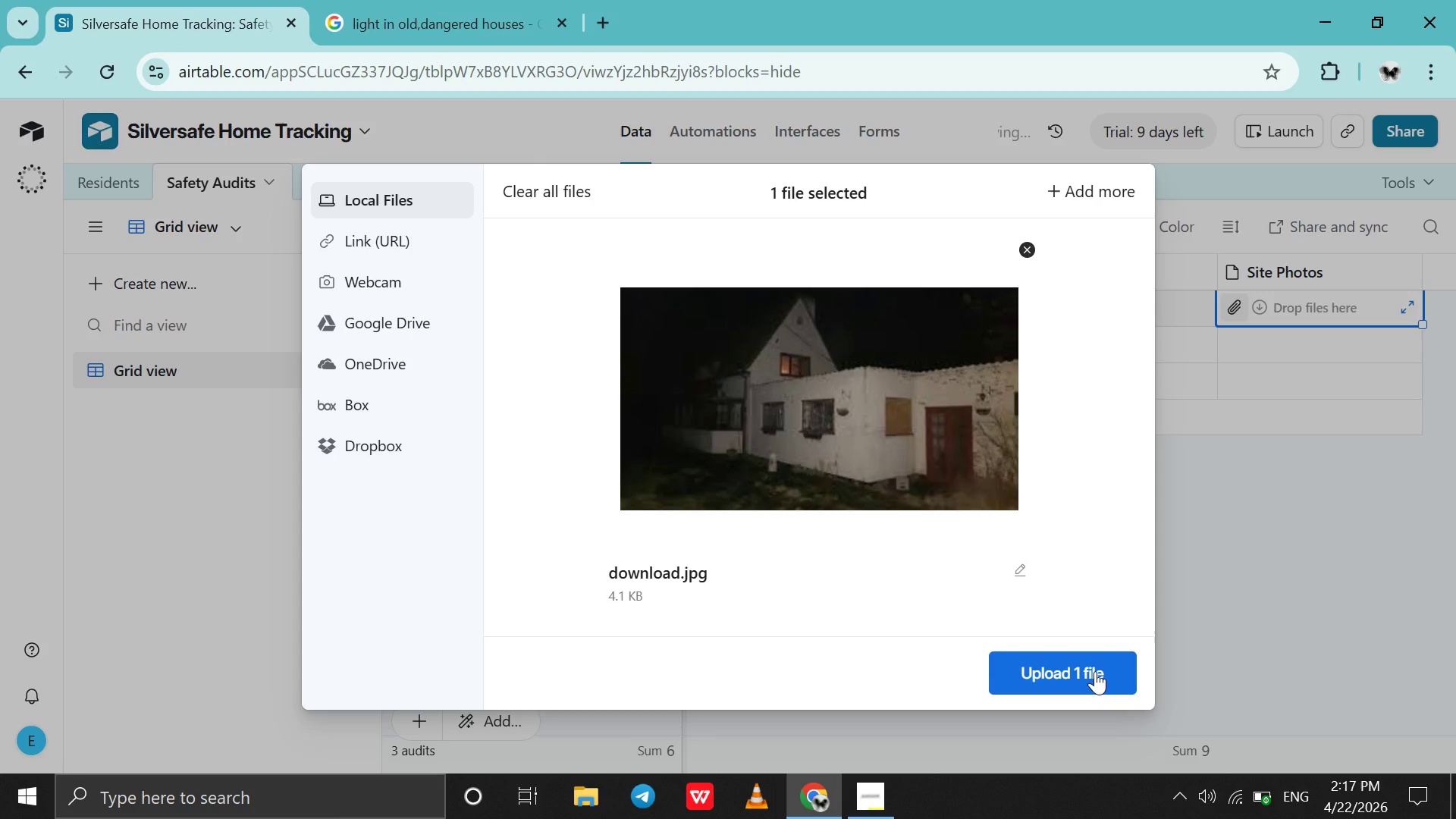 
left_click_drag(start_coordinate=[1095, 671], to_coordinate=[1090, 672])
 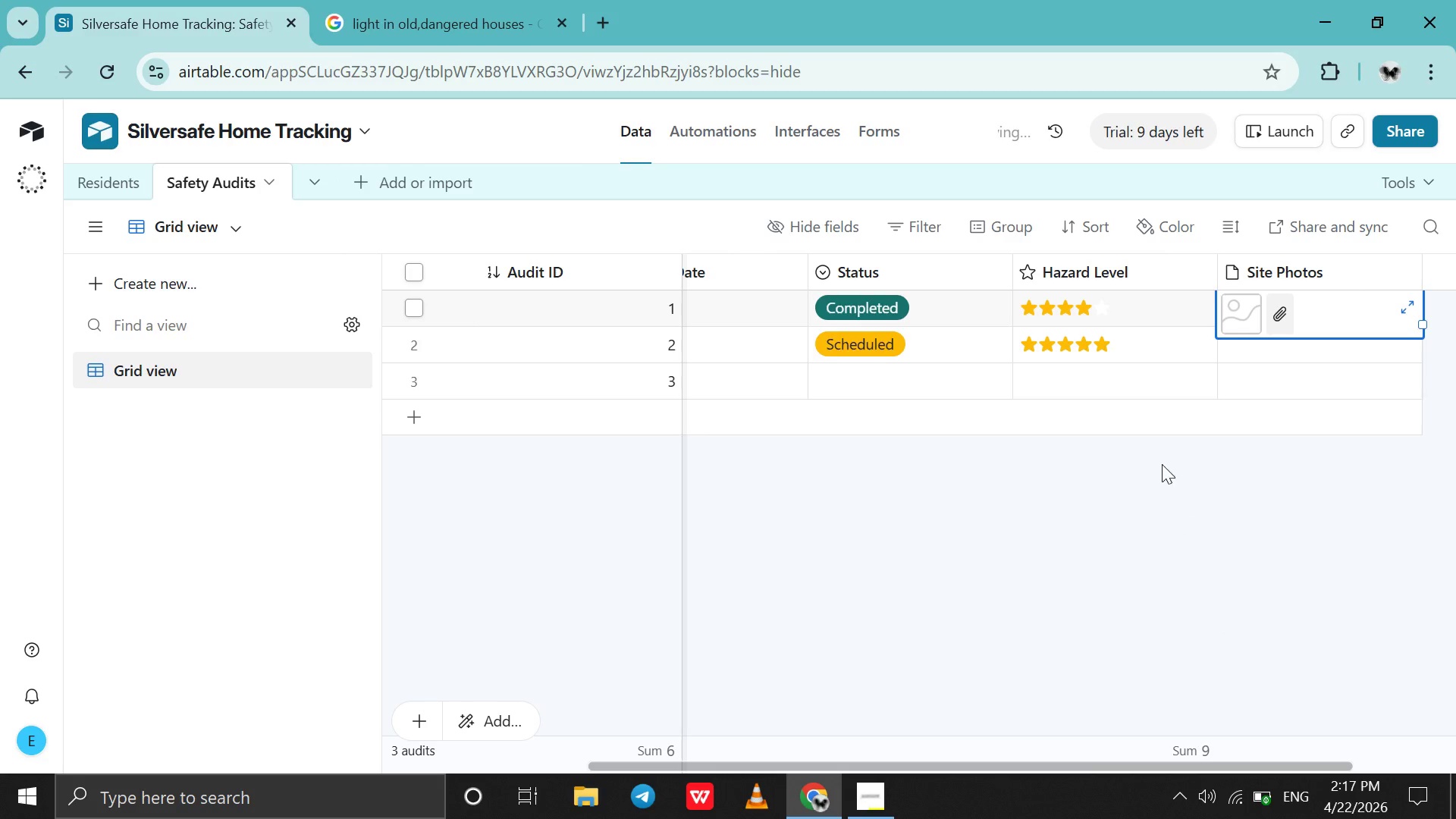 
wait(5.05)
 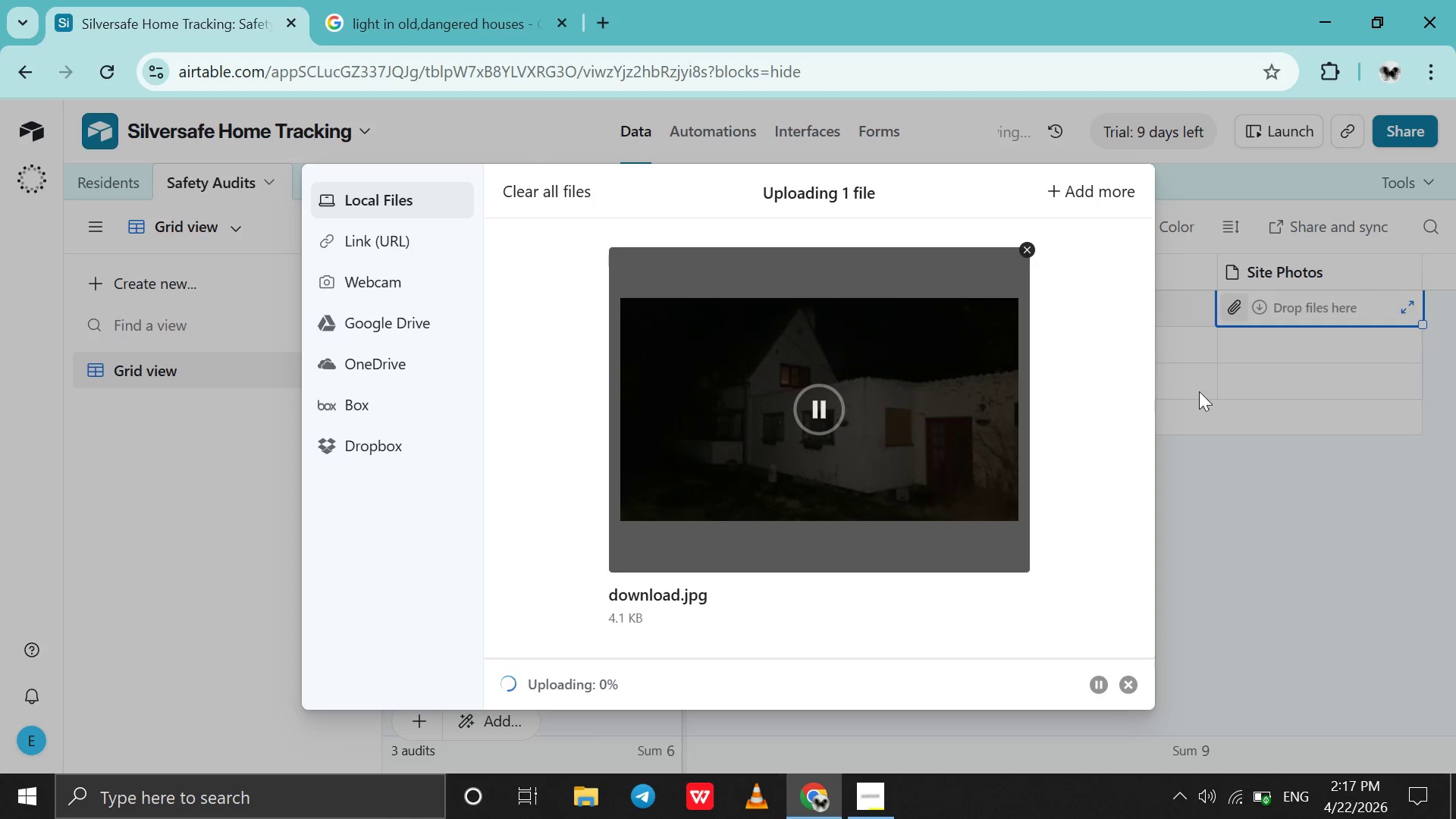 
left_click([1239, 347])
 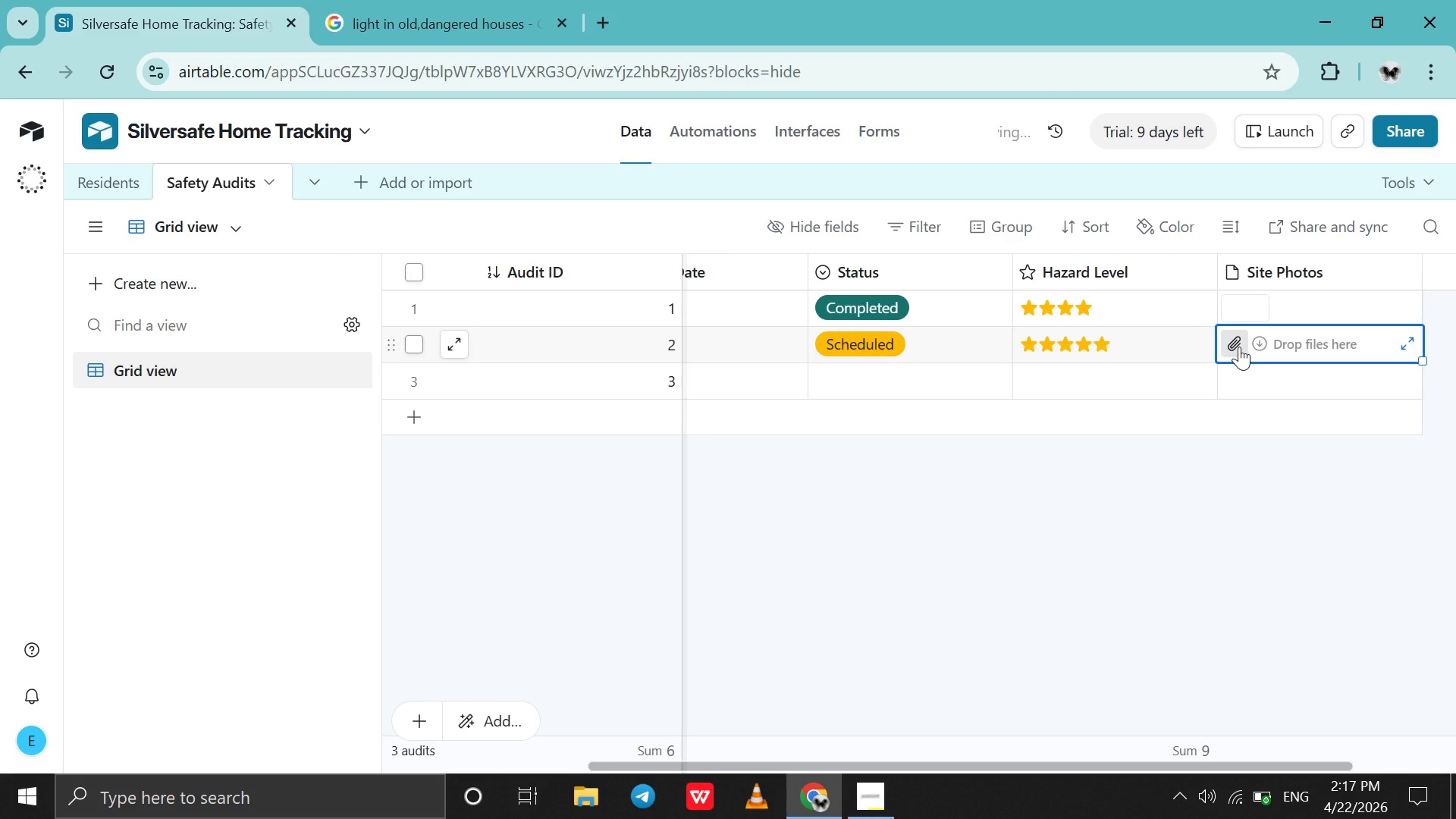 
left_click([1239, 347])
 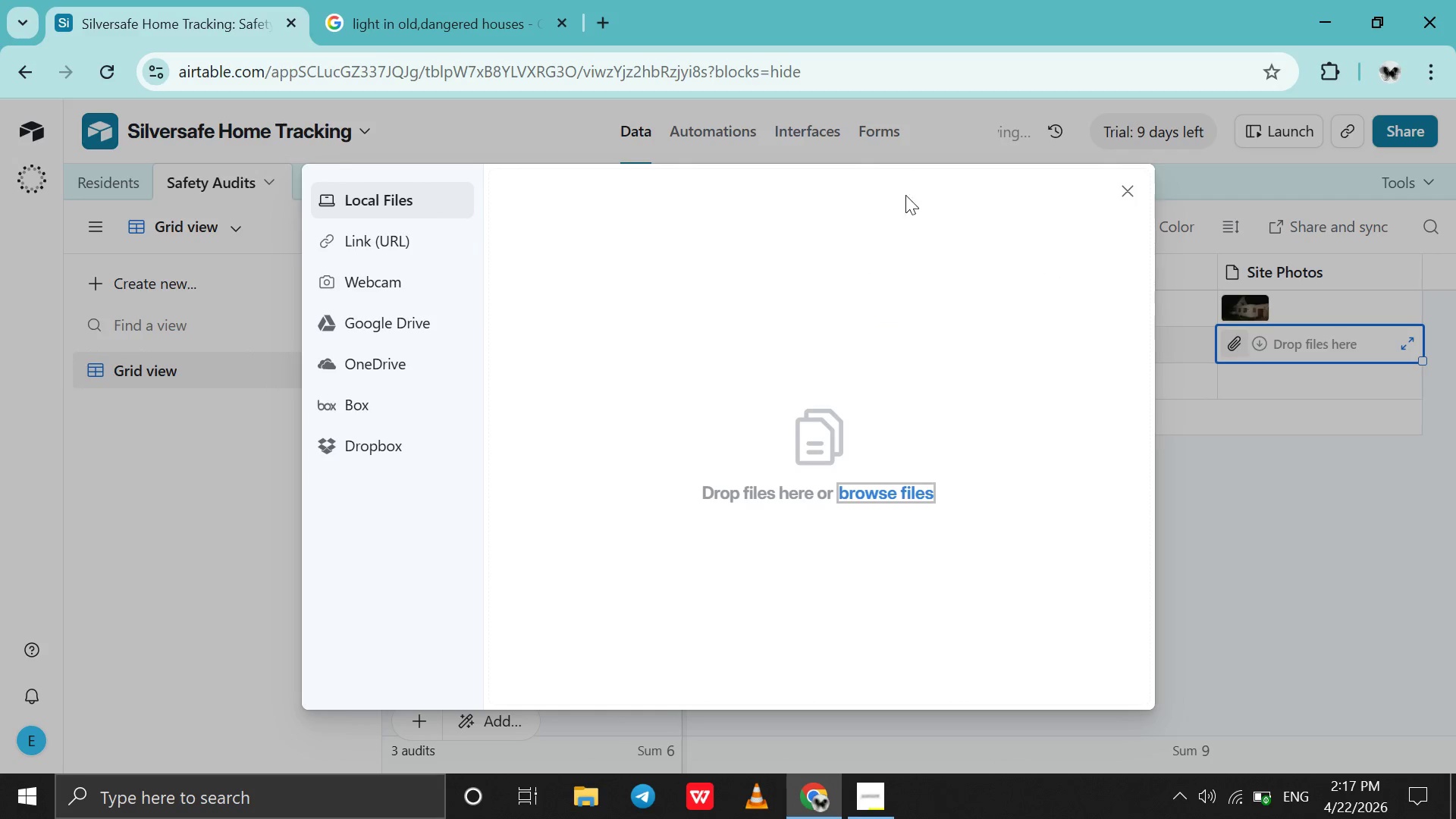 
left_click([347, 0])
 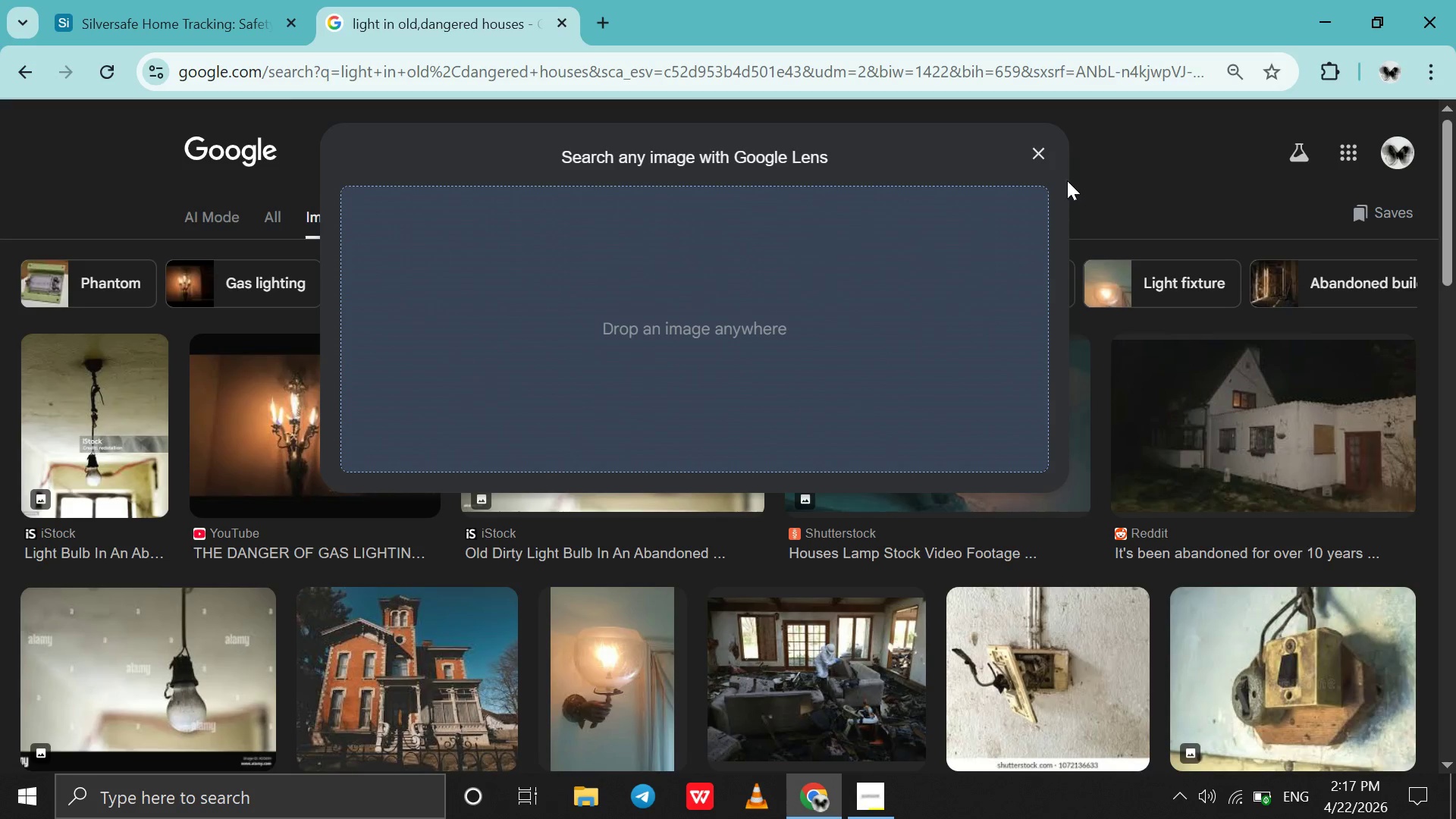 
left_click([1044, 160])
 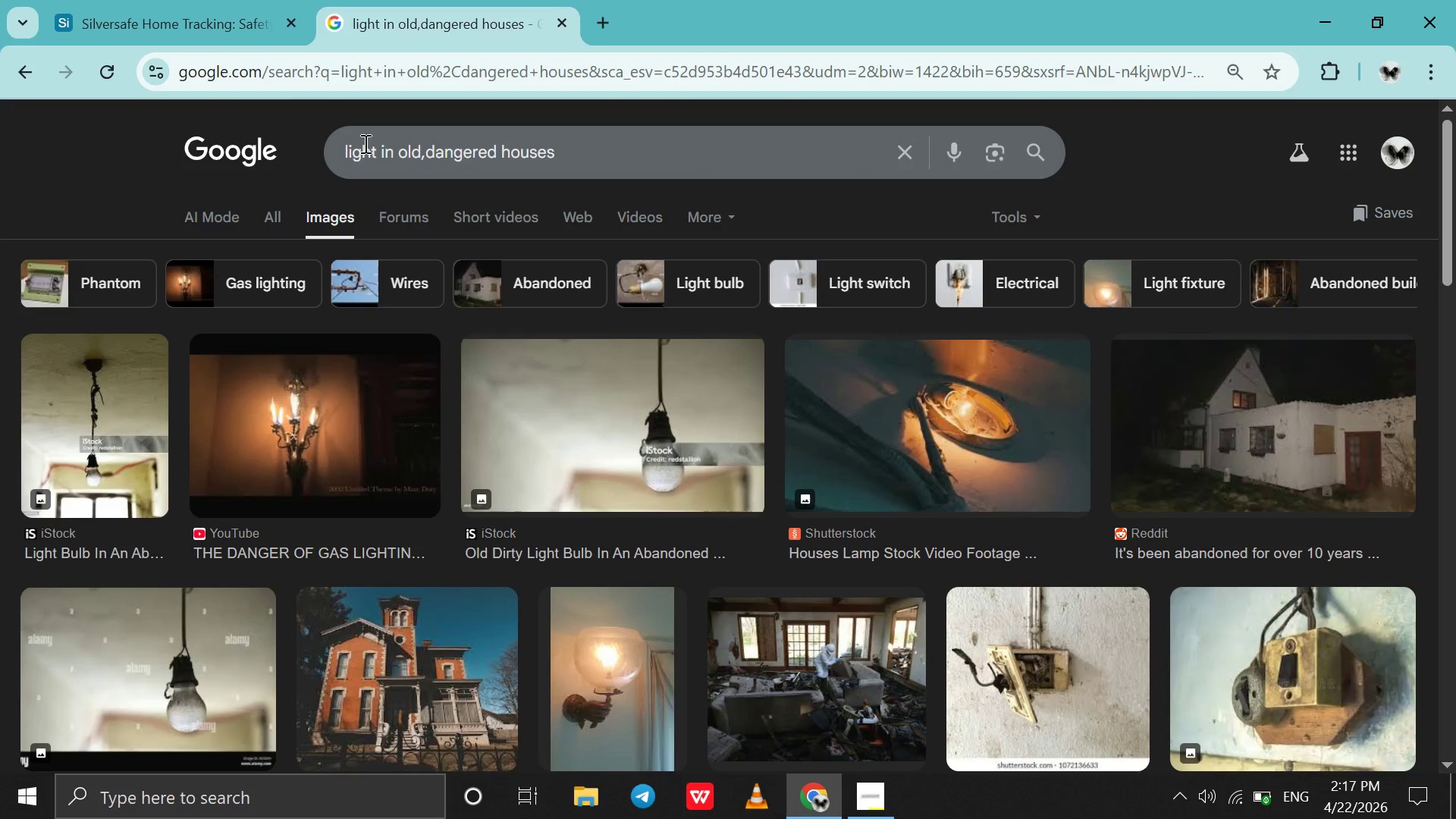 
left_click_drag(start_coordinate=[399, 143], to_coordinate=[331, 165])
 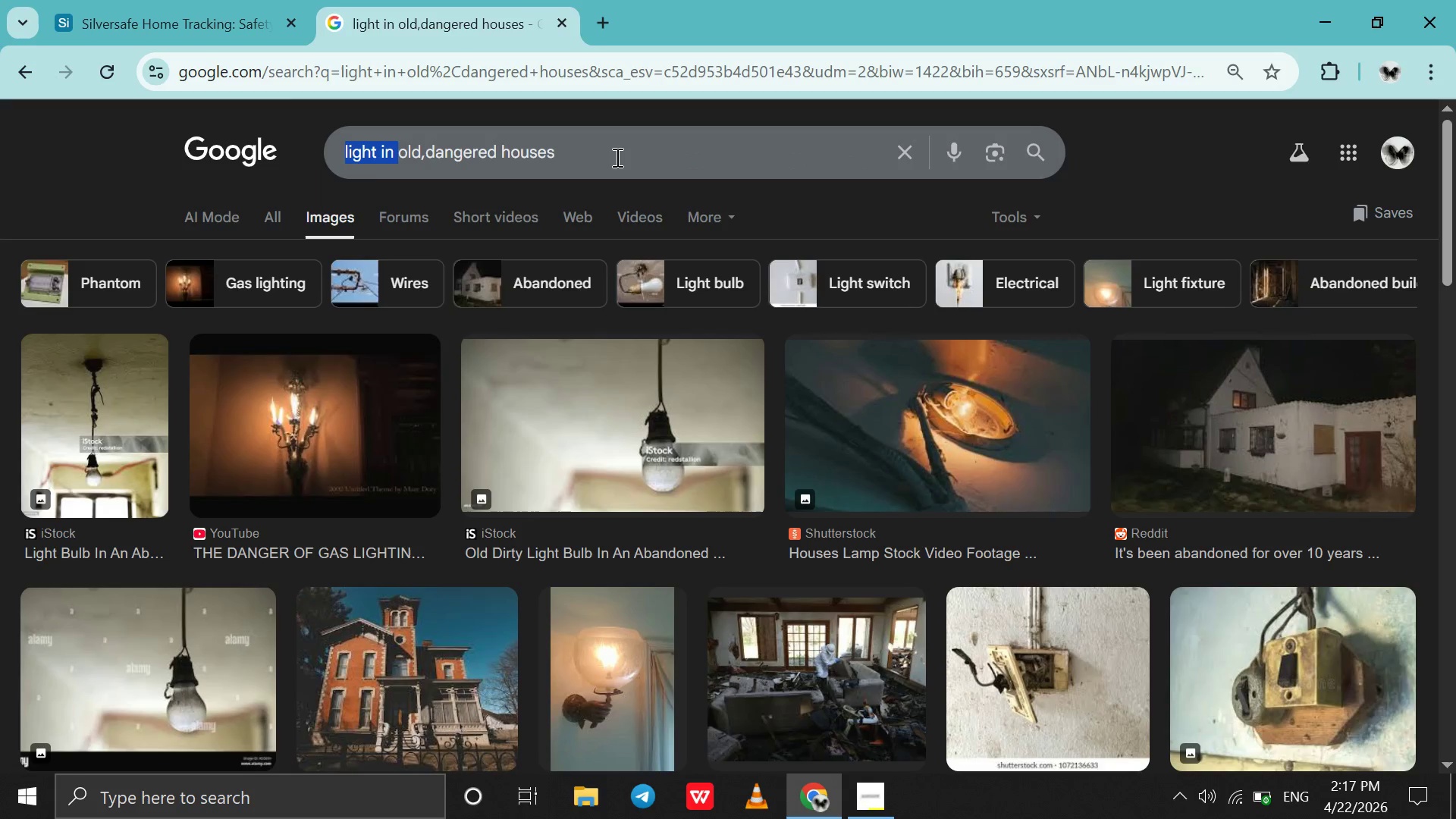 
left_click([616, 157])
 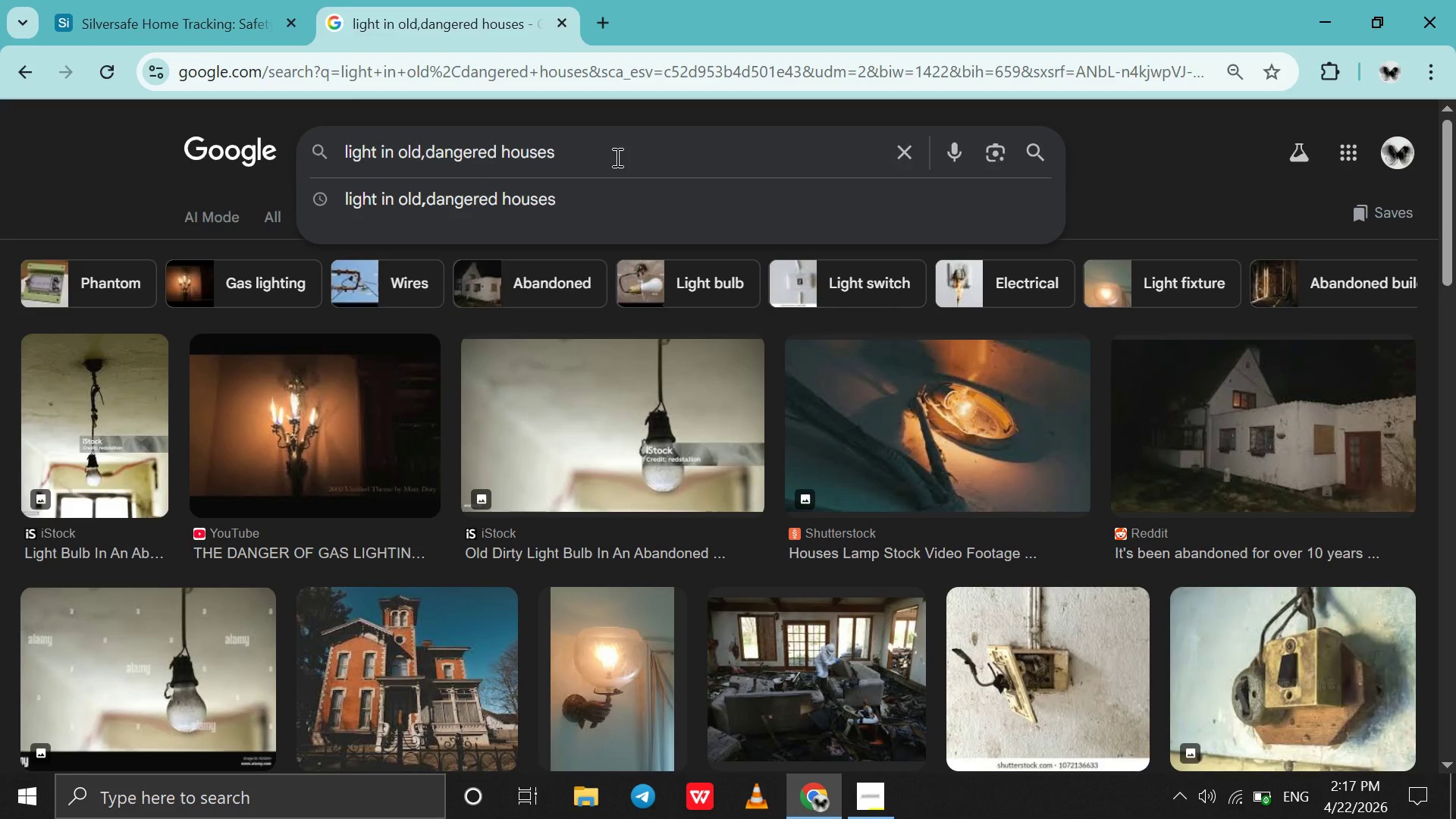 
type(v )
key(Backspace)
key(Backspace)
type( in ethiopia)
 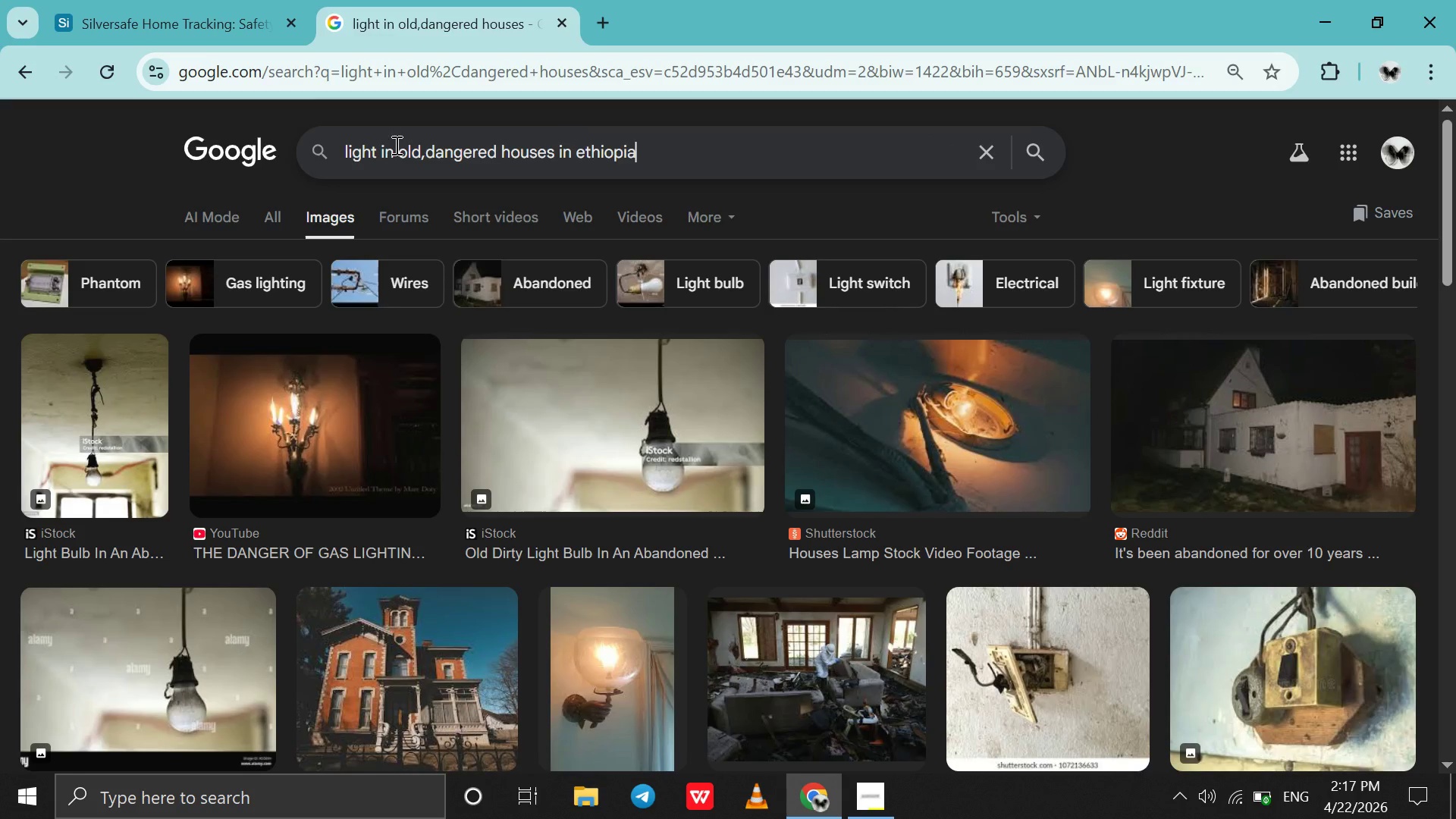 
left_click_drag(start_coordinate=[395, 145], to_coordinate=[330, 145])
 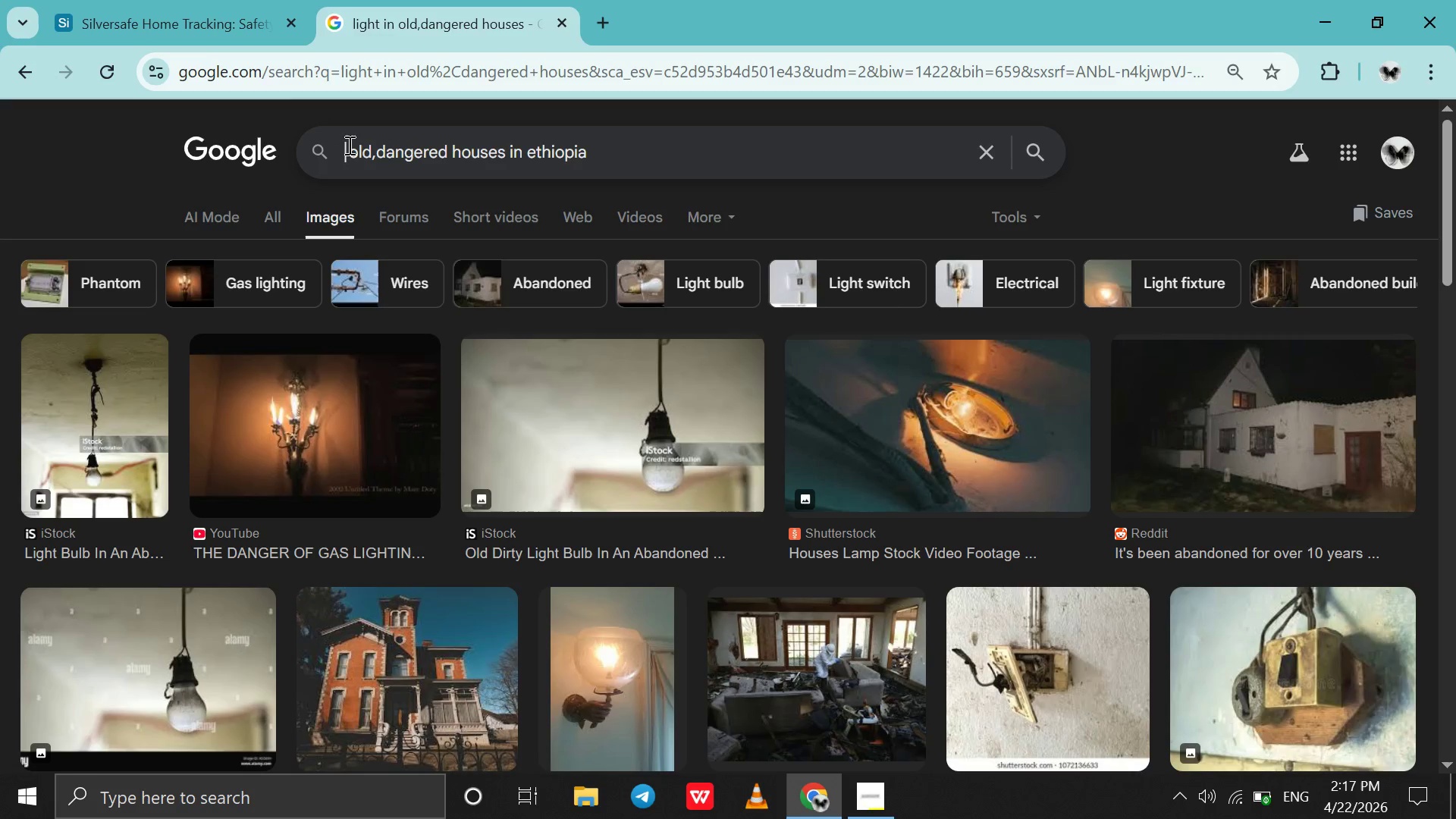 
key(Backspace)
 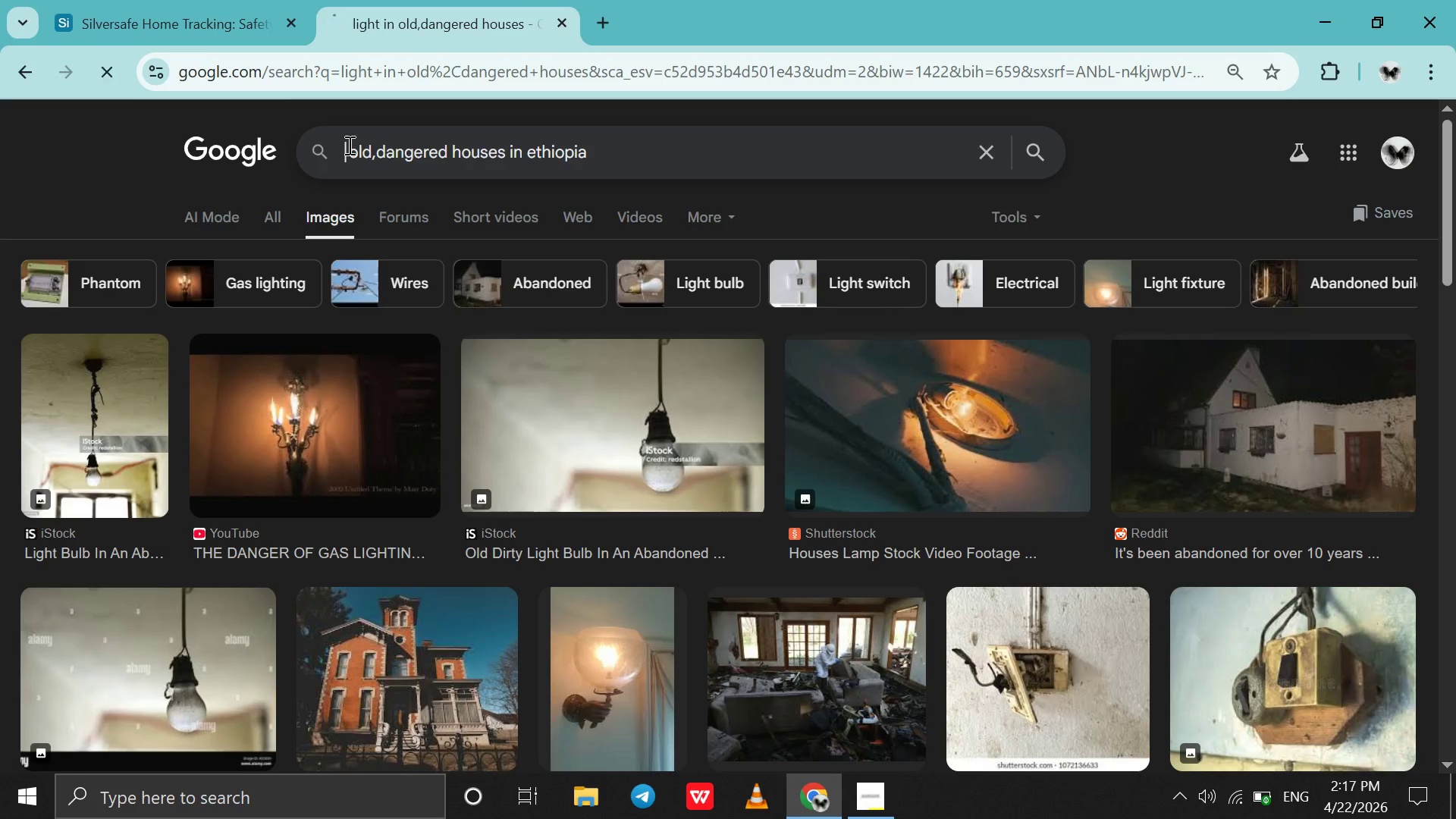 
key(Enter)
 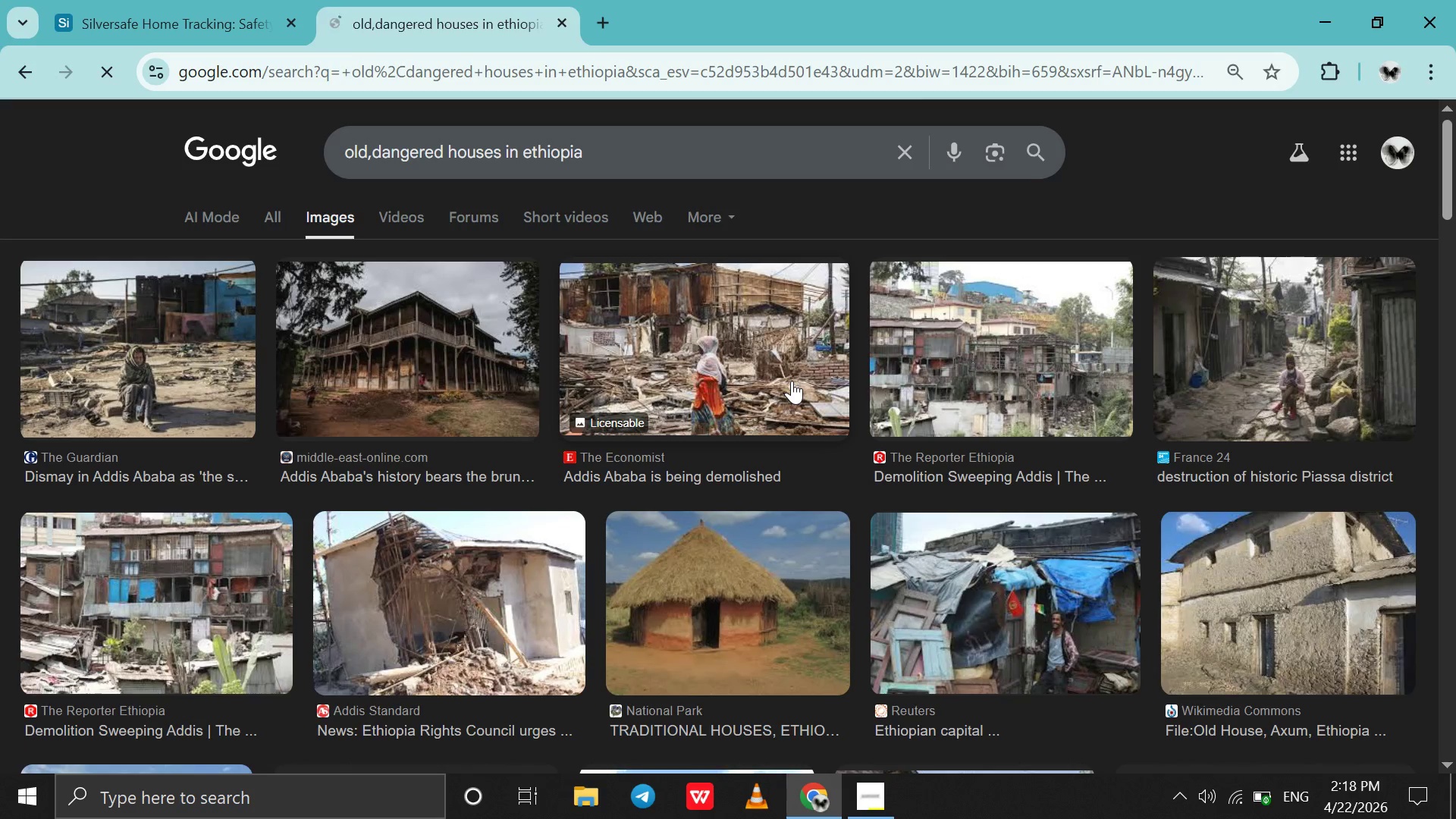 
scroll: coordinate [792, 381], scroll_direction: none, amount: 0.0
 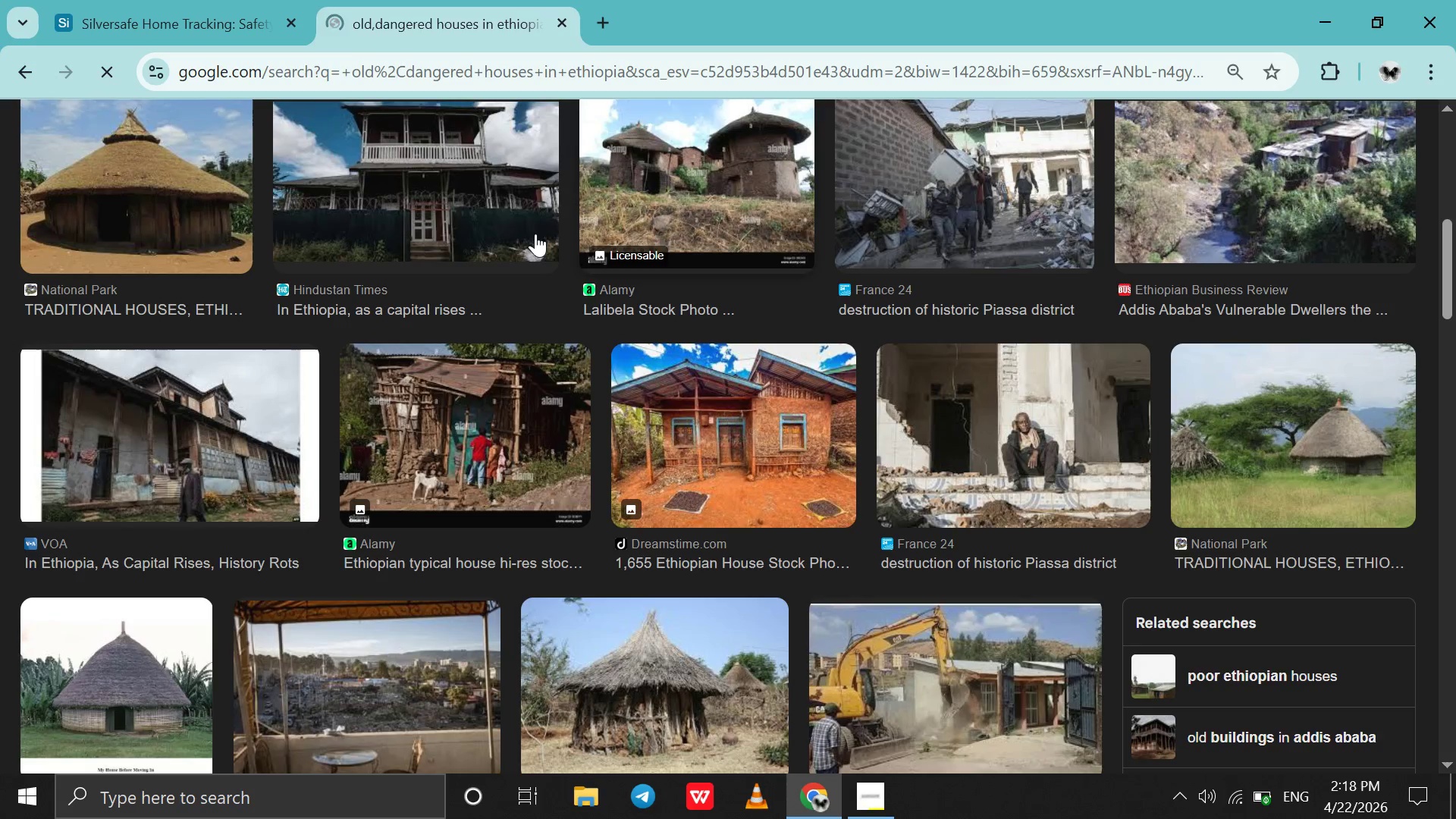 
left_click_drag(start_coordinate=[367, 142], to_coordinate=[703, 543])
 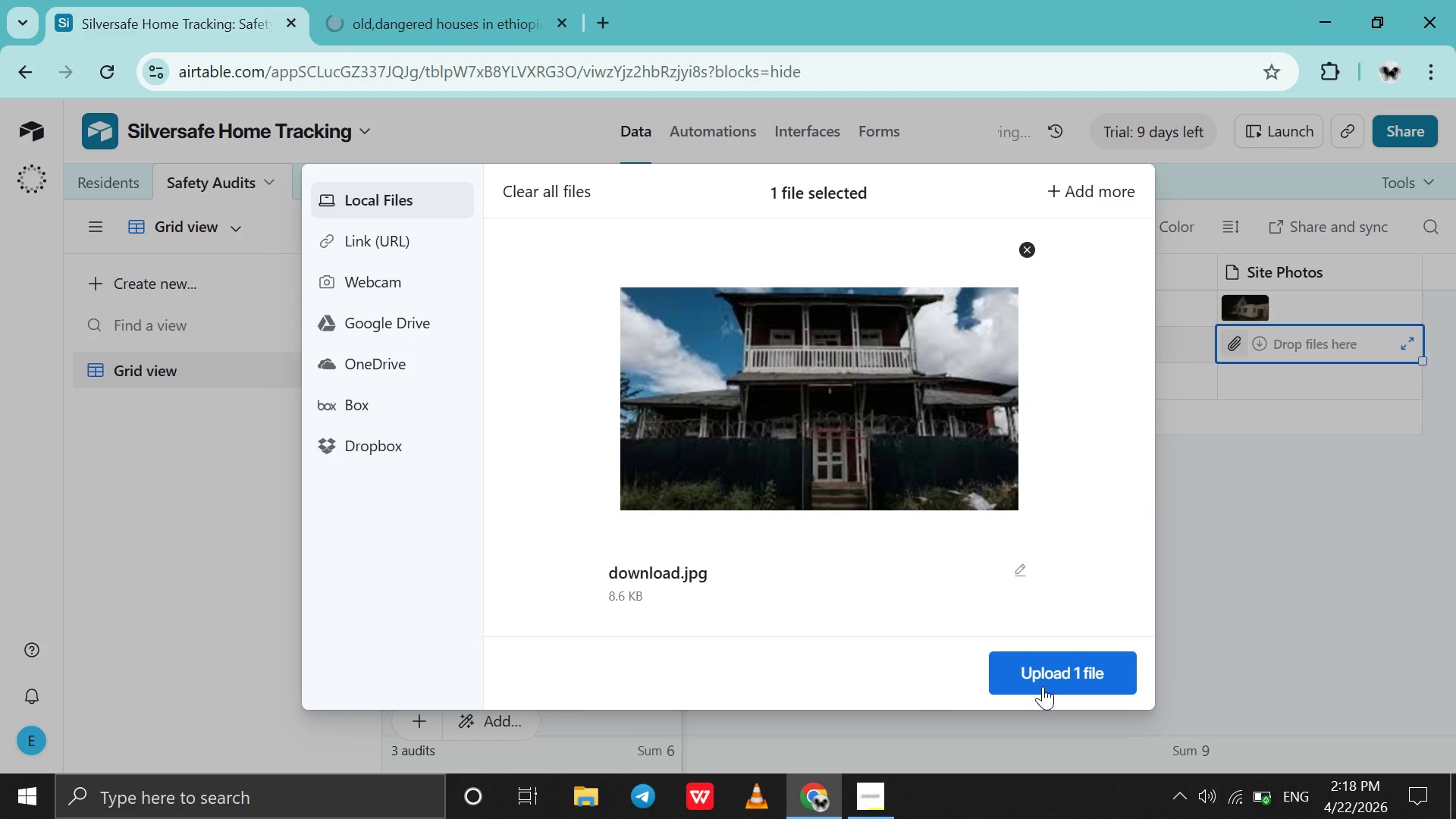 
left_click([1043, 669])
 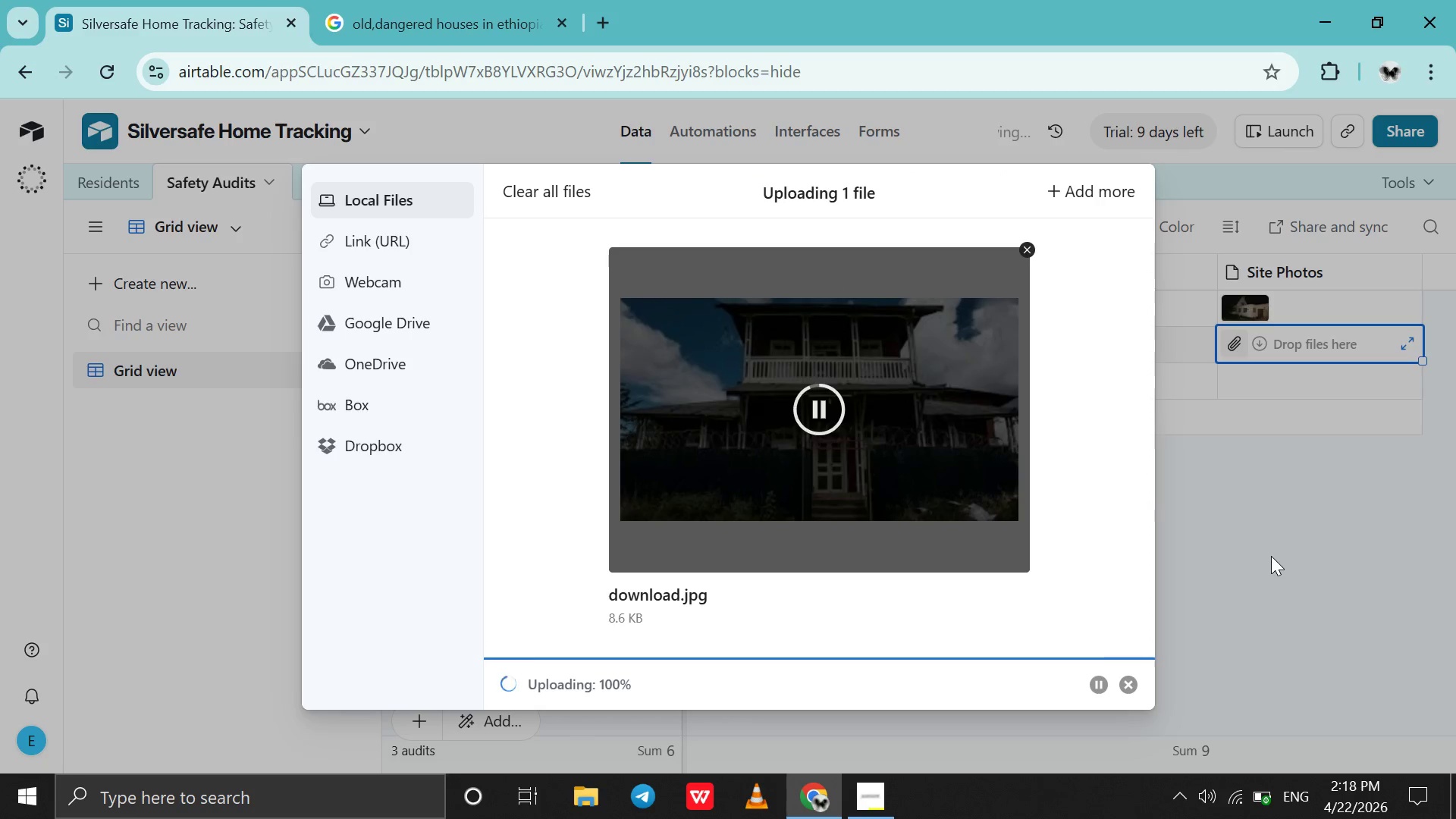 
left_click([403, 0])
 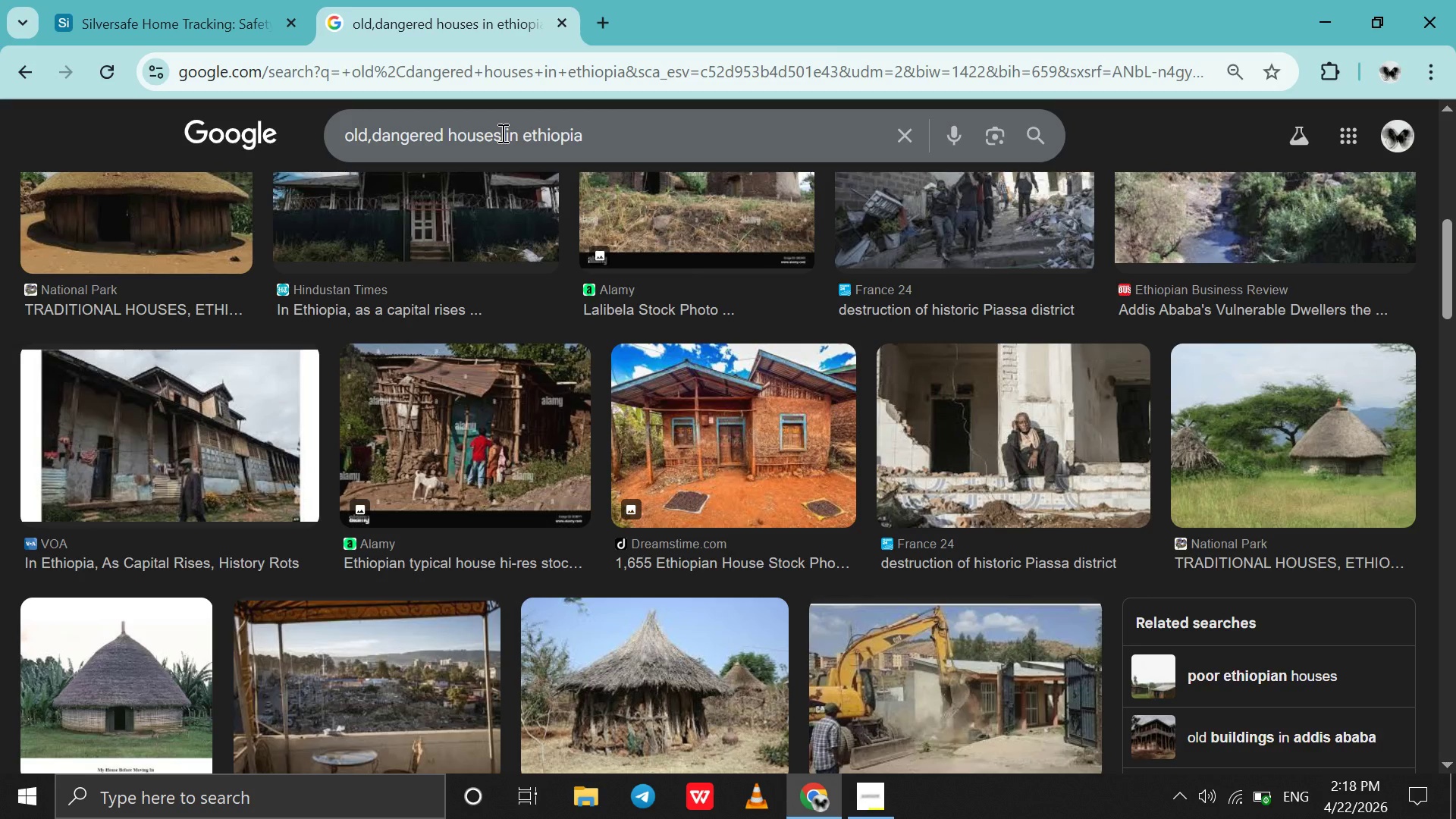 
left_click_drag(start_coordinate=[501, 133], to_coordinate=[451, 133])
 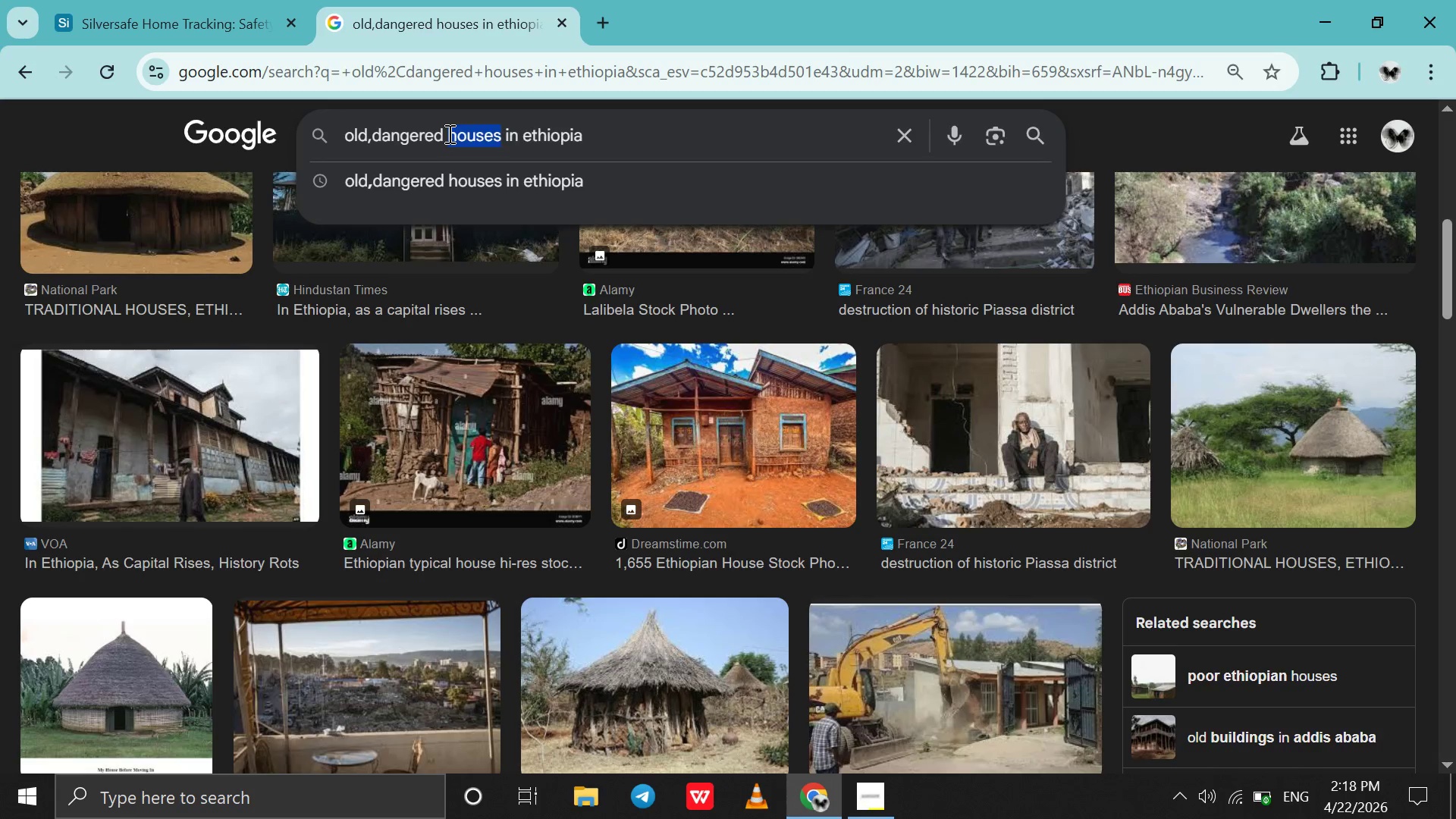 
type(condominum )
 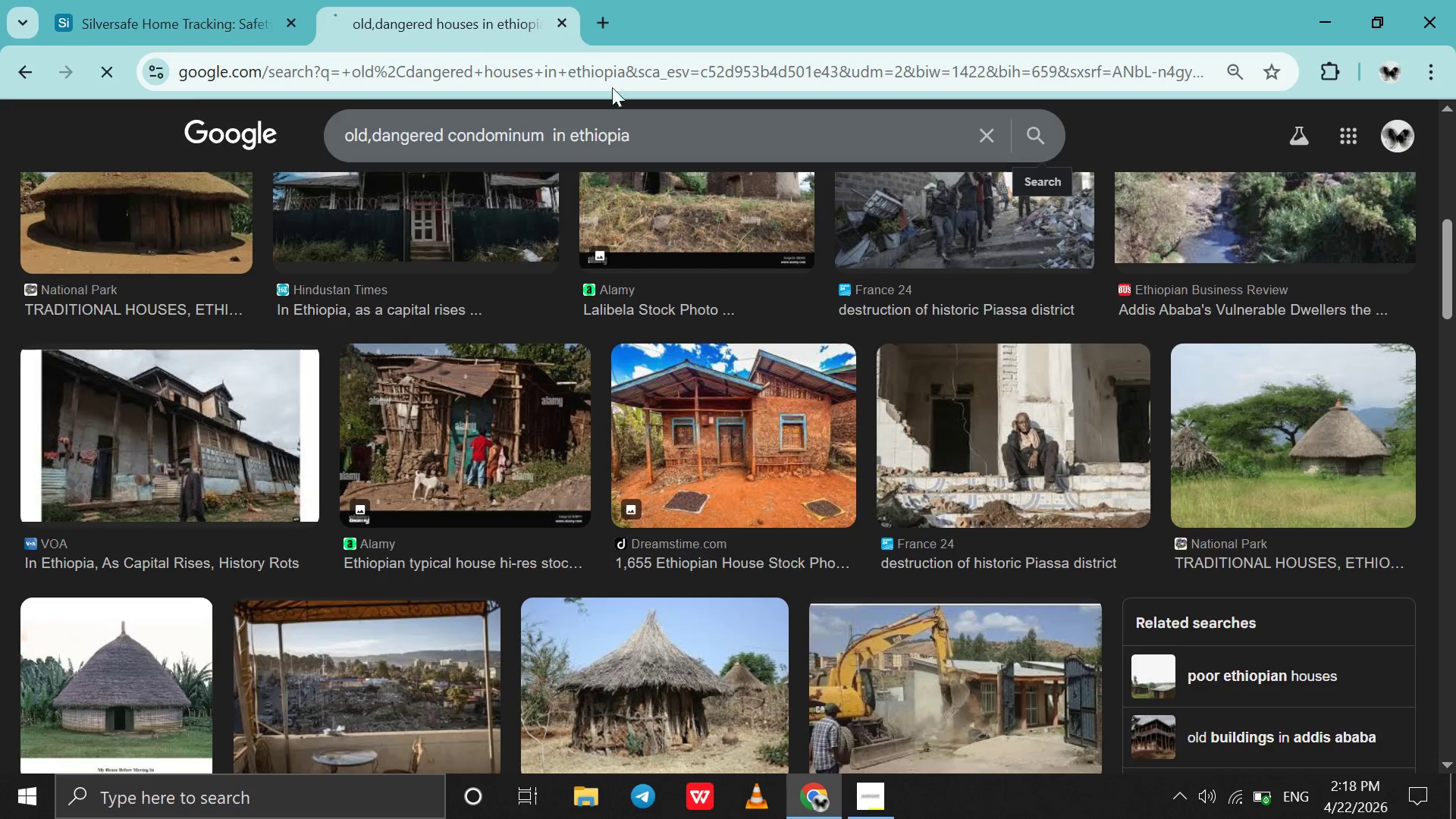 
left_click([212, 1])
 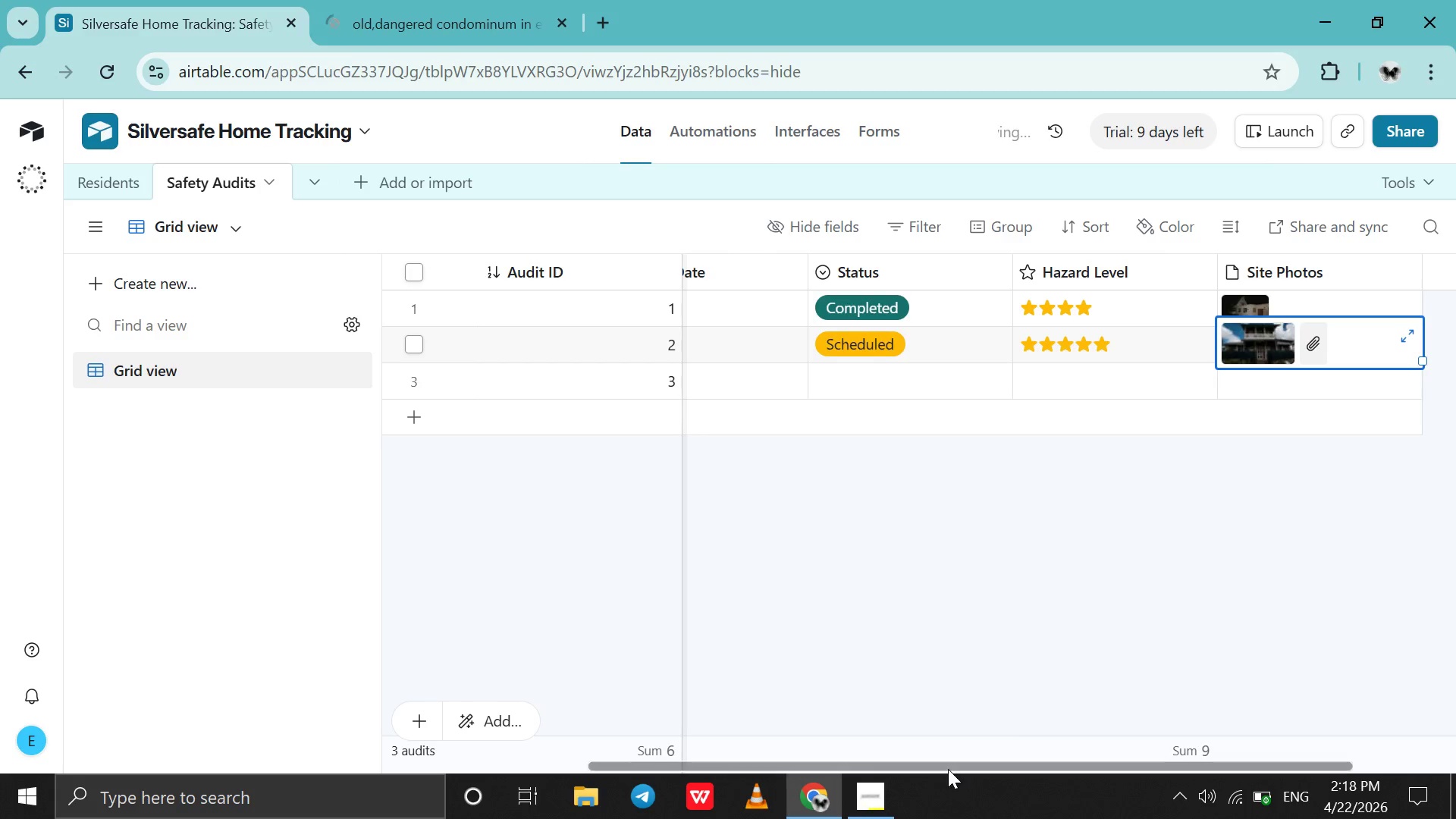 
left_click_drag(start_coordinate=[946, 765], to_coordinate=[498, 736])
 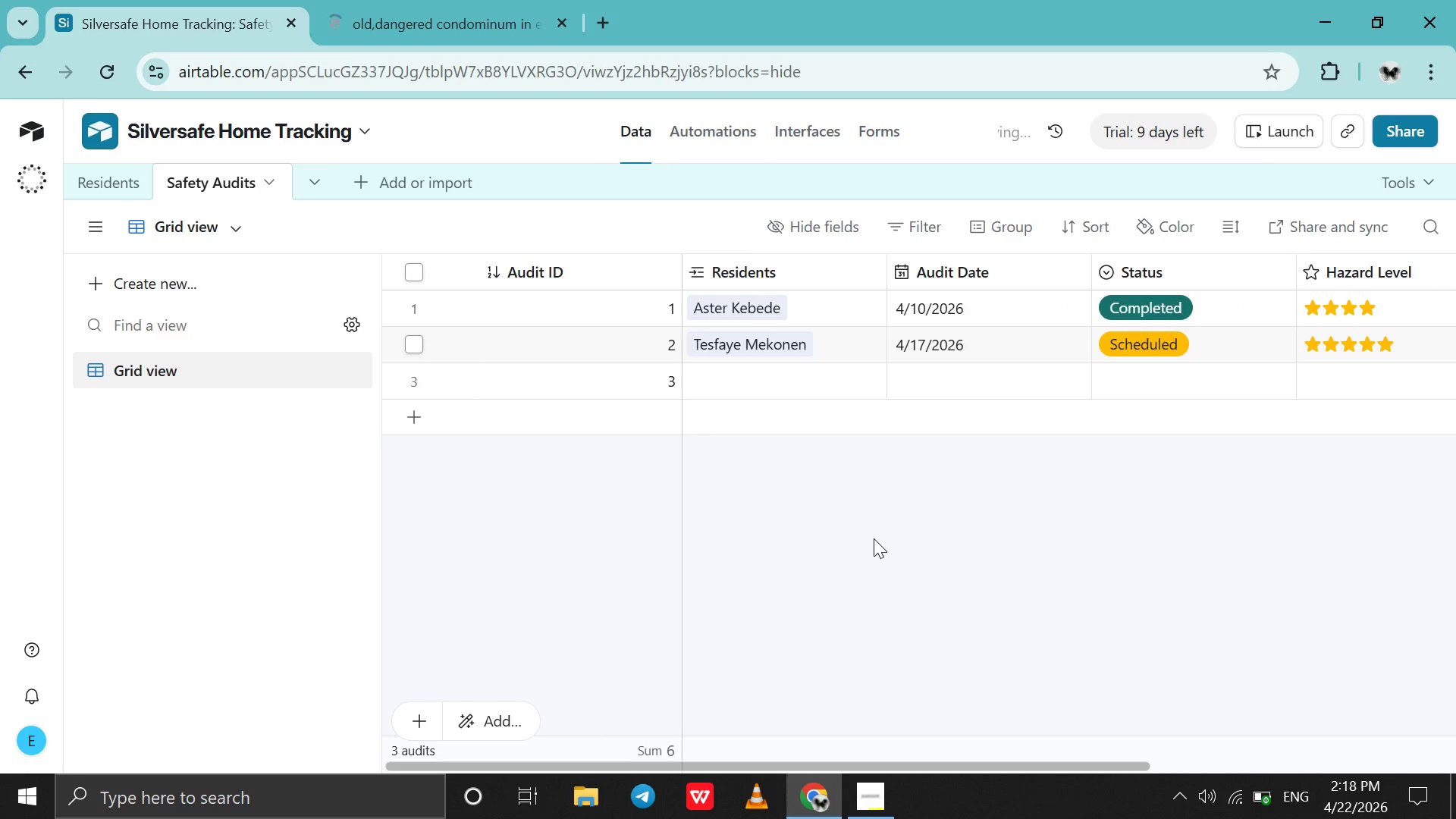 
left_click([874, 538])
 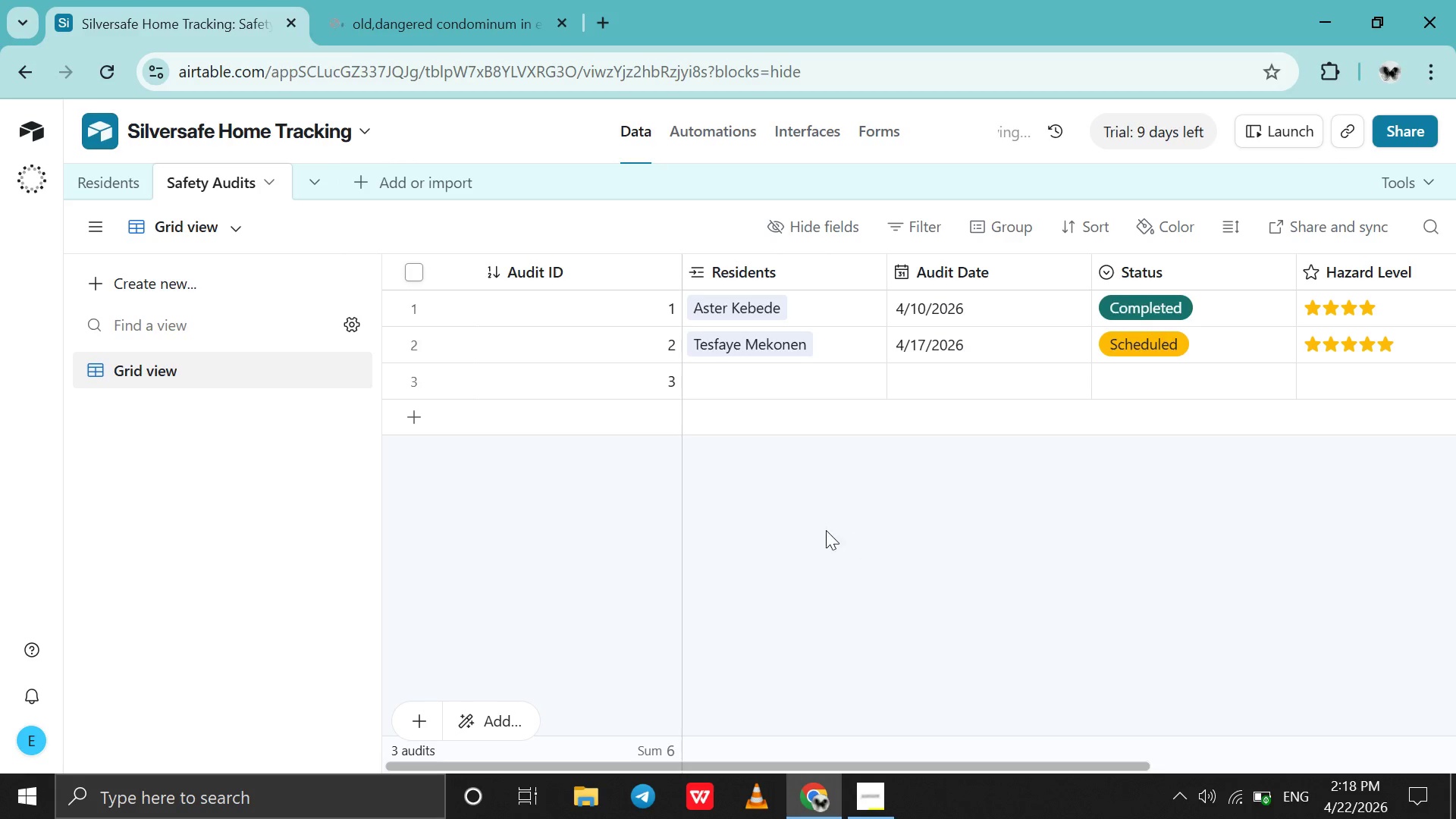 
wait(6.81)
 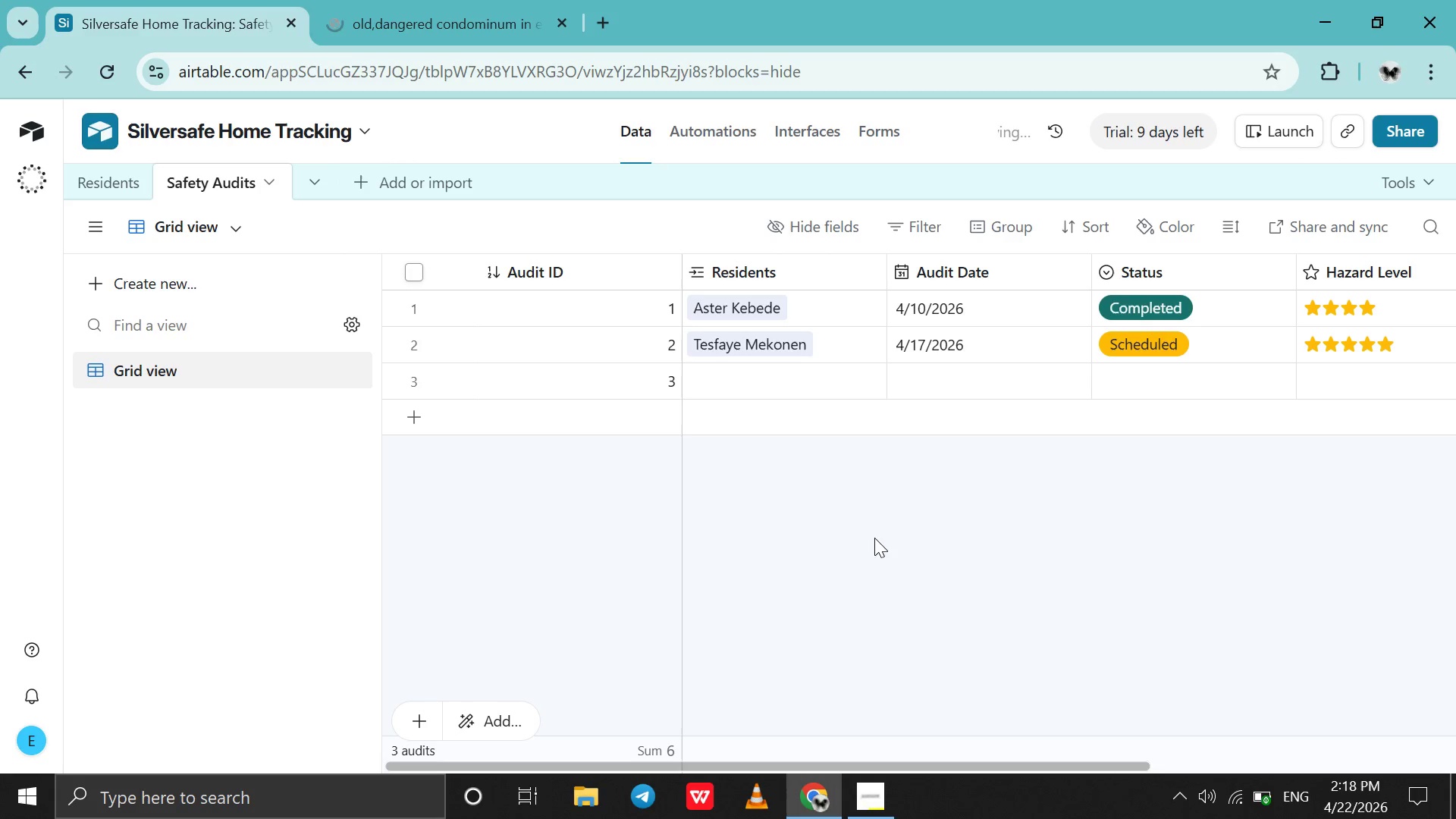 
double_click([700, 381])
 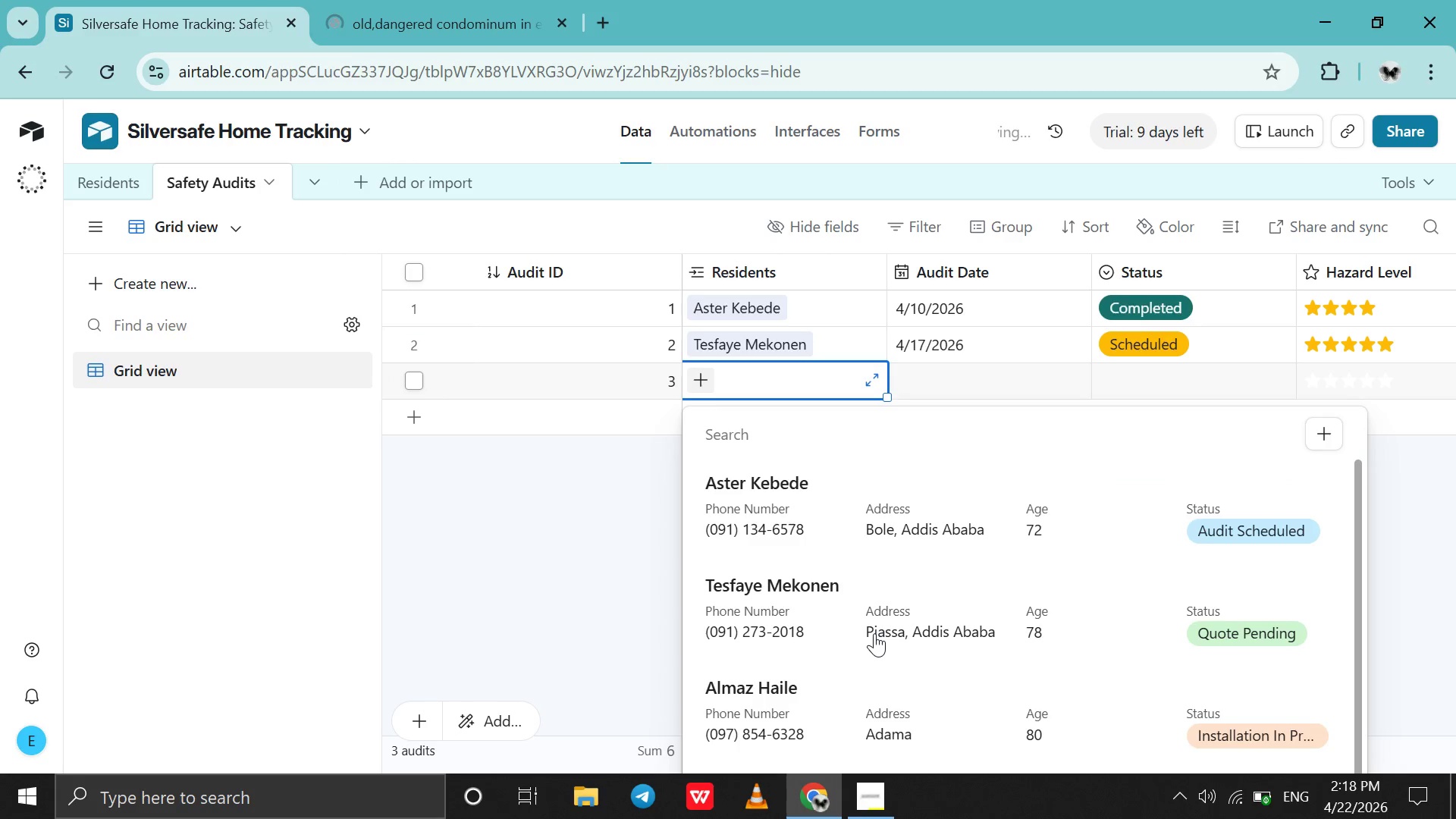 
type(al)
 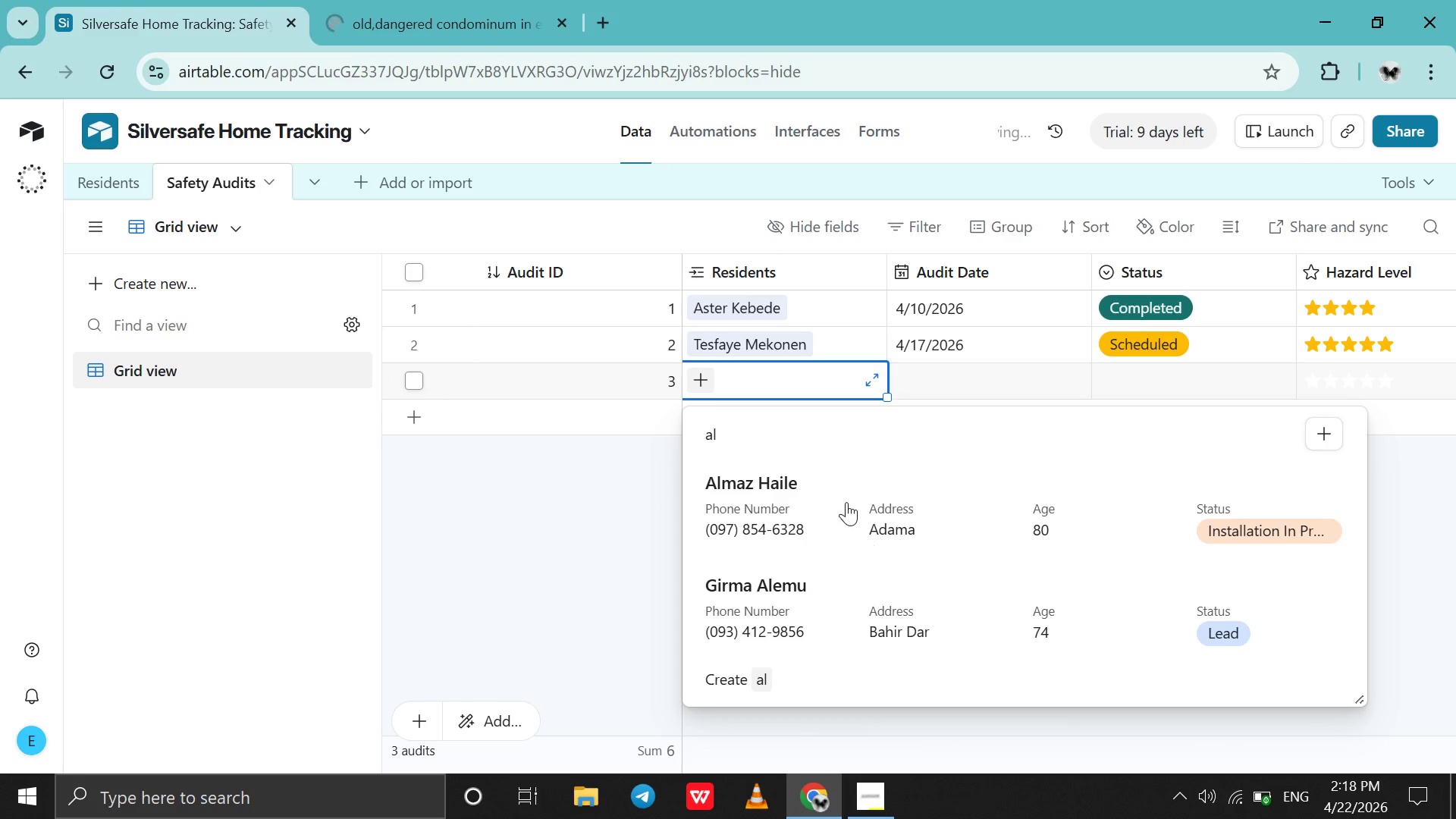 
left_click([846, 502])
 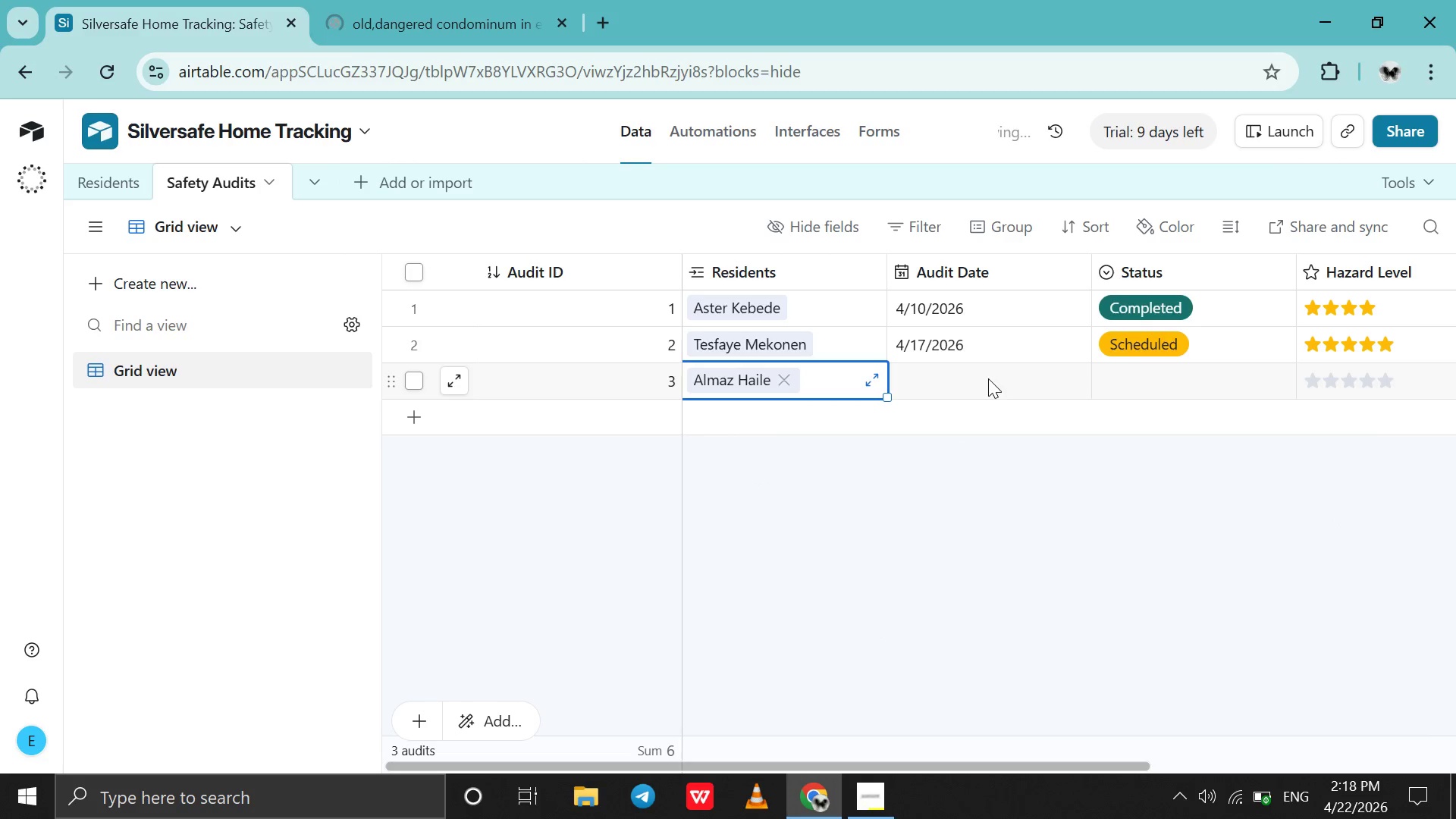 
double_click([988, 378])
 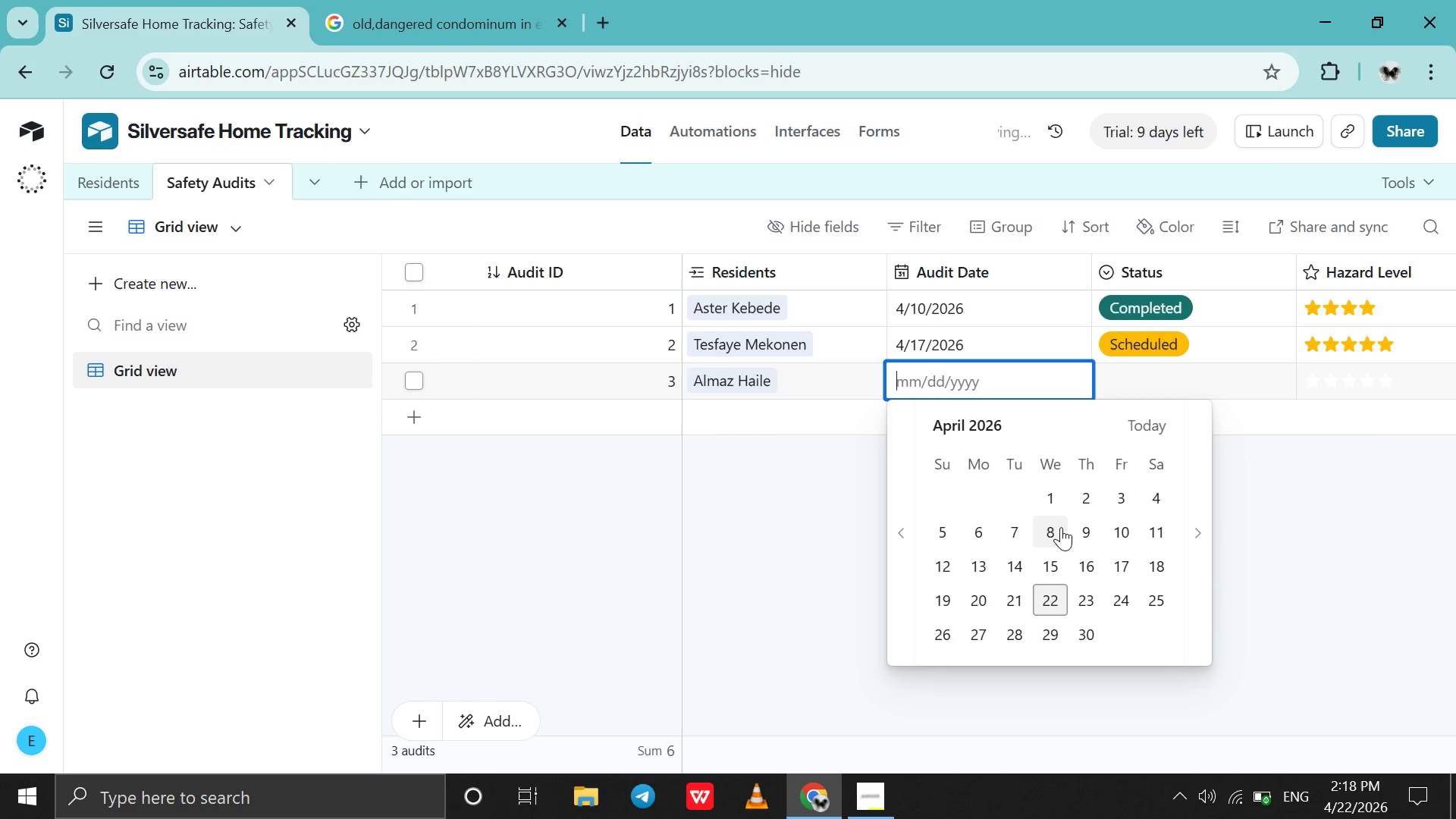 
left_click([1061, 527])
 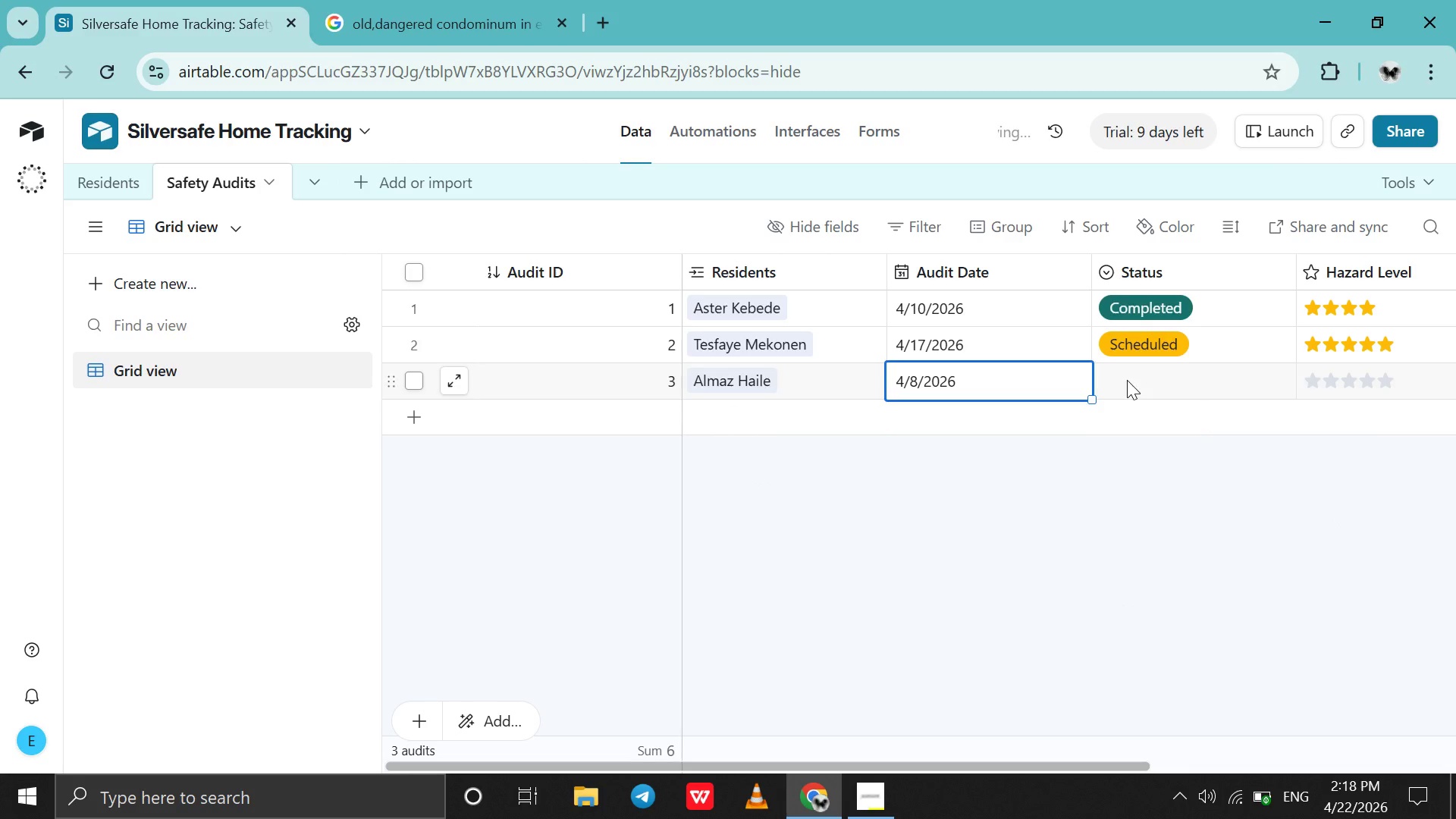 
double_click([1127, 380])
 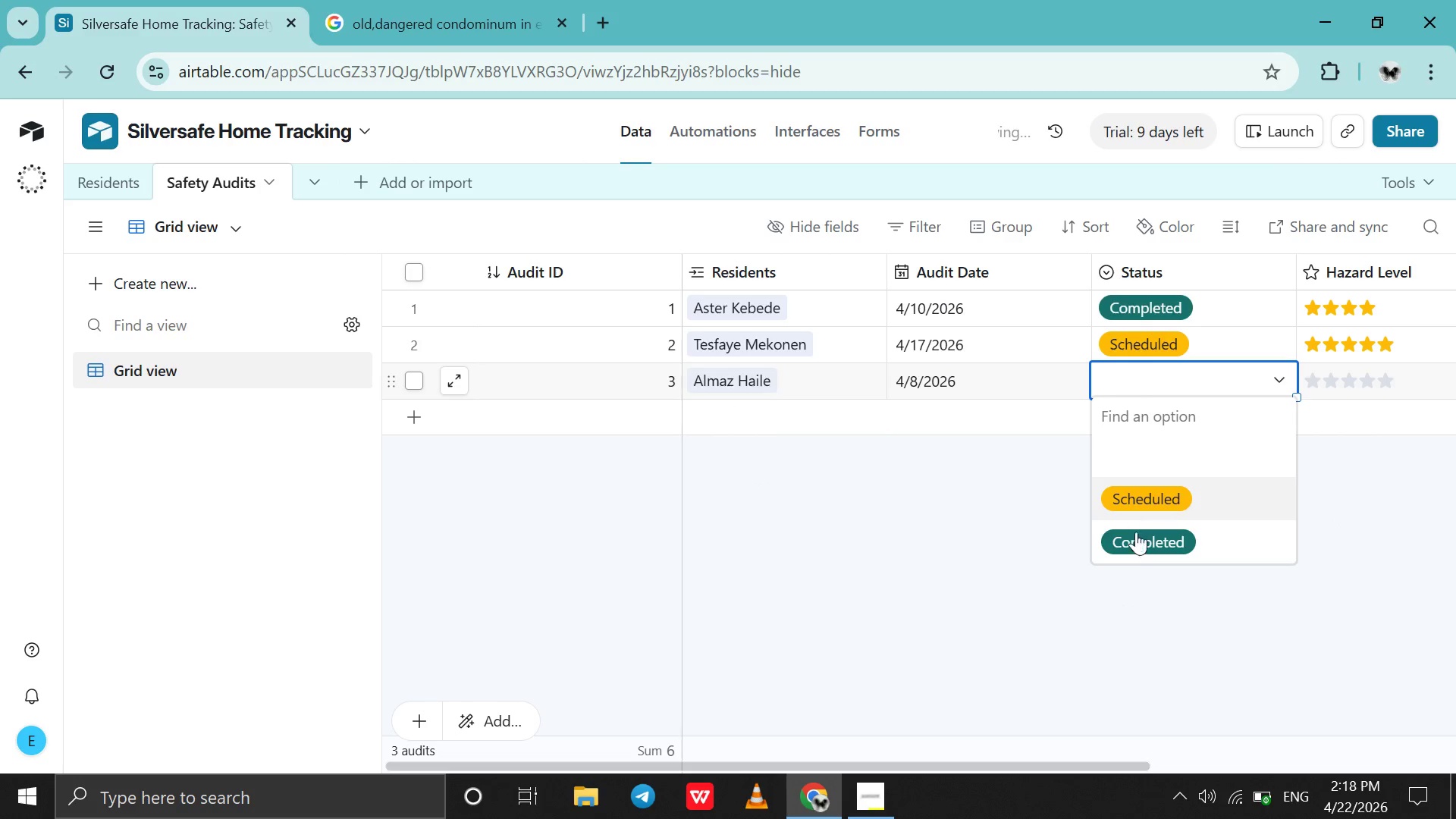 
left_click([1136, 538])
 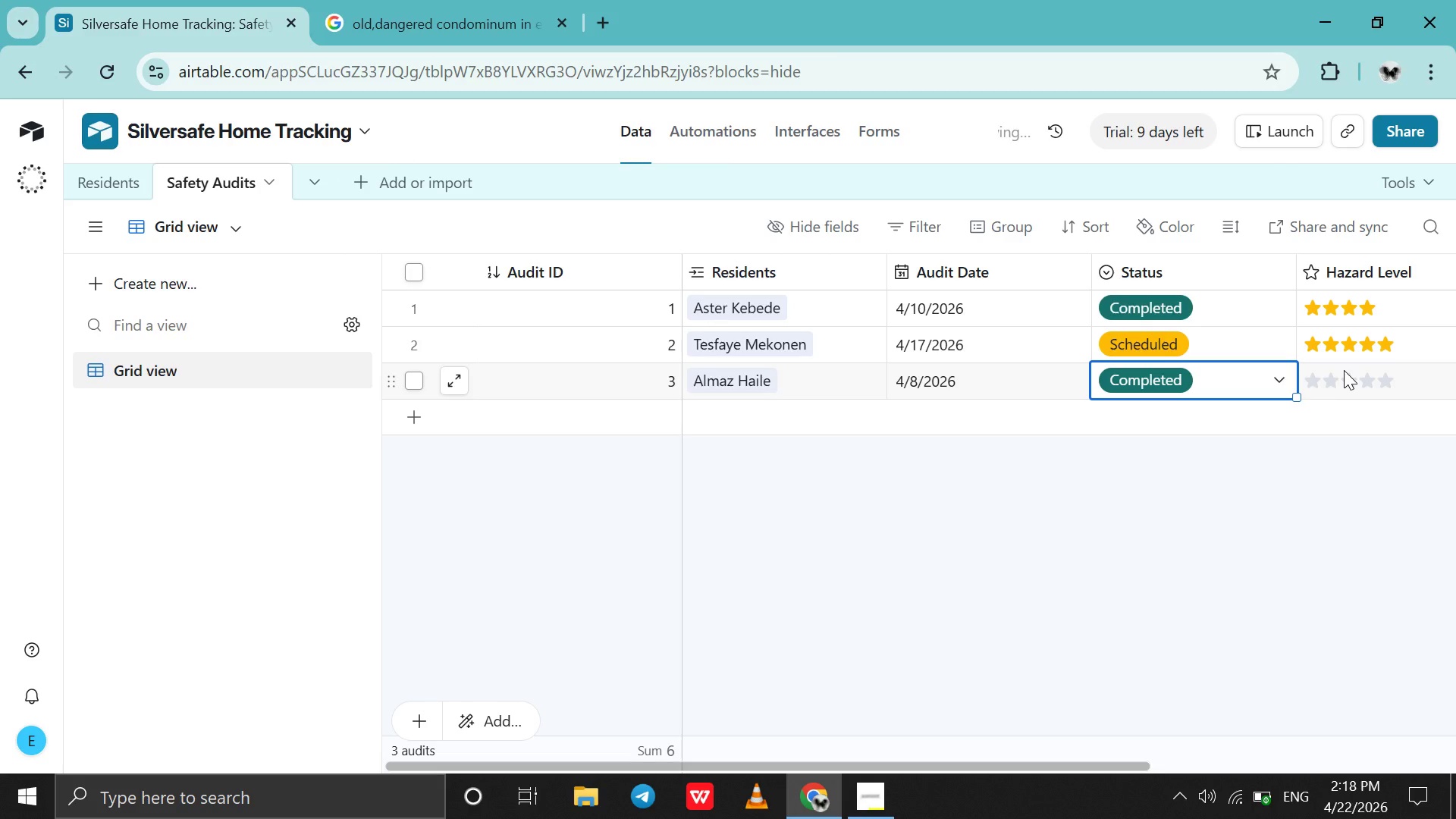 
left_click([1345, 374])
 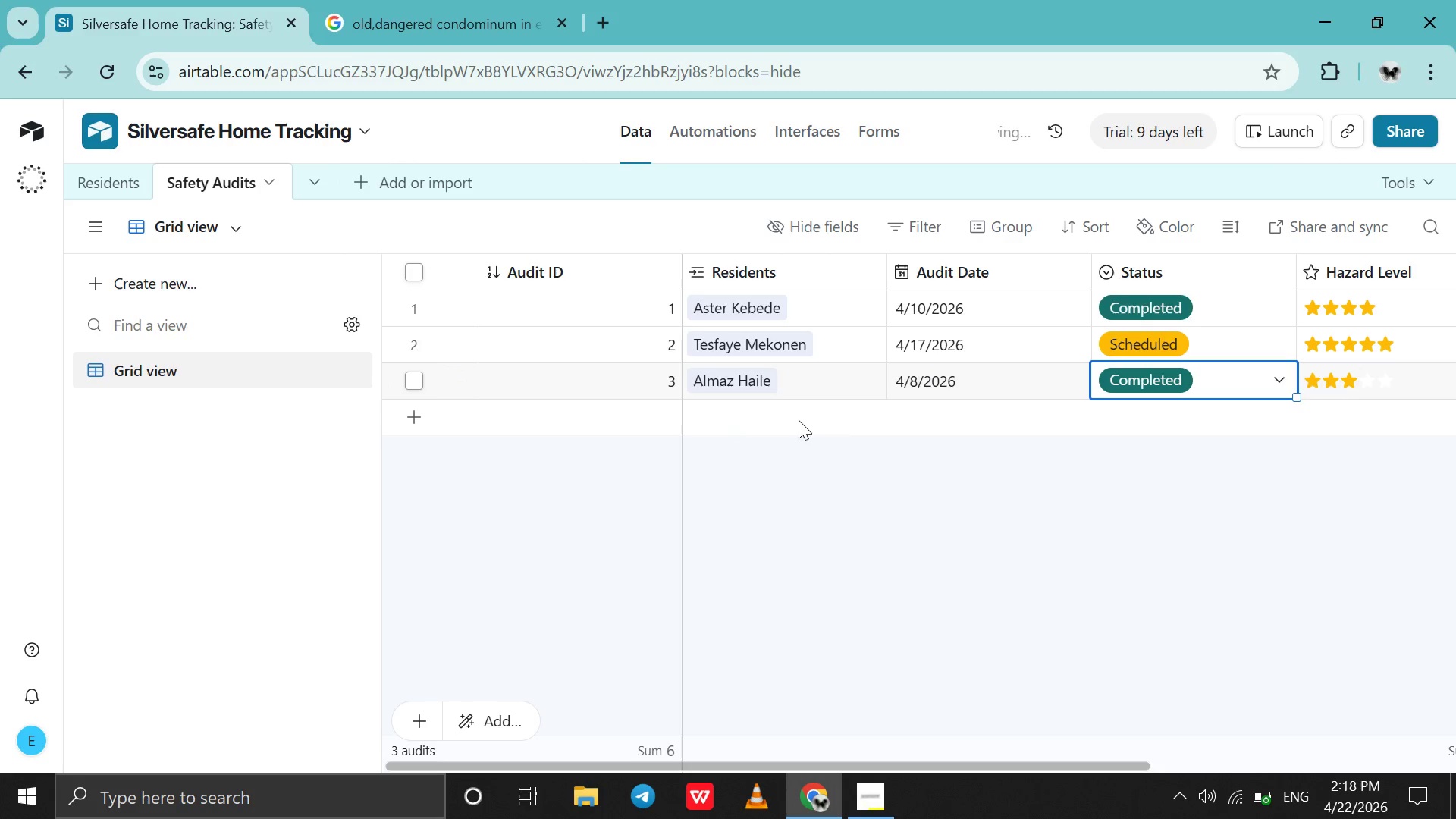 
double_click([831, 420])
 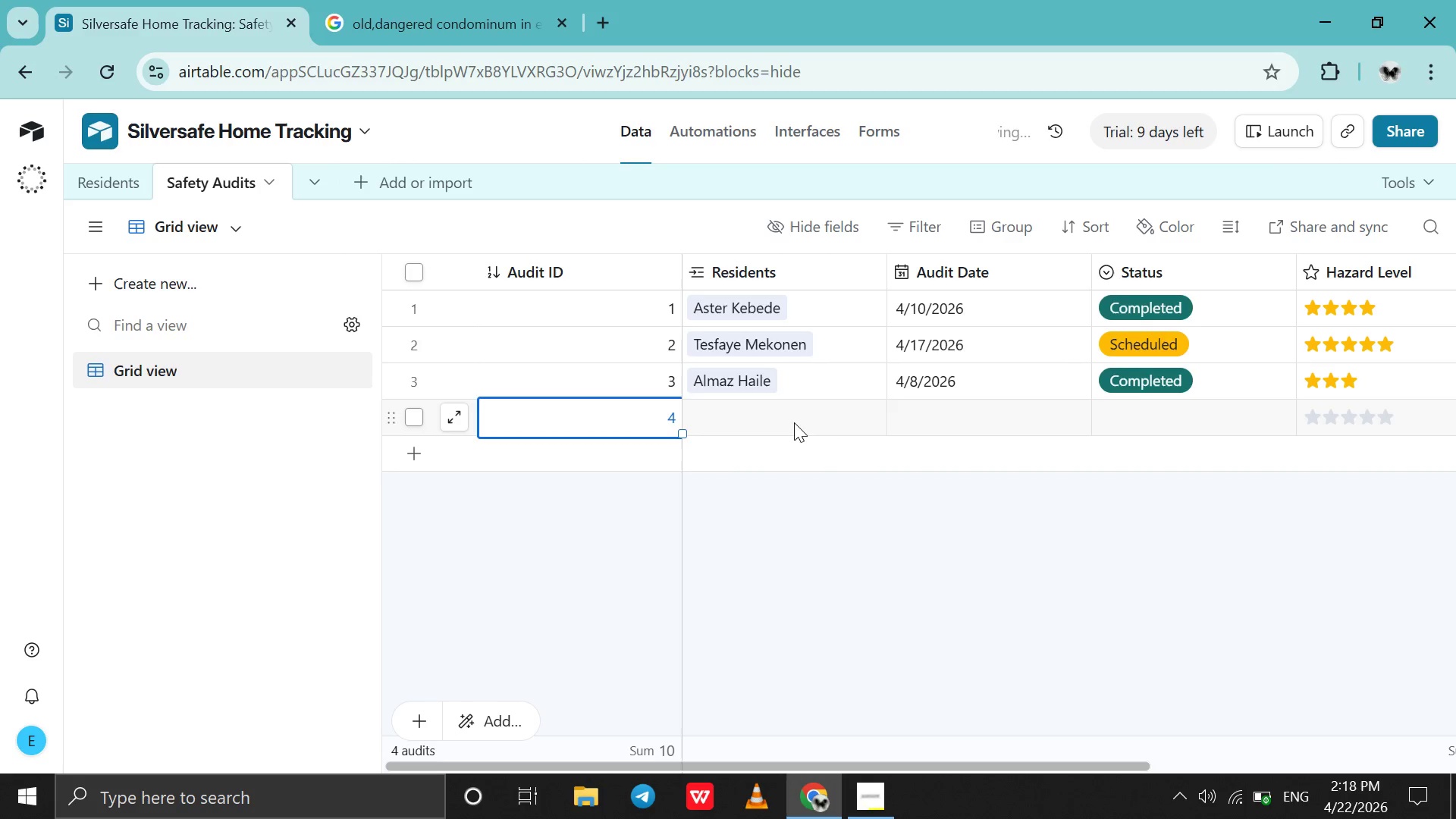 
double_click([791, 422])
 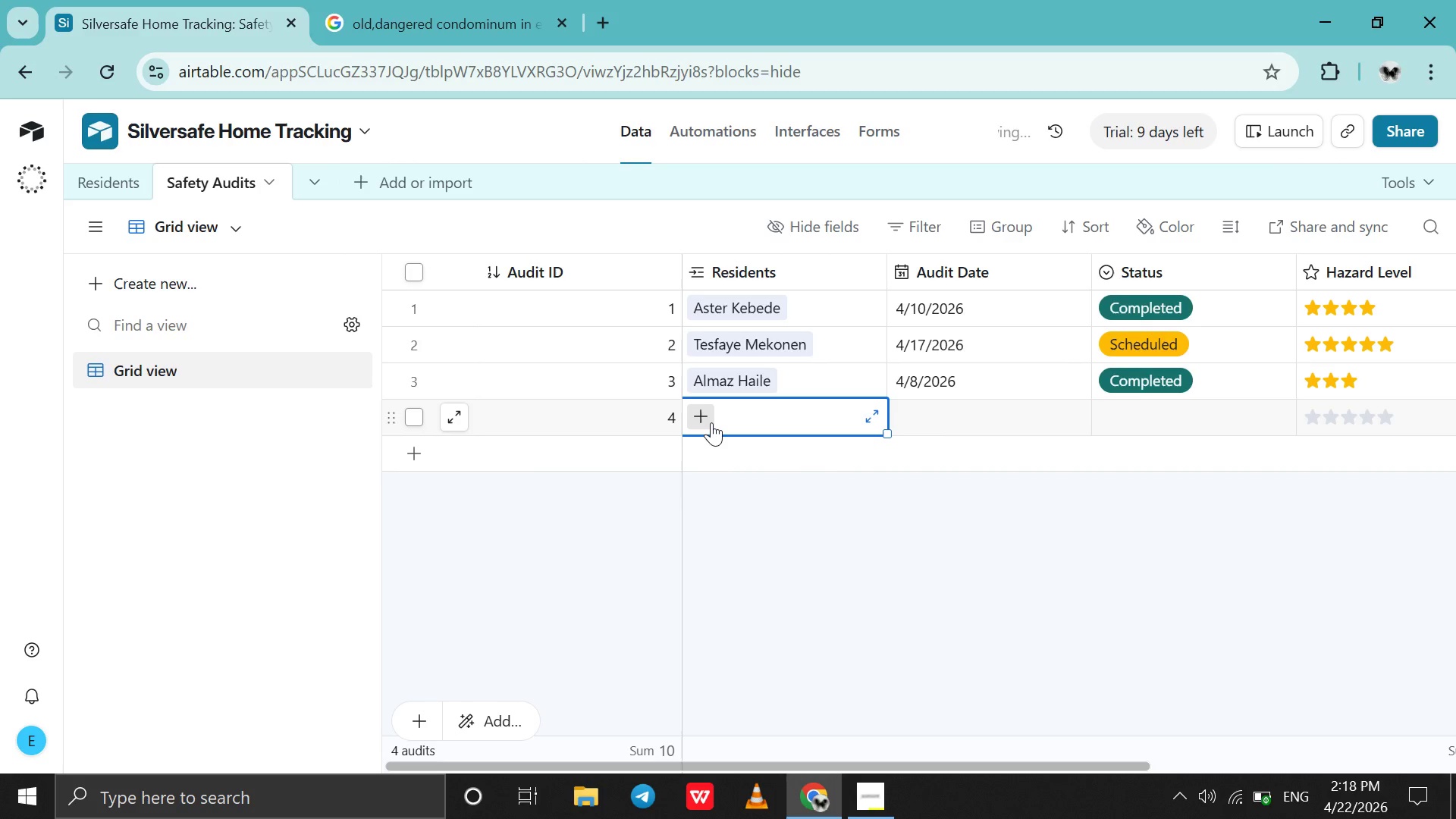 
left_click([711, 422])
 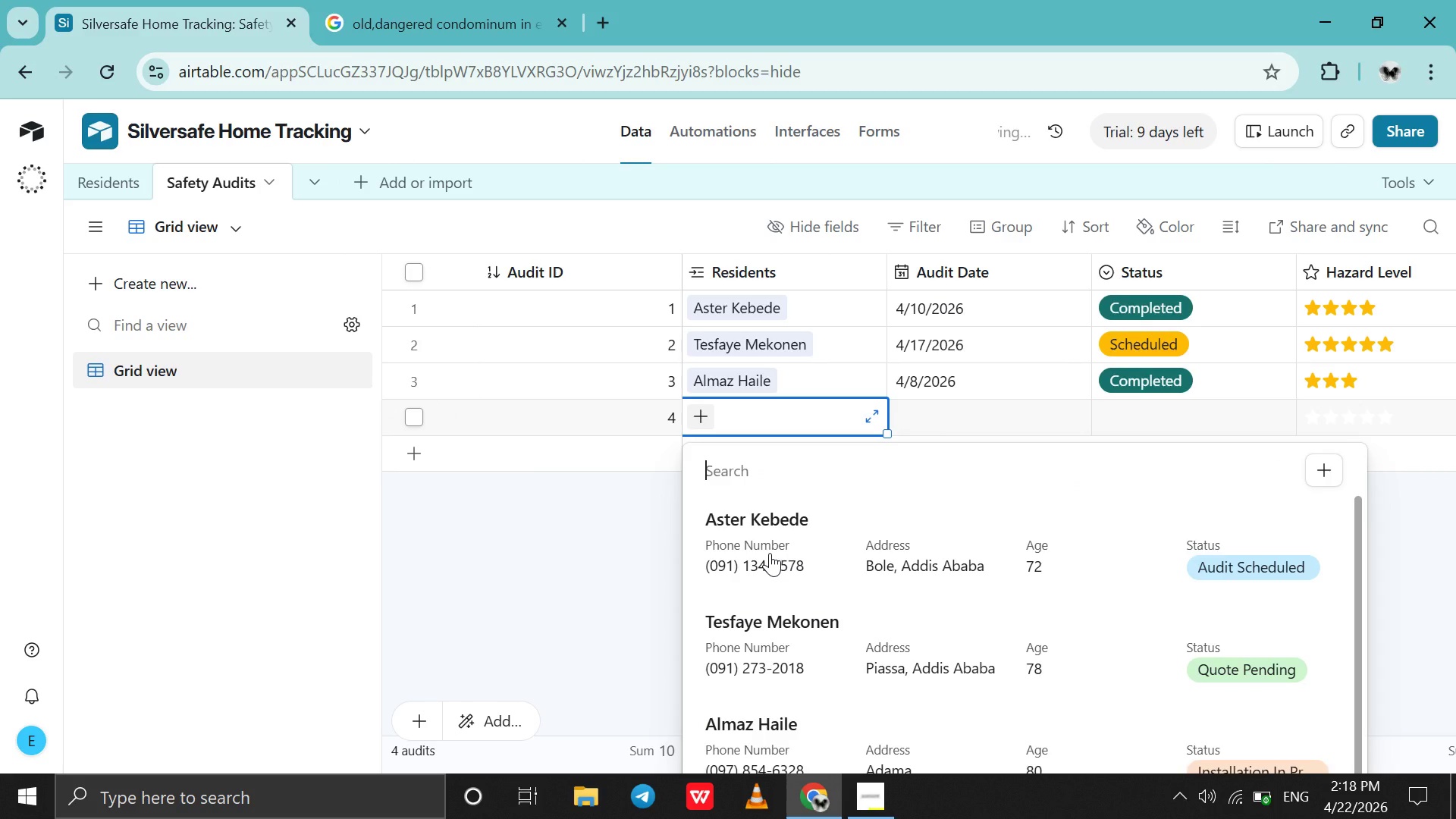 
key(G)
 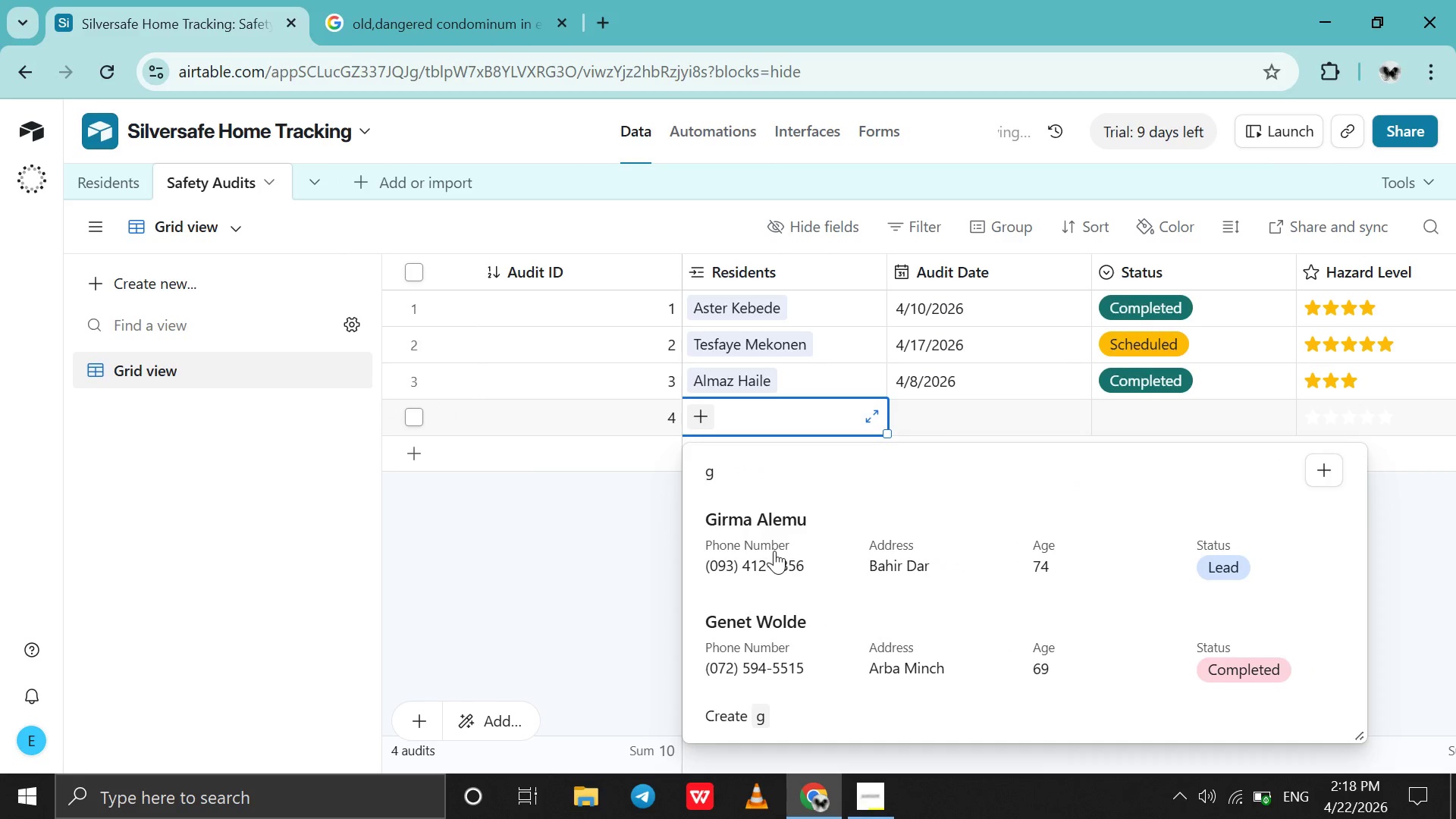 
left_click([774, 551])
 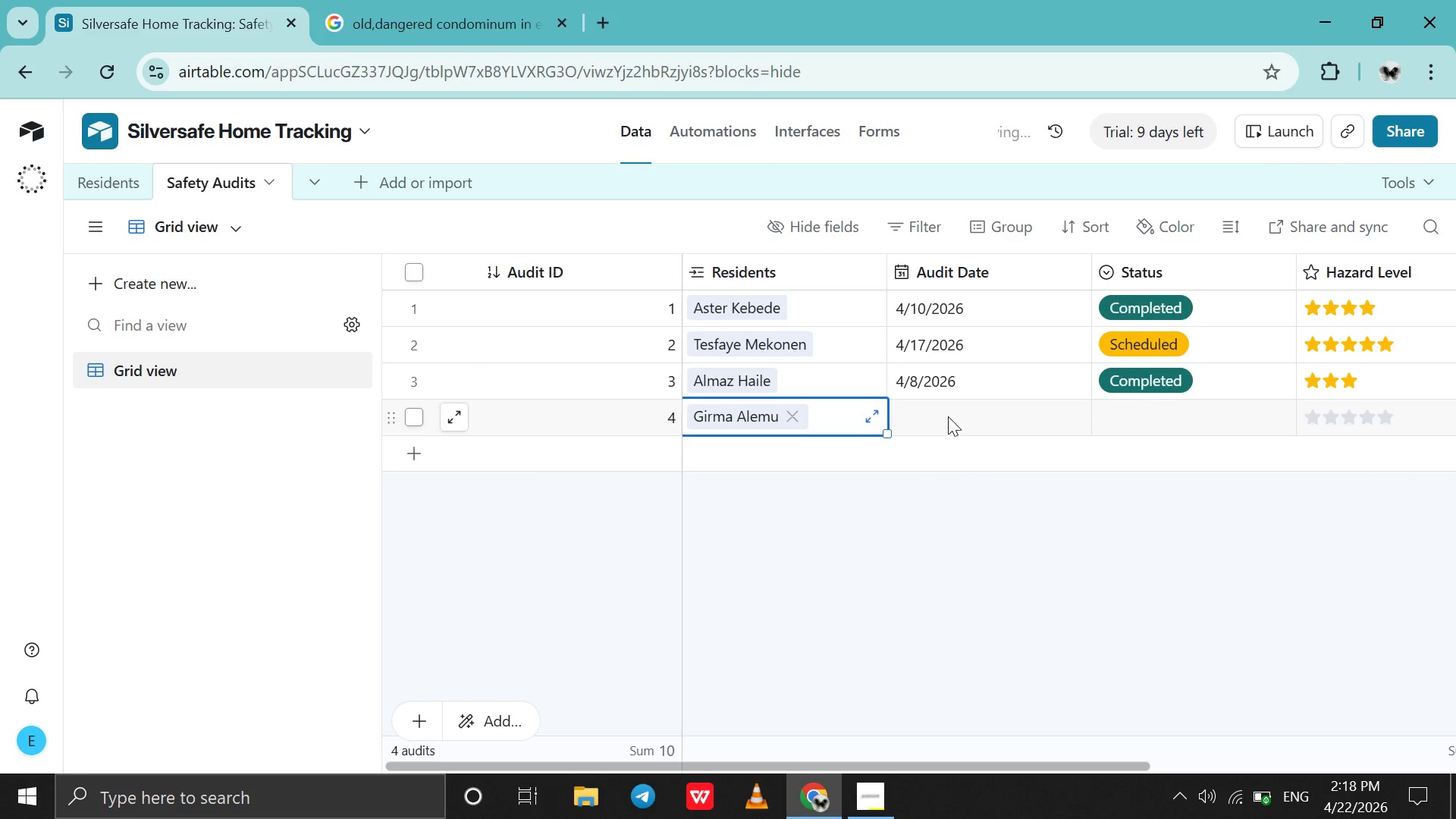 
left_click([948, 416])
 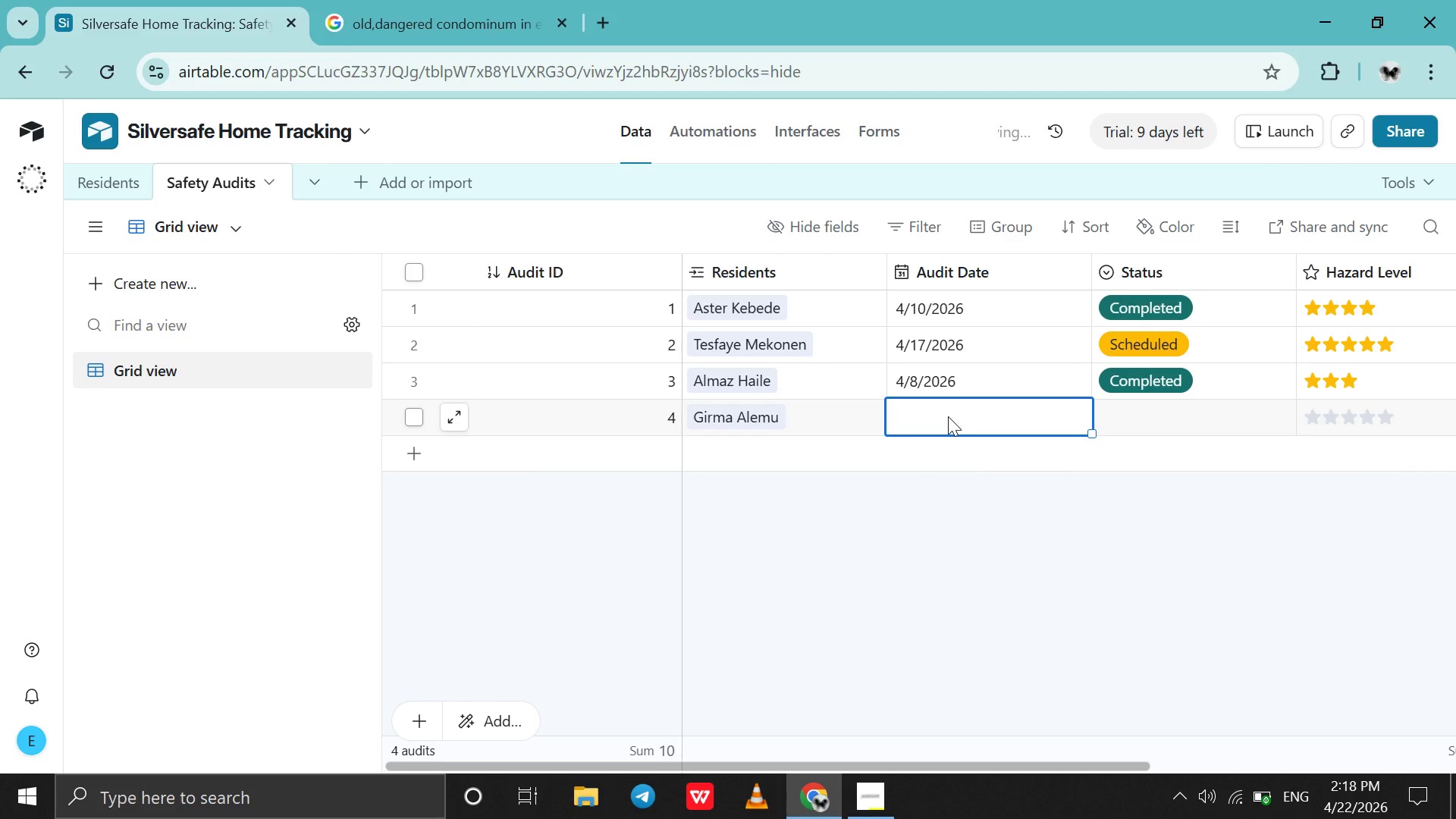 
double_click([948, 416])
 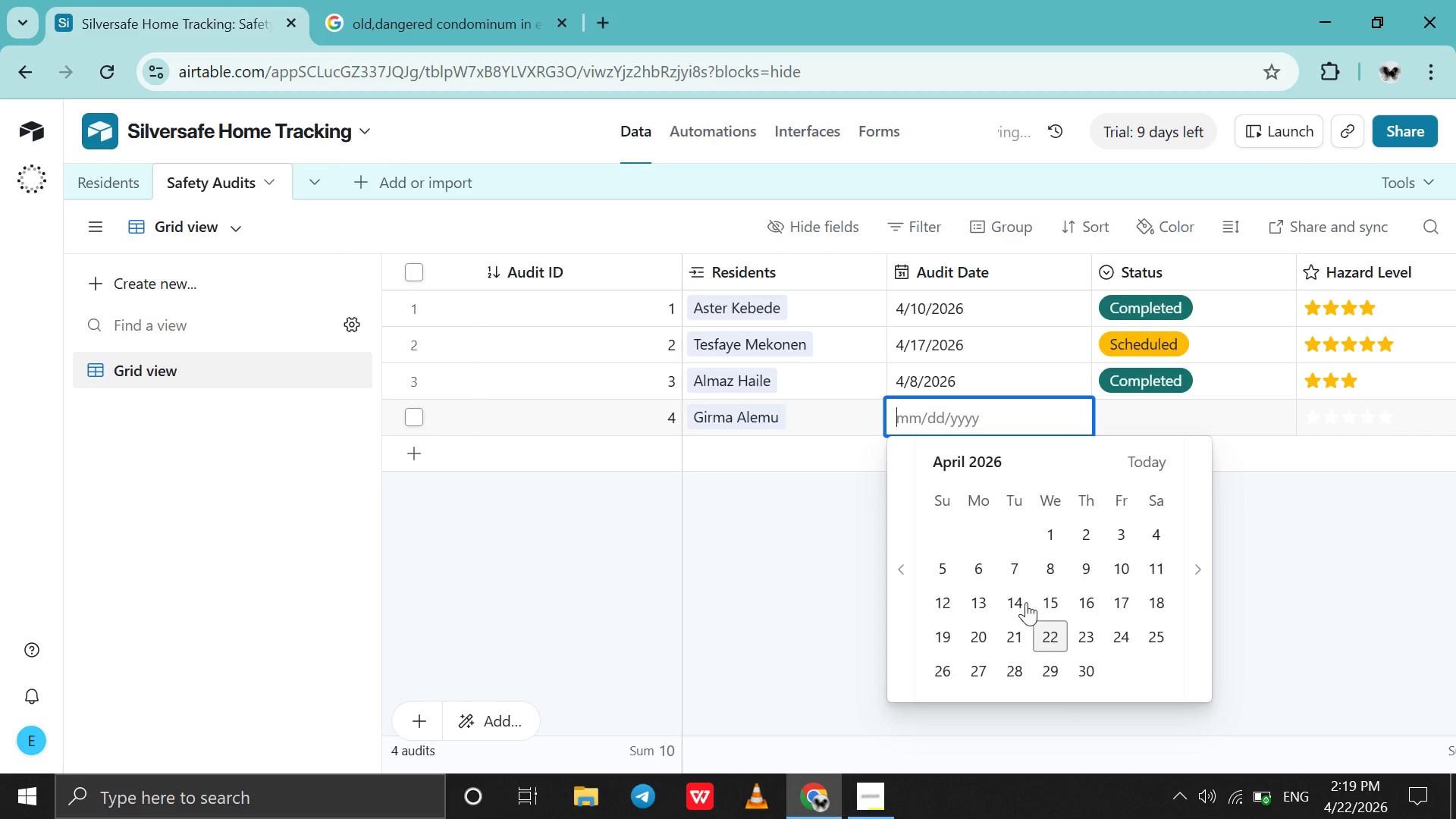 
left_click([1023, 602])
 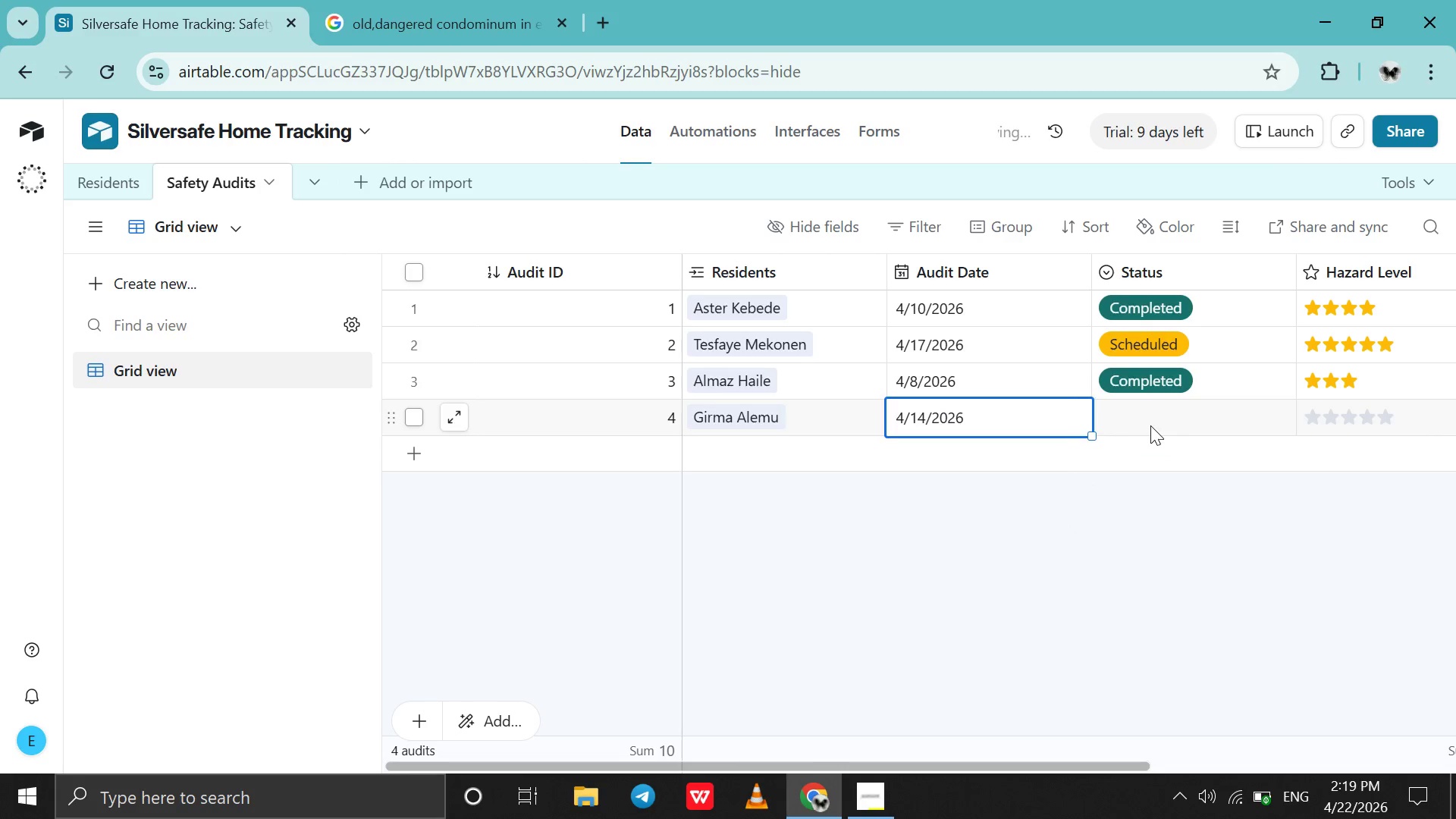 
double_click([1152, 419])
 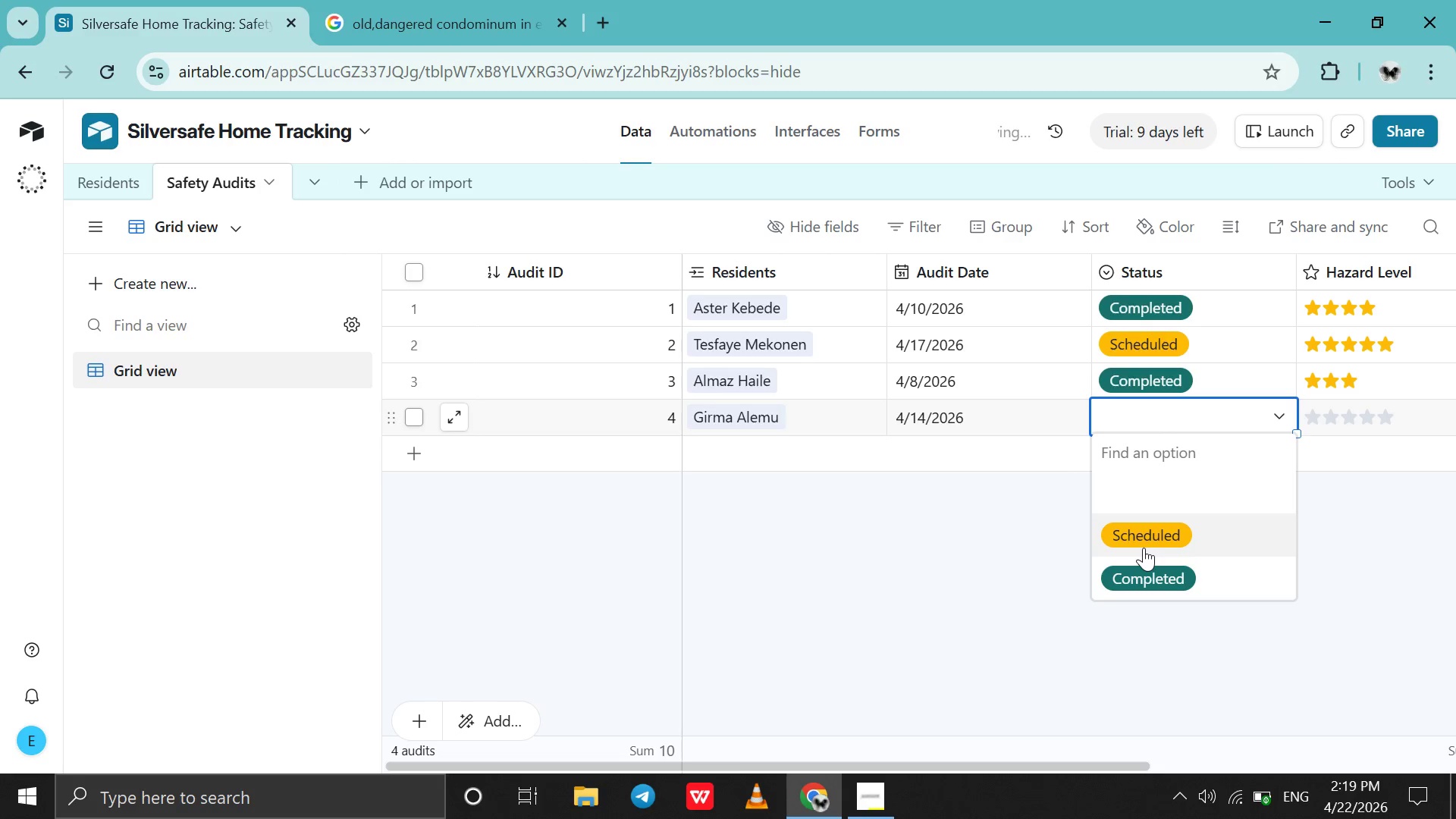 
left_click([1144, 548])
 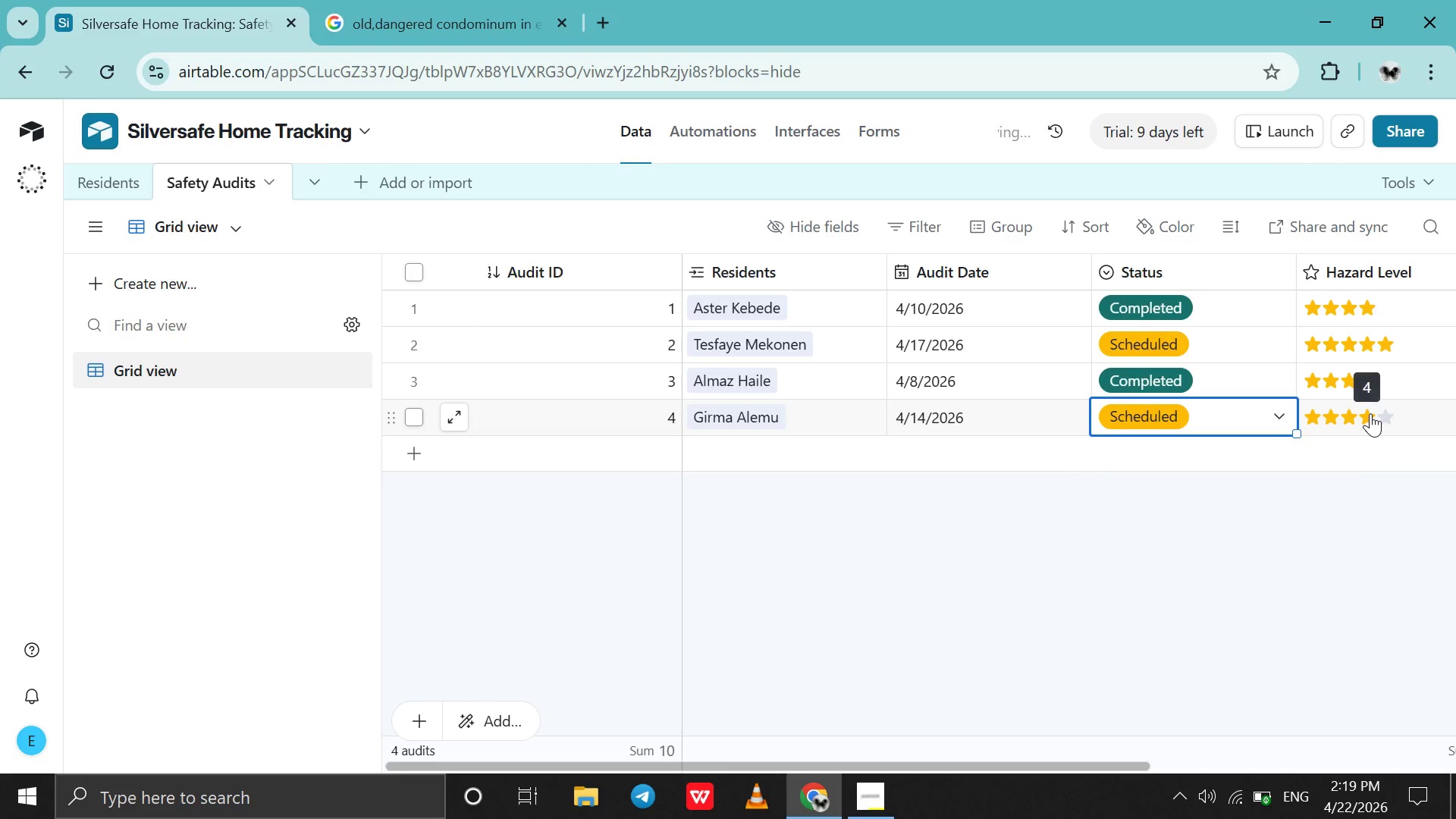 
left_click([1370, 413])
 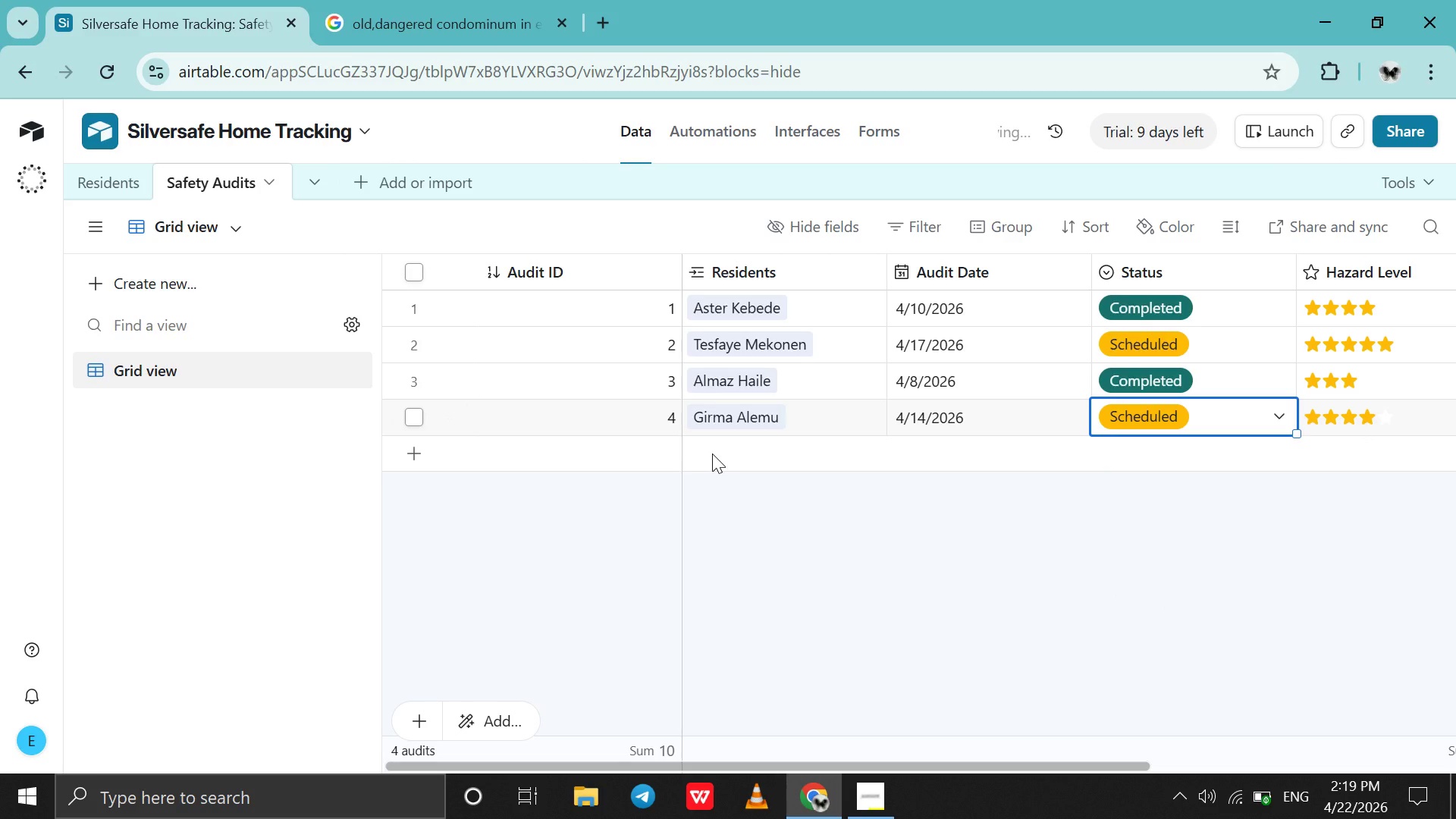 
double_click([712, 453])
 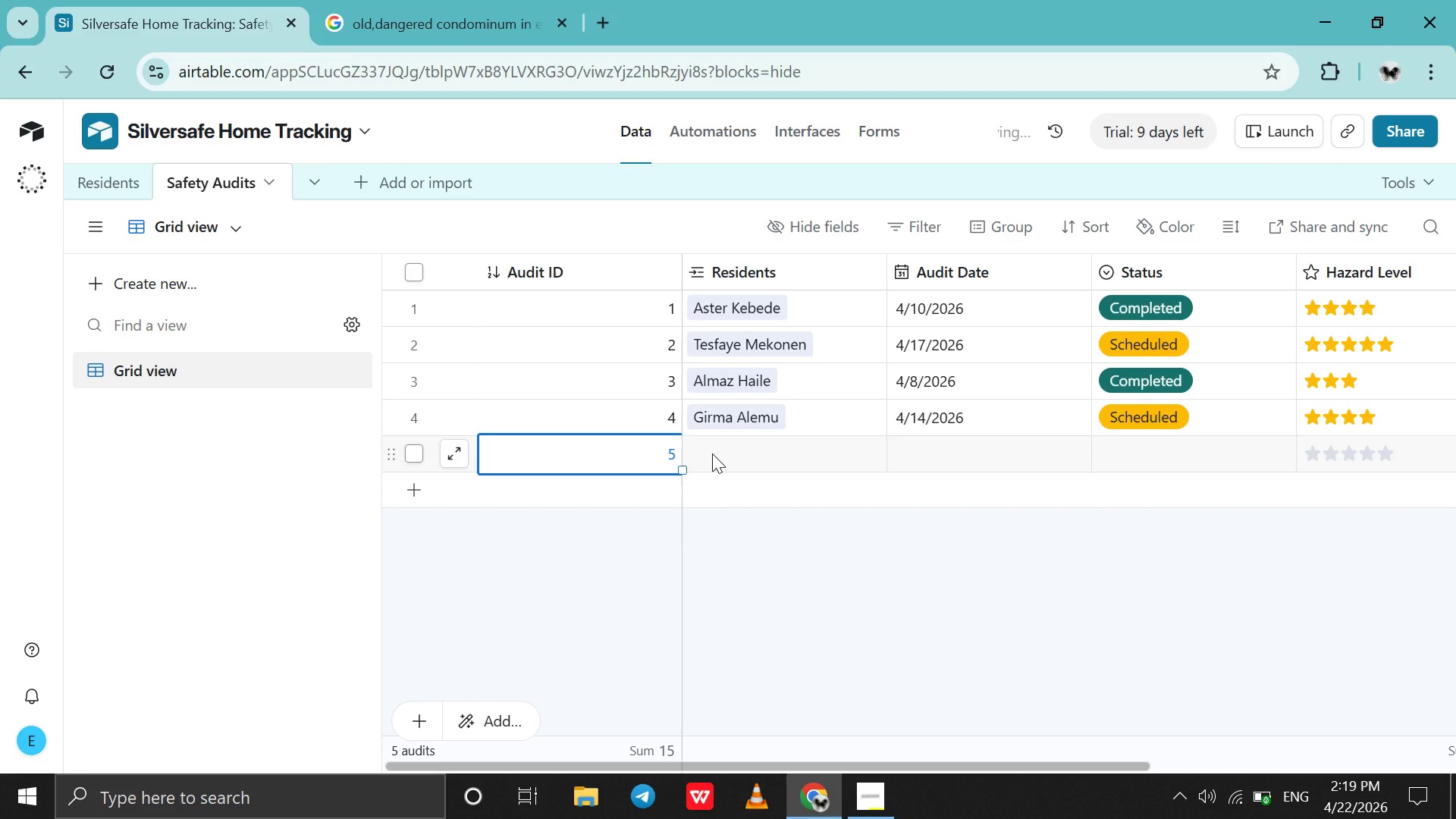 
left_click([712, 453])
 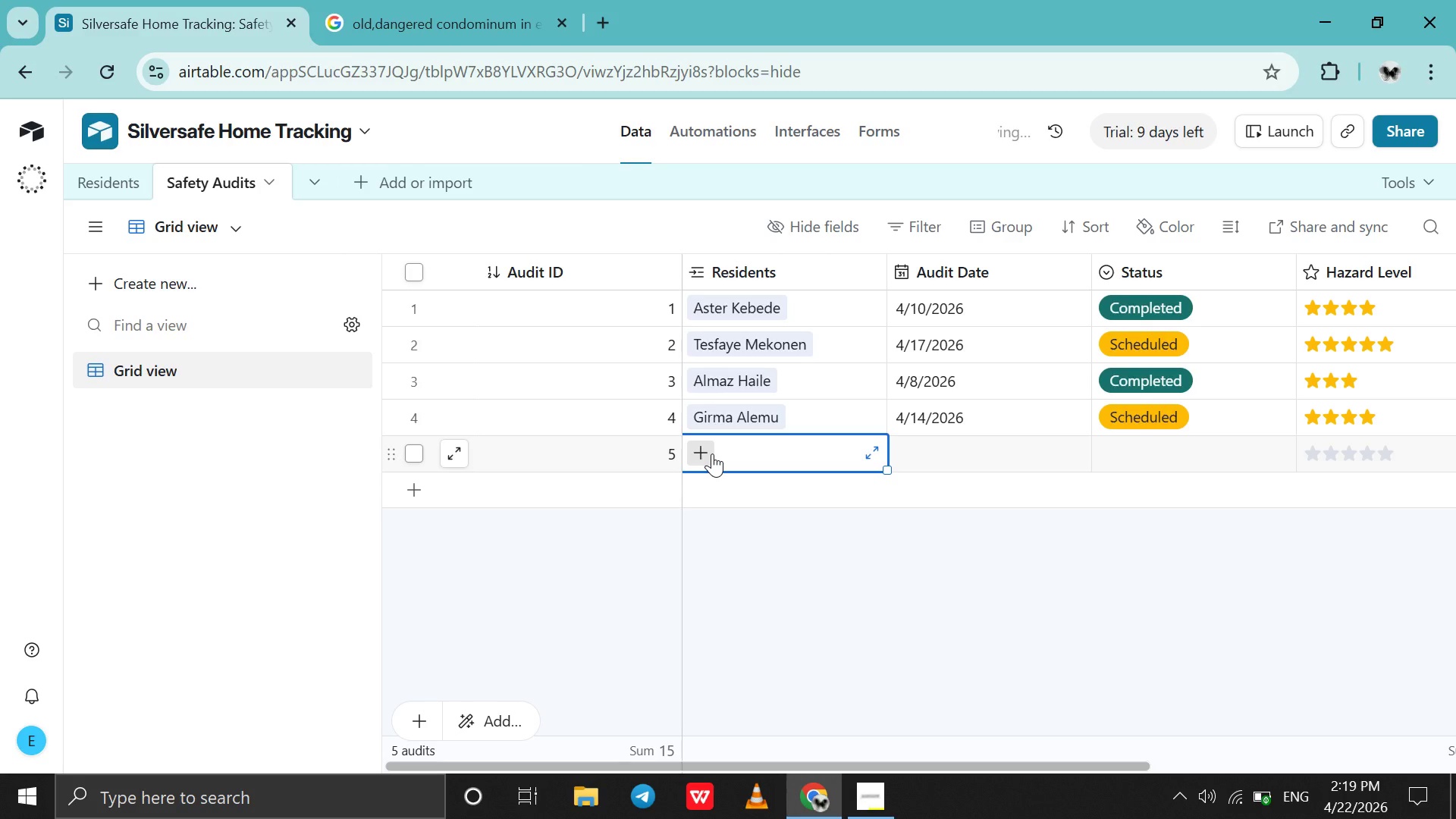 
left_click([712, 453])
 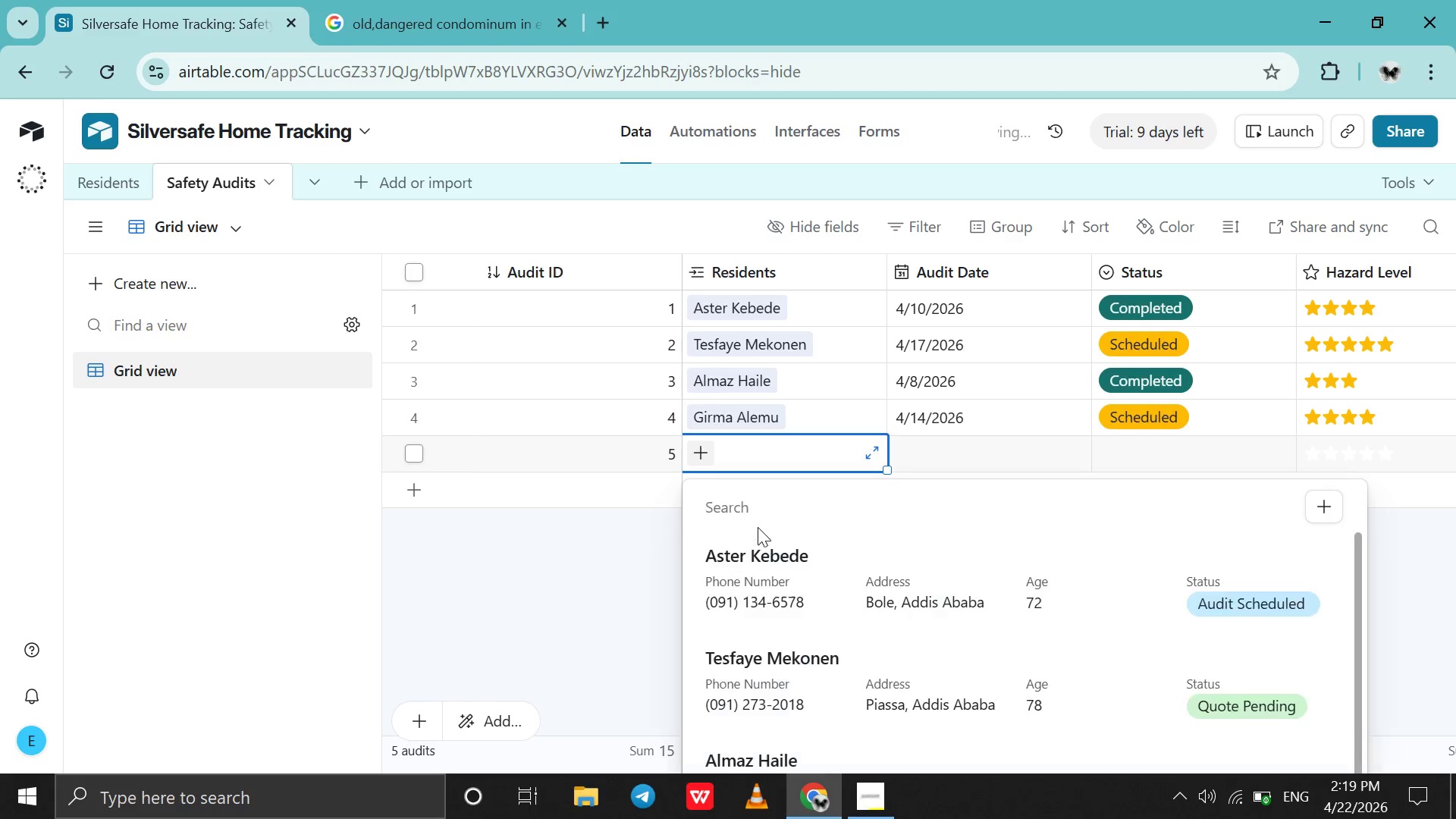 
key(G)
 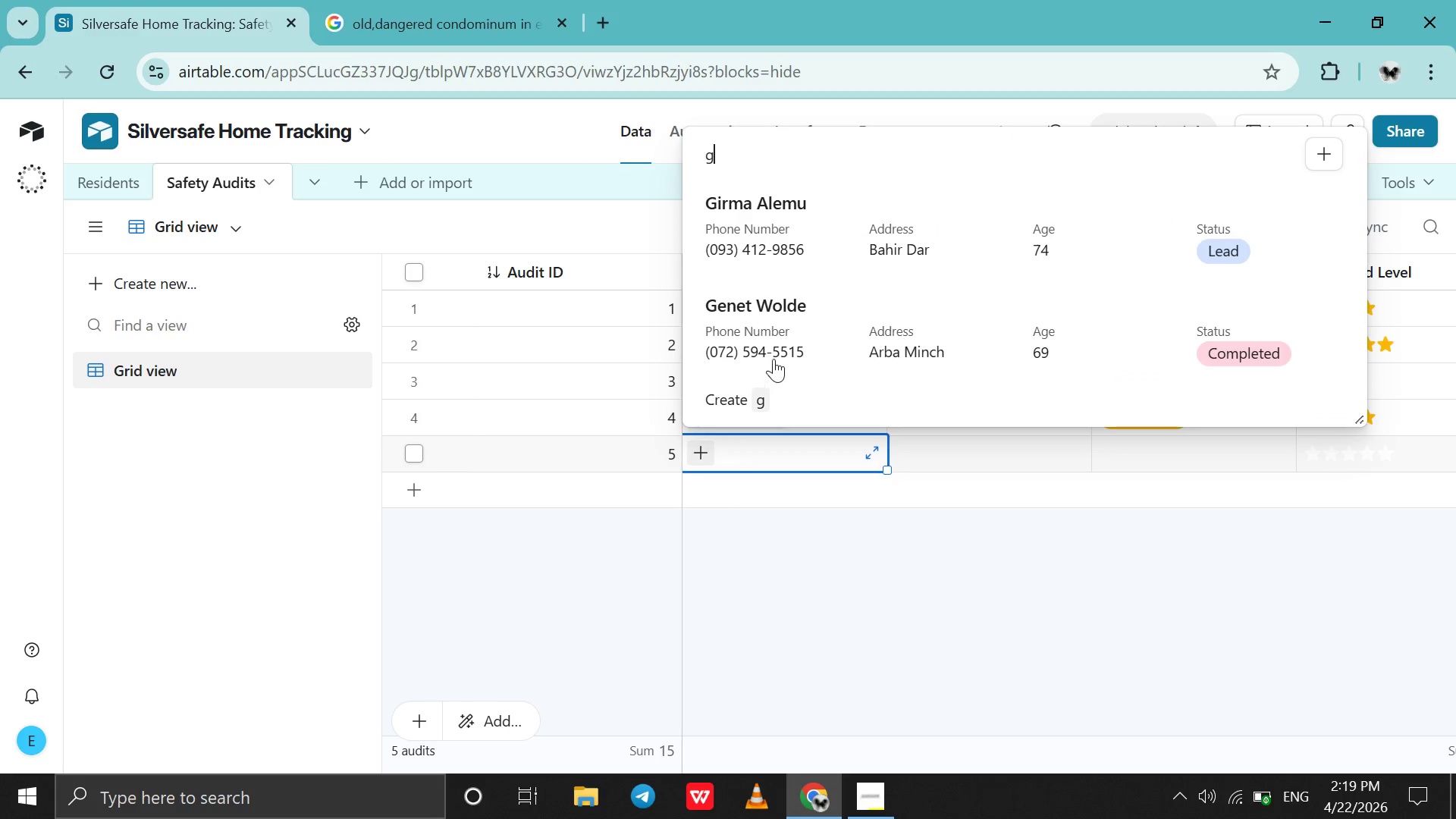 
left_click([774, 327])
 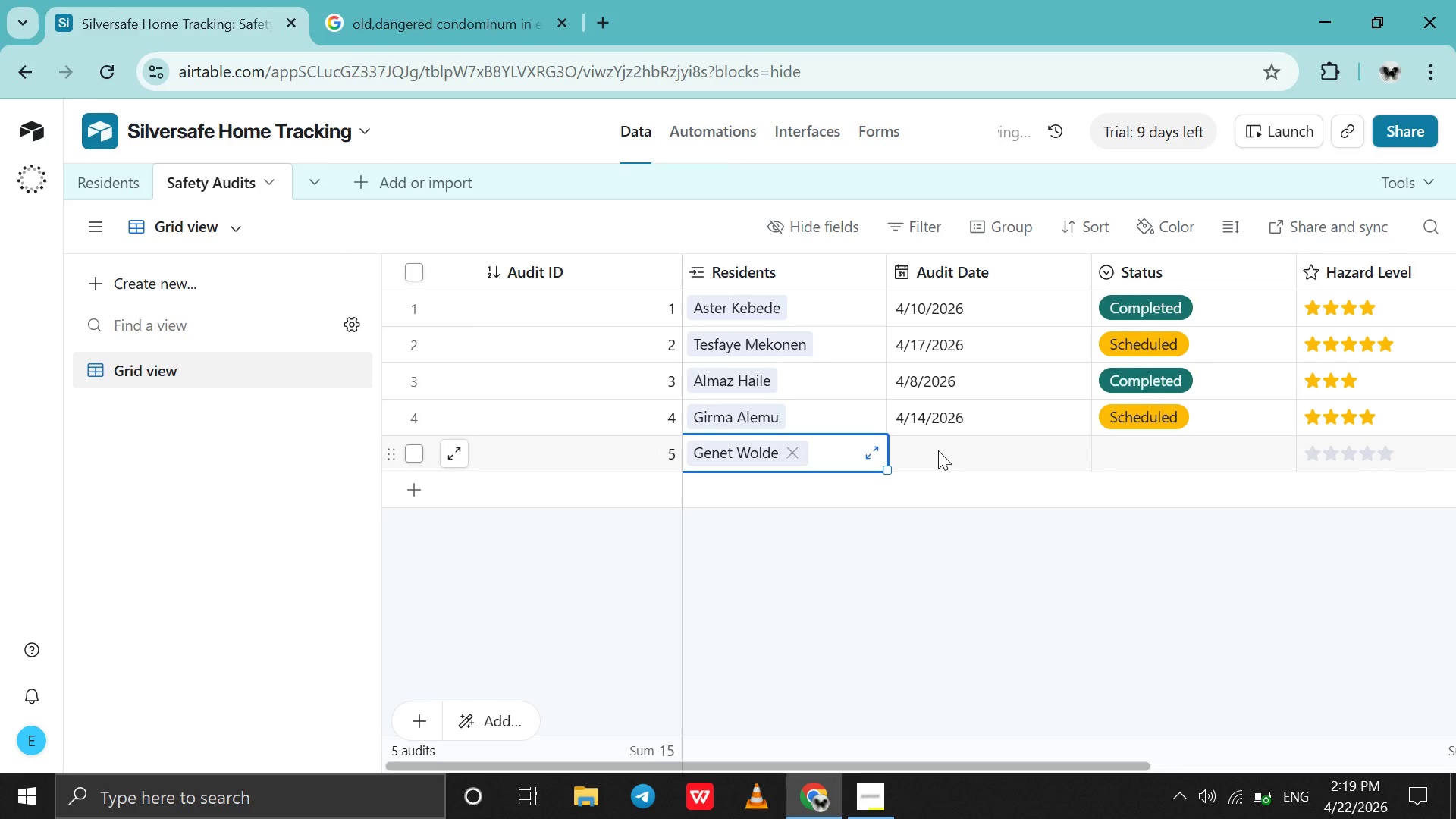 
double_click([938, 450])
 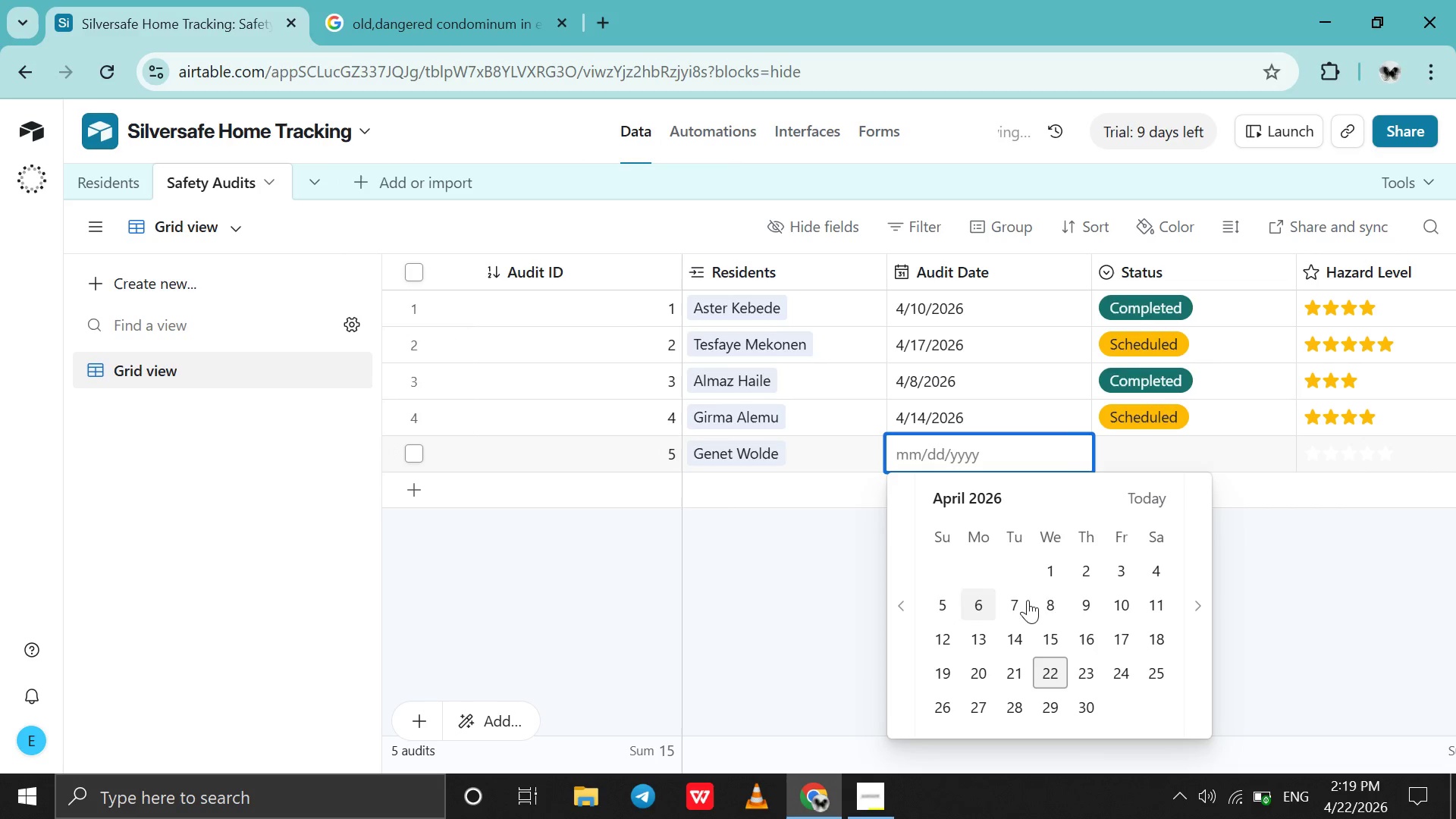 
left_click([1058, 574])
 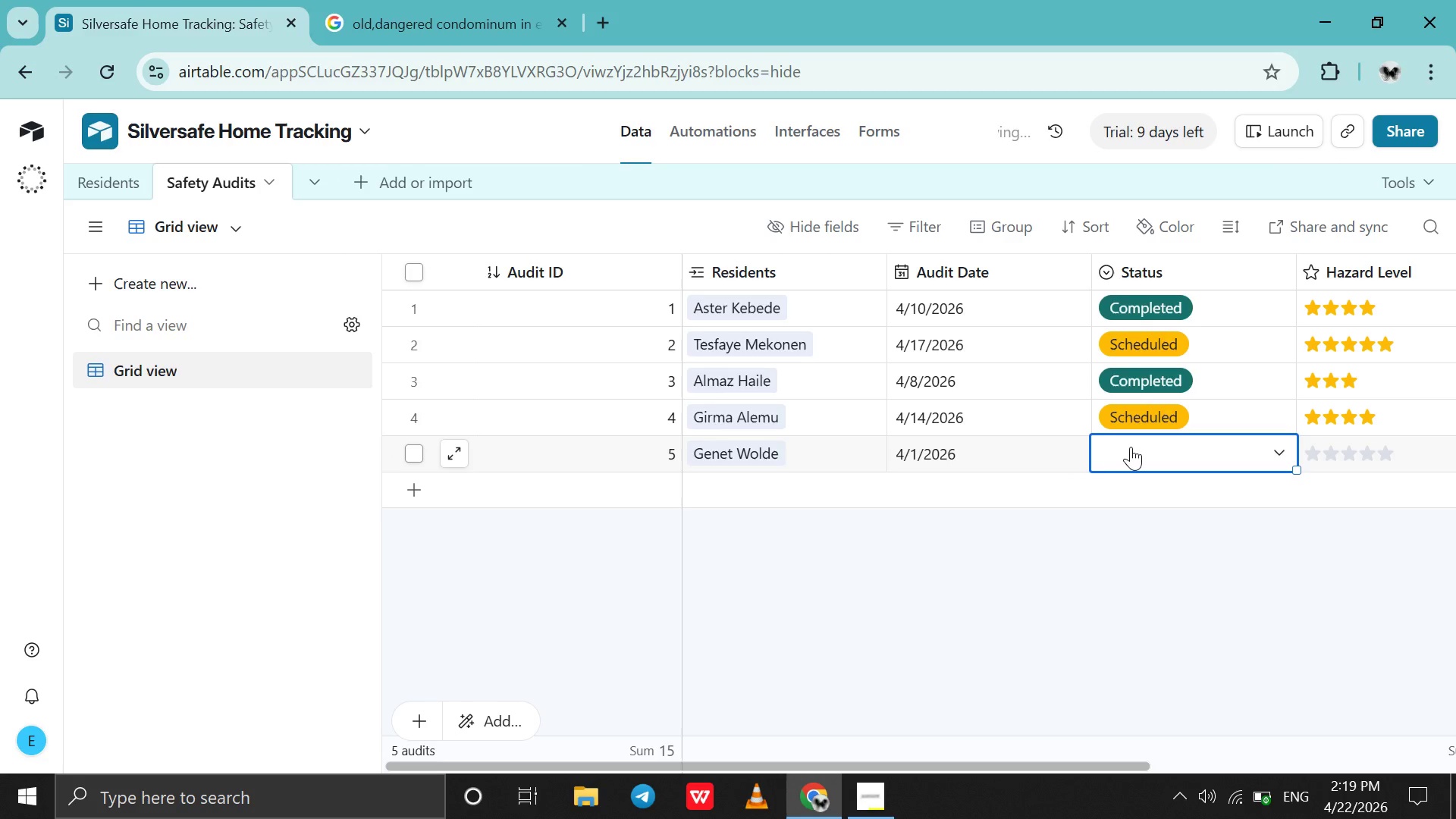 
double_click([1131, 447])
 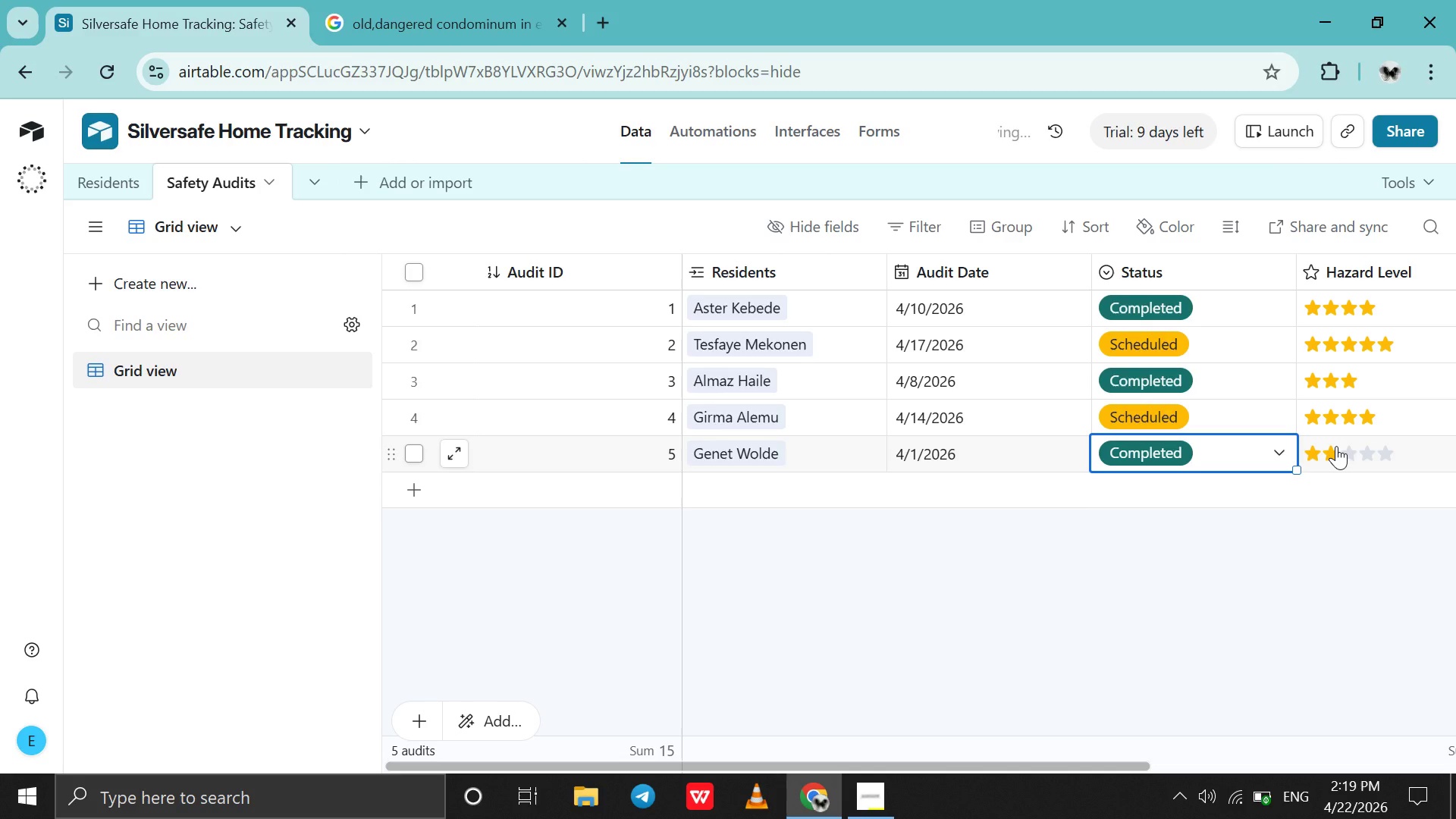 
wait(5.47)
 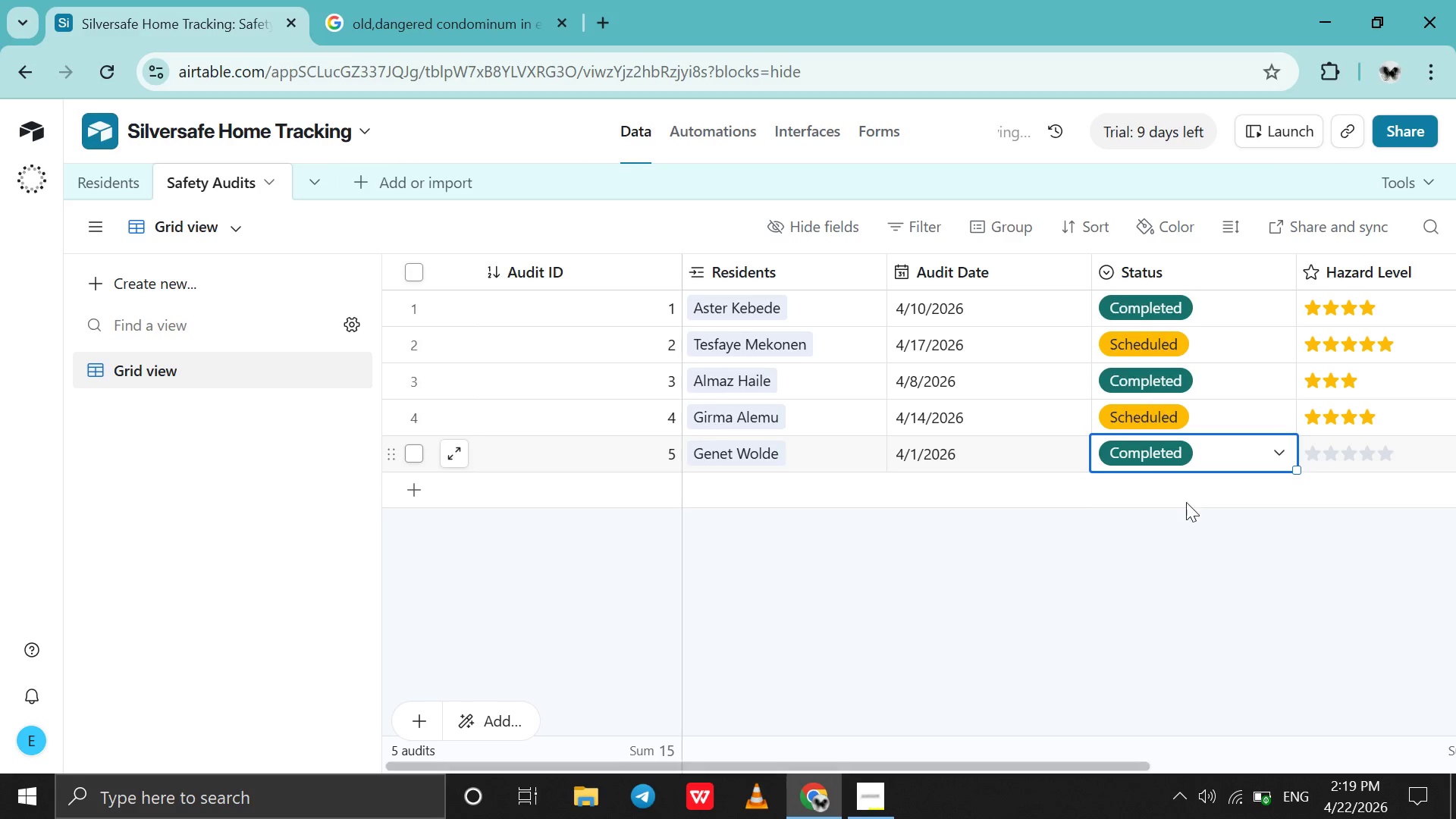 
left_click([1334, 448])
 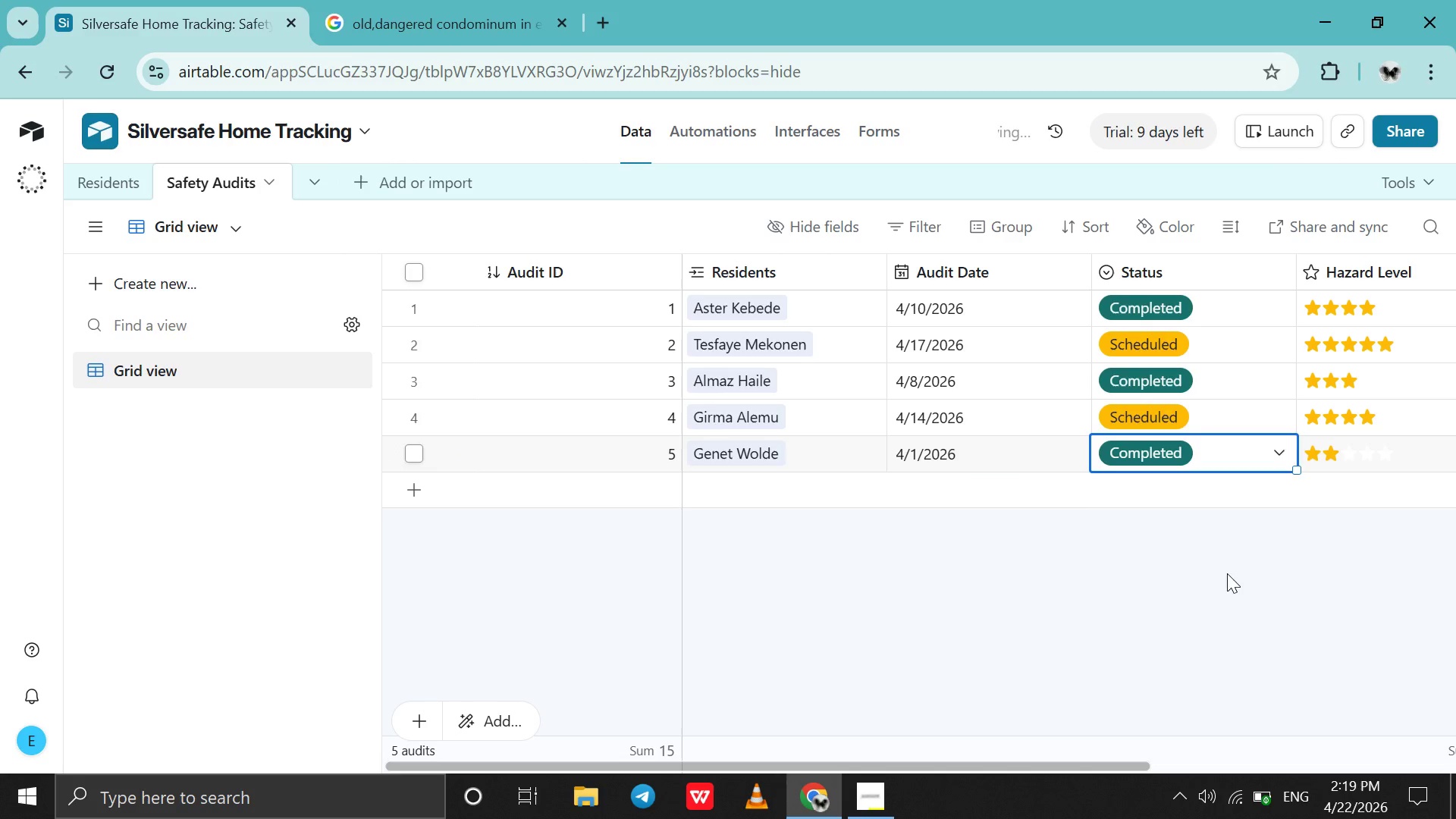 
left_click([1227, 573])
 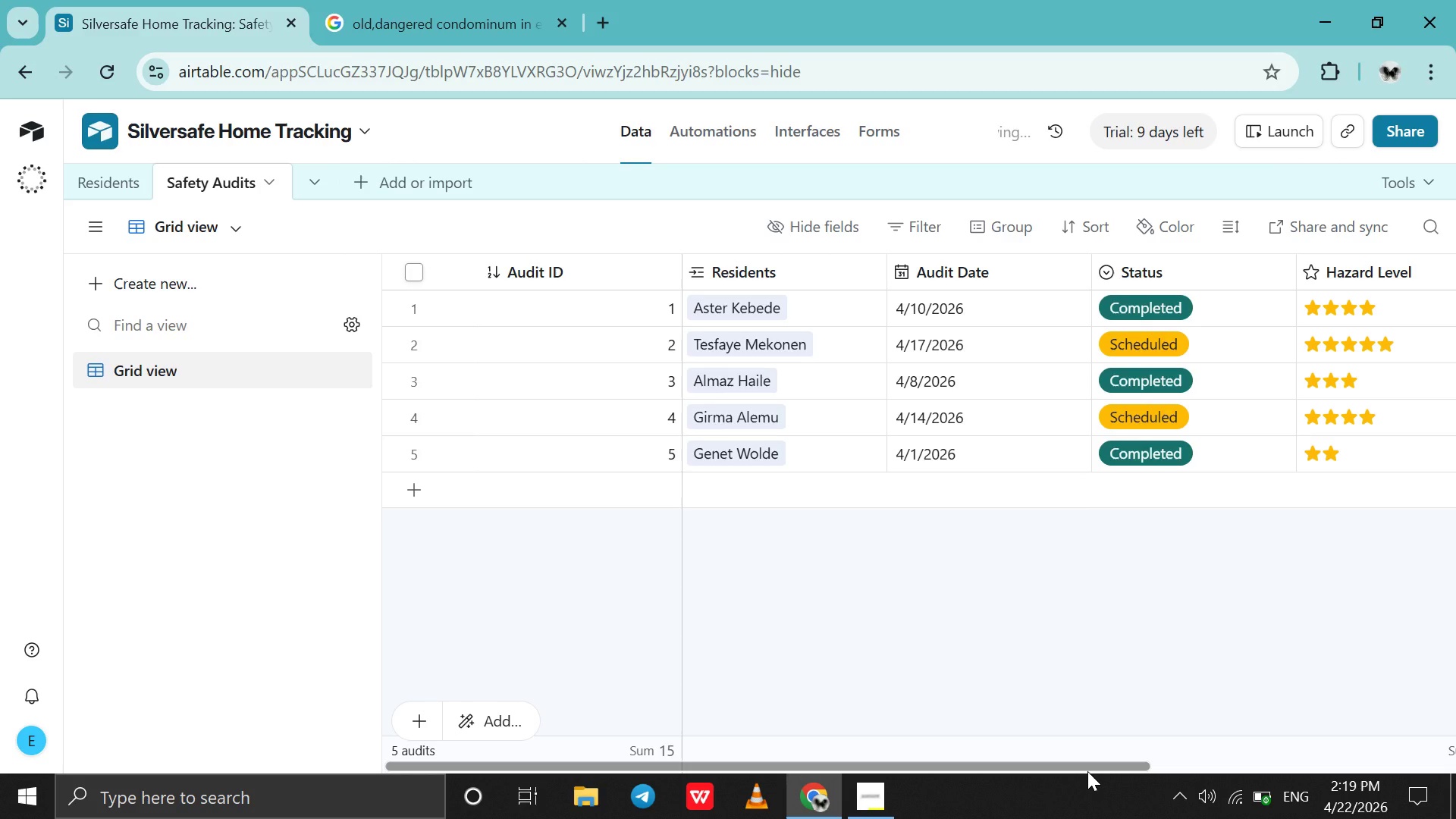 
left_click_drag(start_coordinate=[1087, 771], to_coordinate=[1303, 748])
 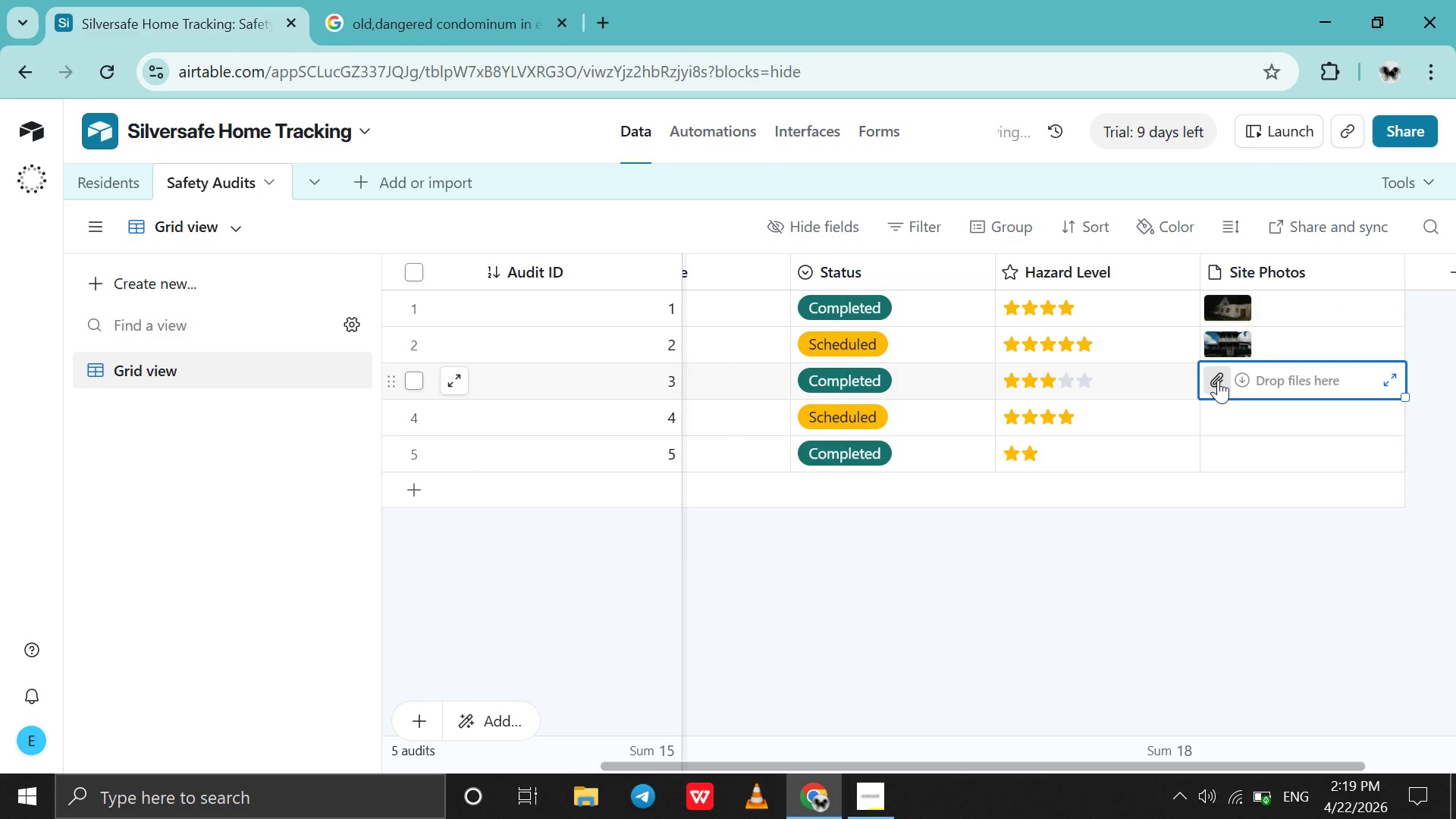 
double_click([1218, 380])
 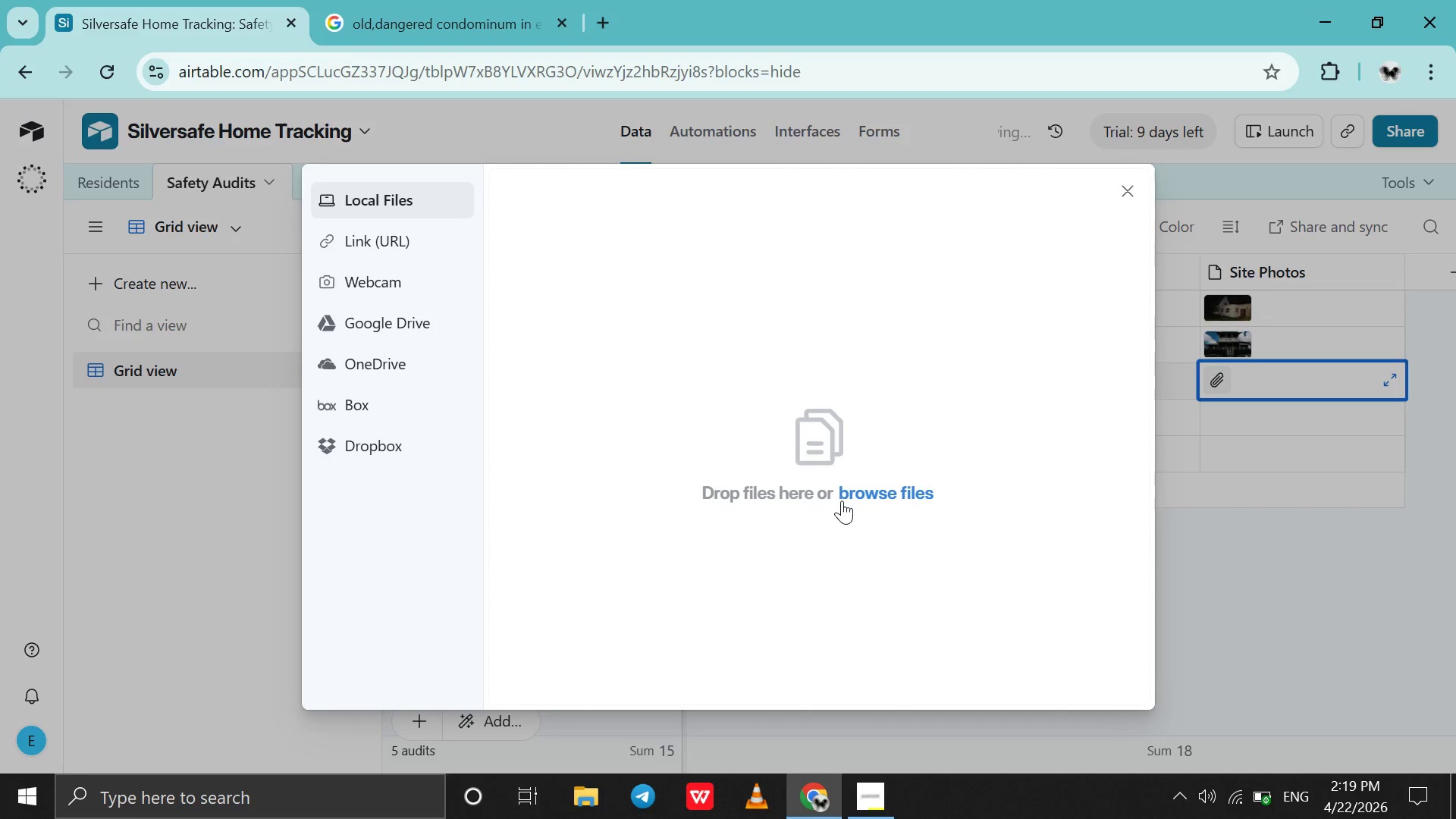 
left_click([395, 0])
 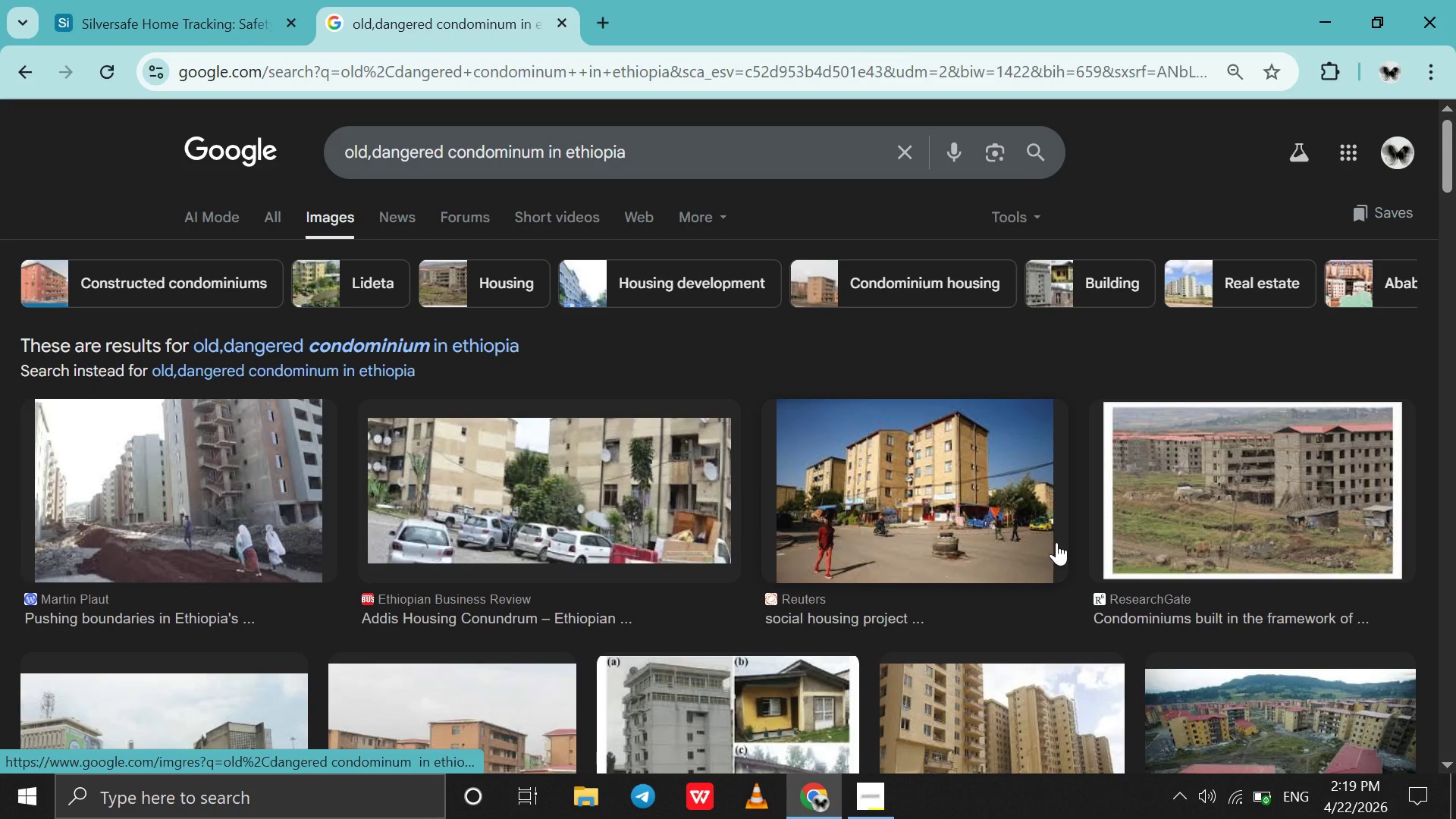 
scroll: coordinate [1056, 542], scroll_direction: down, amount: 1.0
 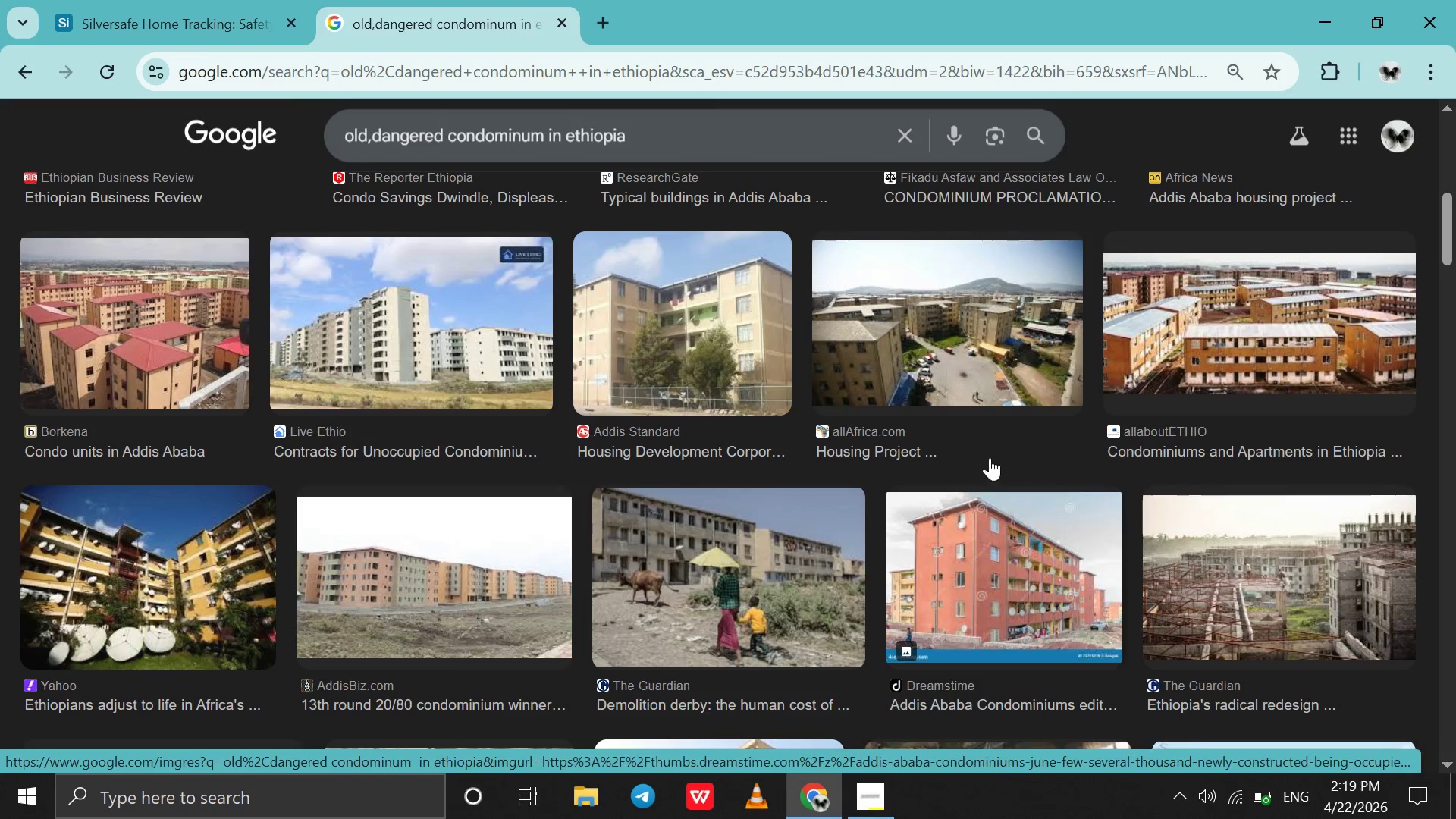 
left_click_drag(start_coordinate=[693, 347], to_coordinate=[903, 513])
 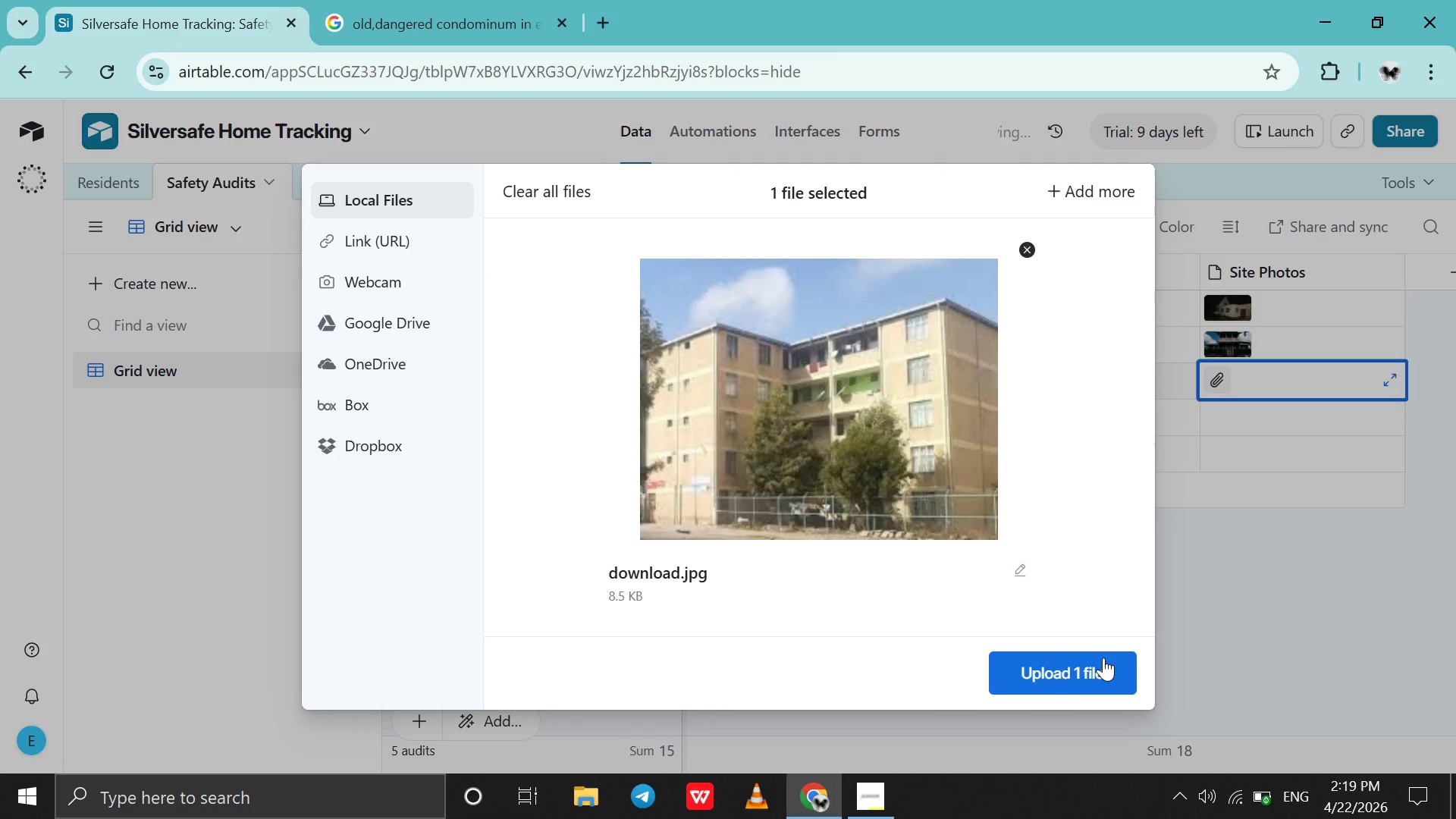 
left_click([1097, 659])
 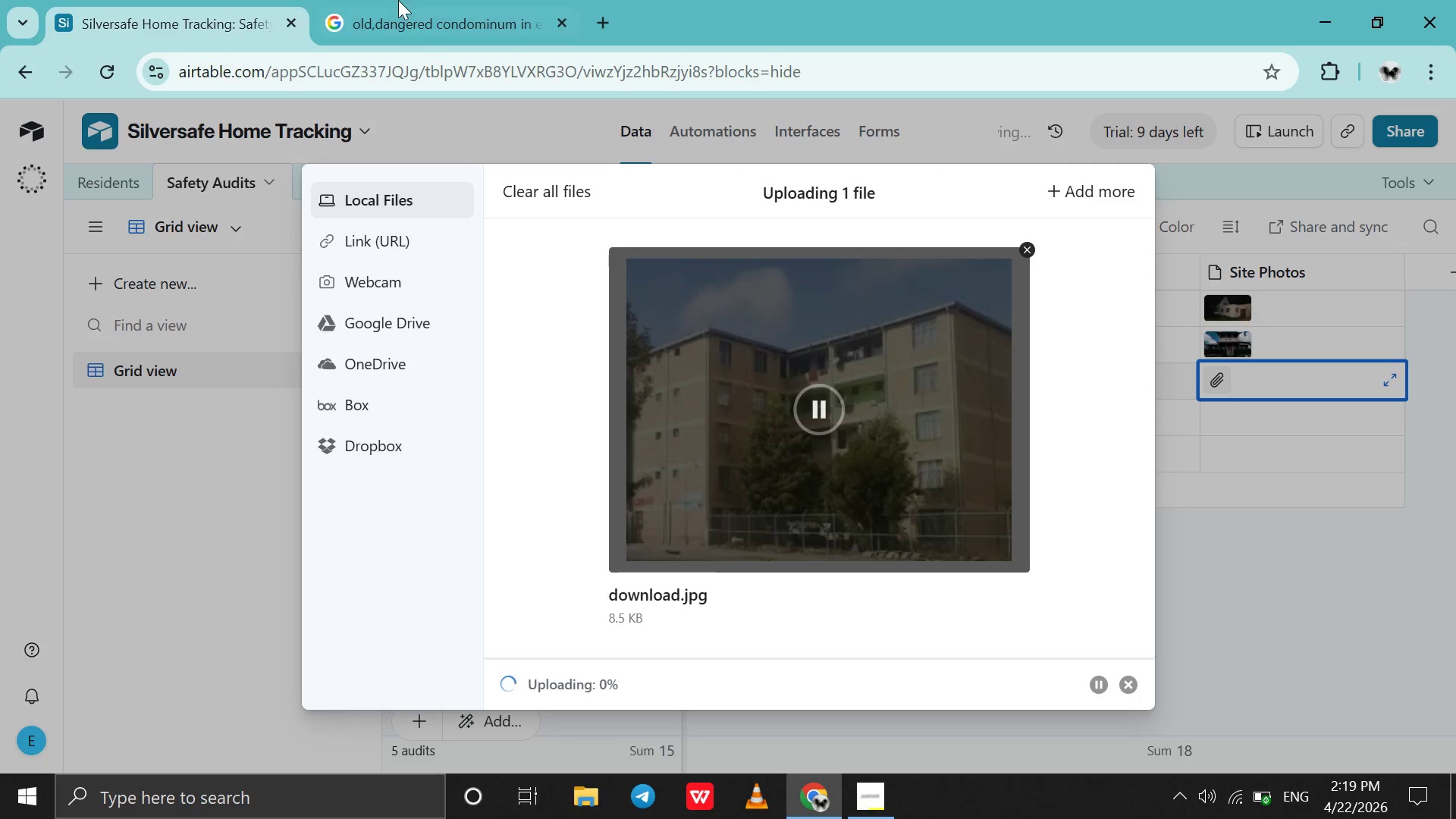 
wait(5.67)
 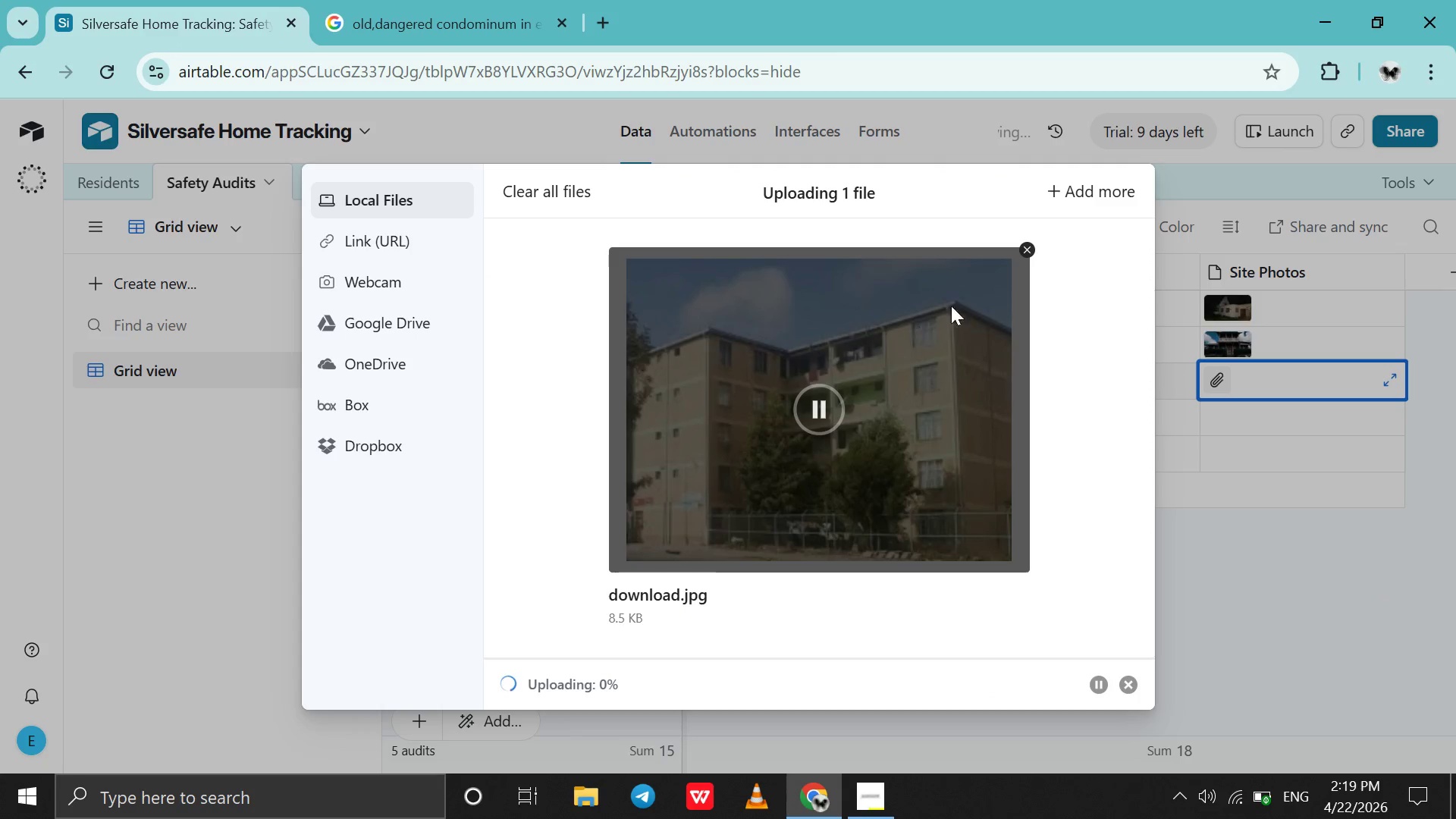 
left_click([17, 67])
 